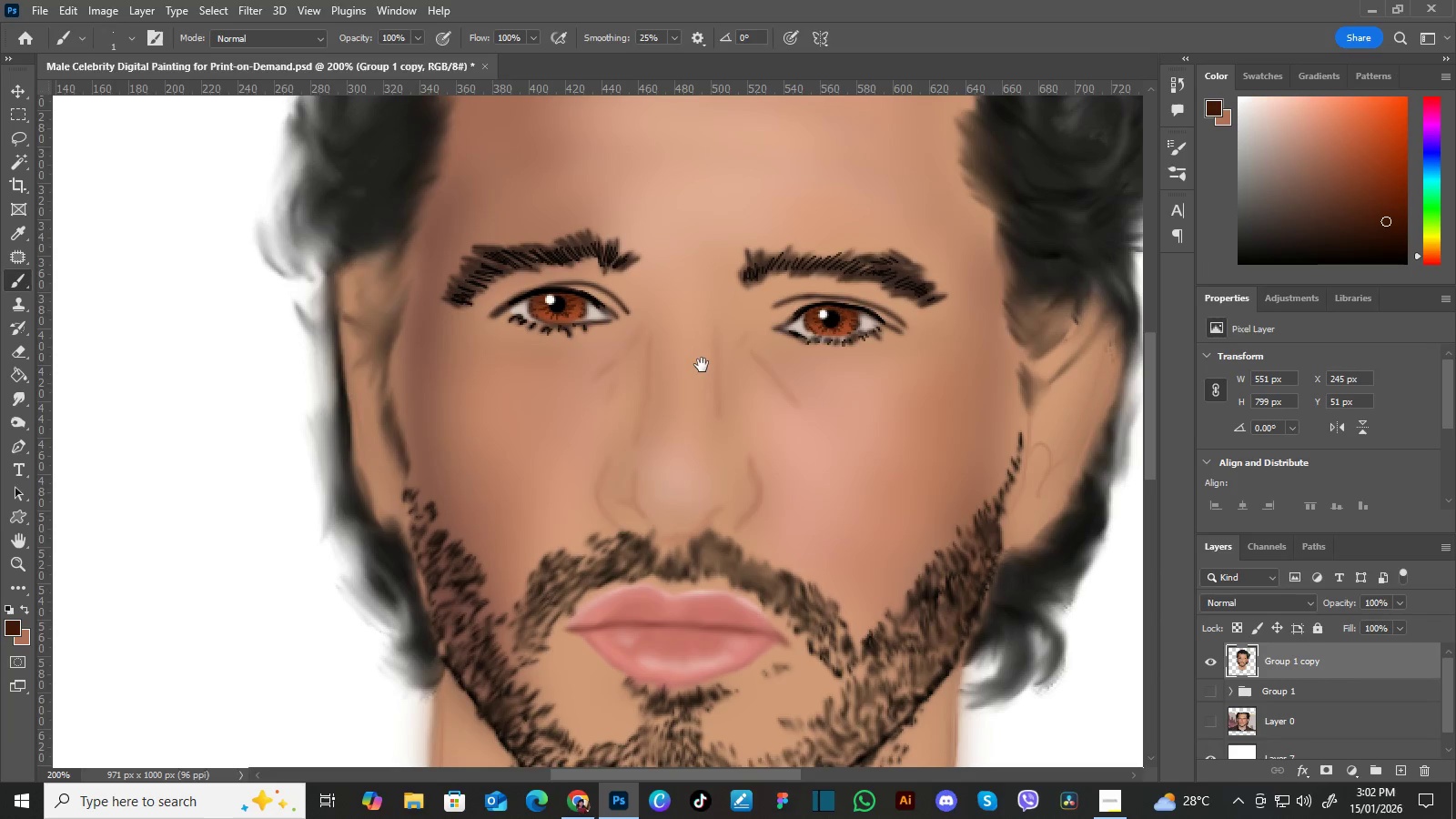 
left_click_drag(start_coordinate=[702, 365], to_coordinate=[686, 381])
 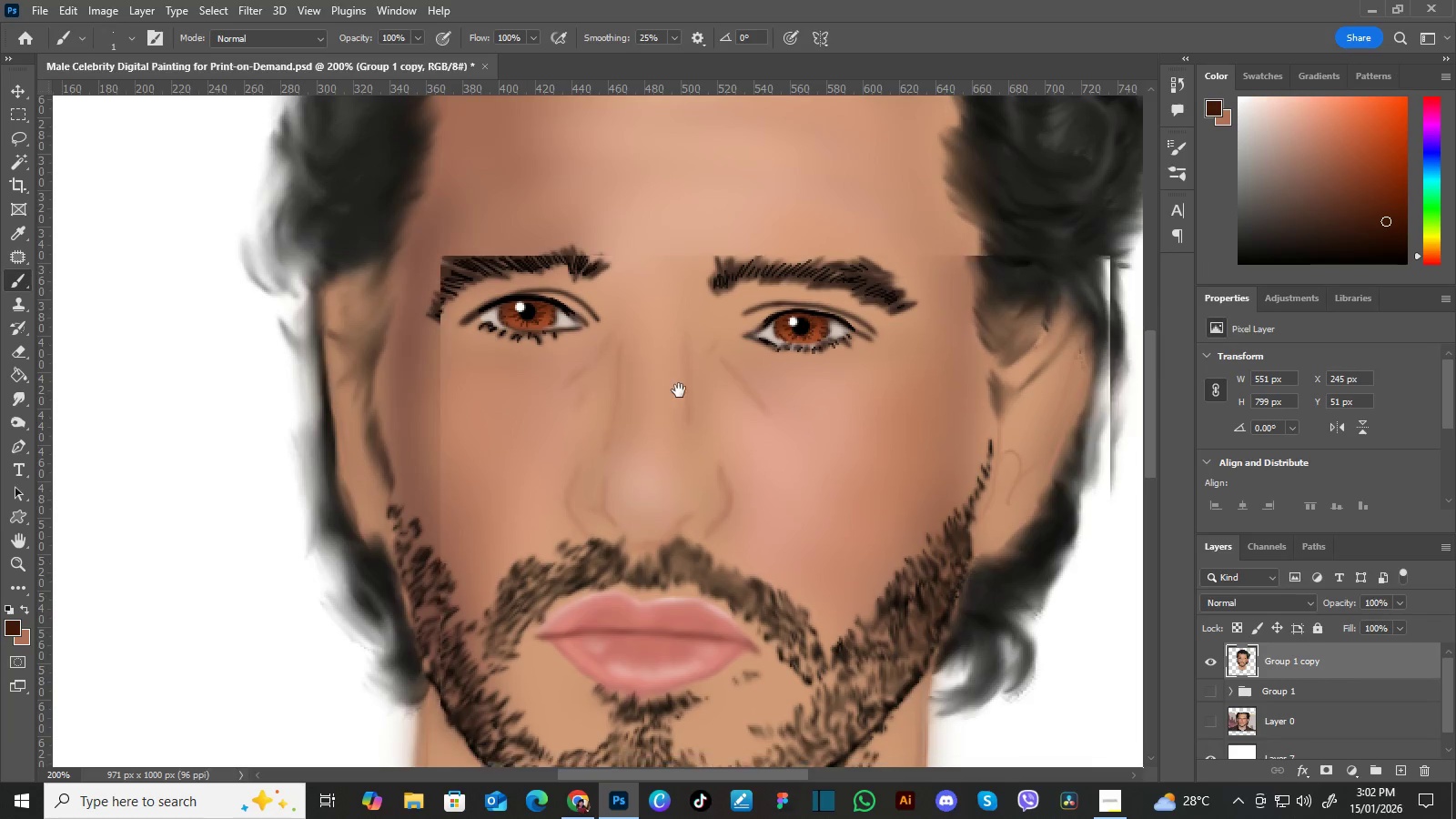 
hold_key(key=Space, duration=1.5)
 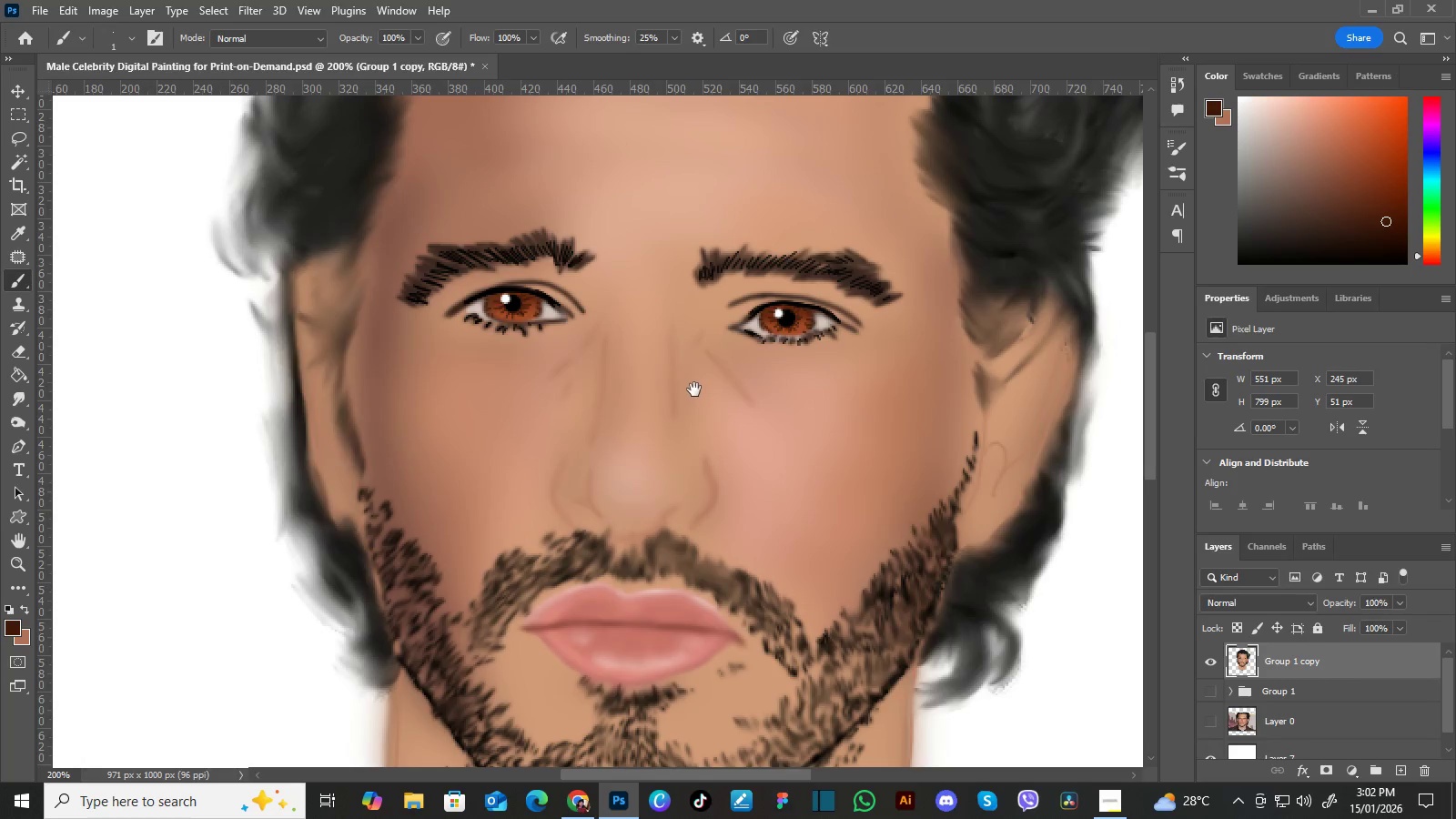 
left_click_drag(start_coordinate=[697, 403], to_coordinate=[679, 390])
 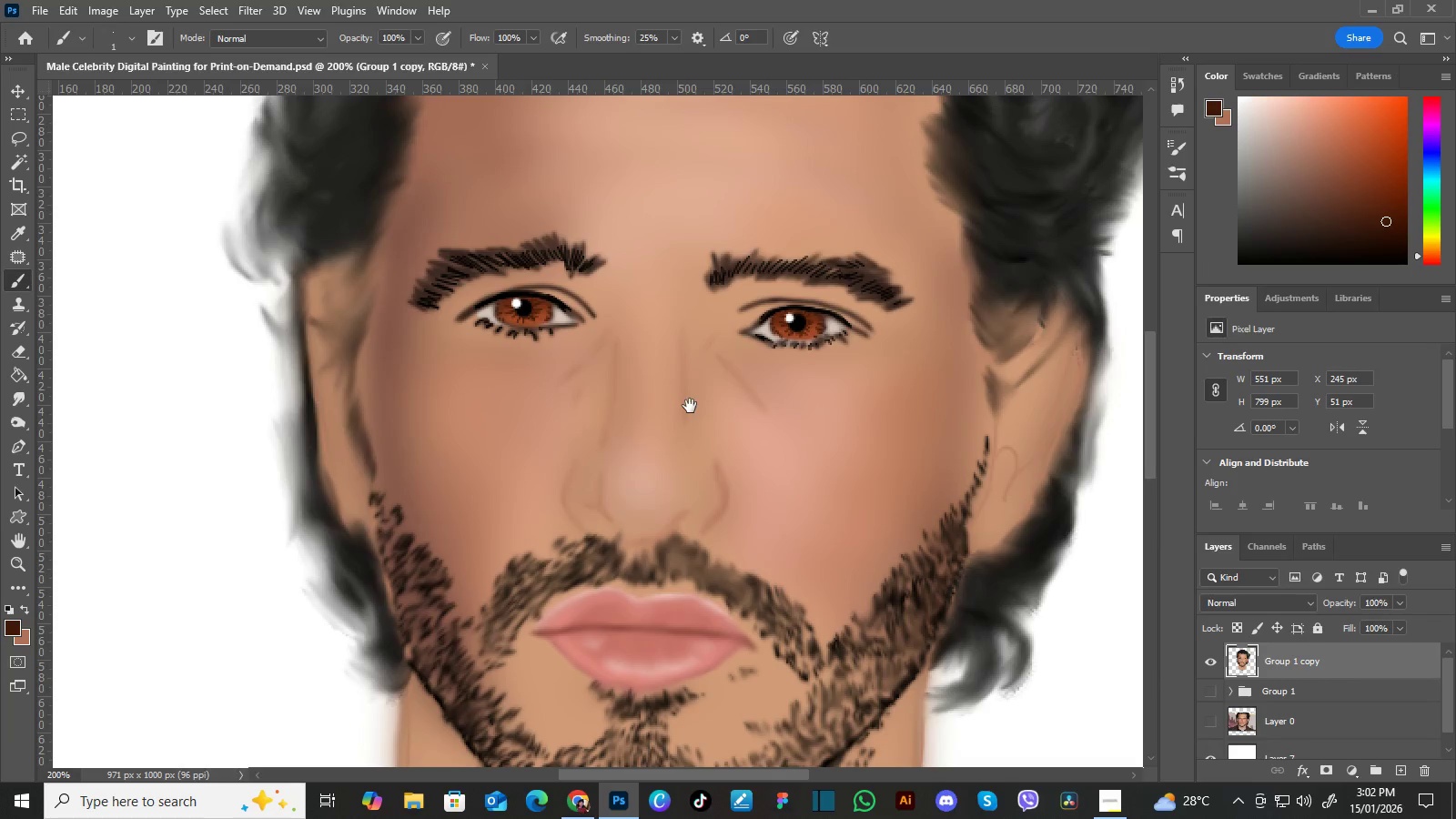 
left_click_drag(start_coordinate=[692, 402], to_coordinate=[681, 397])
 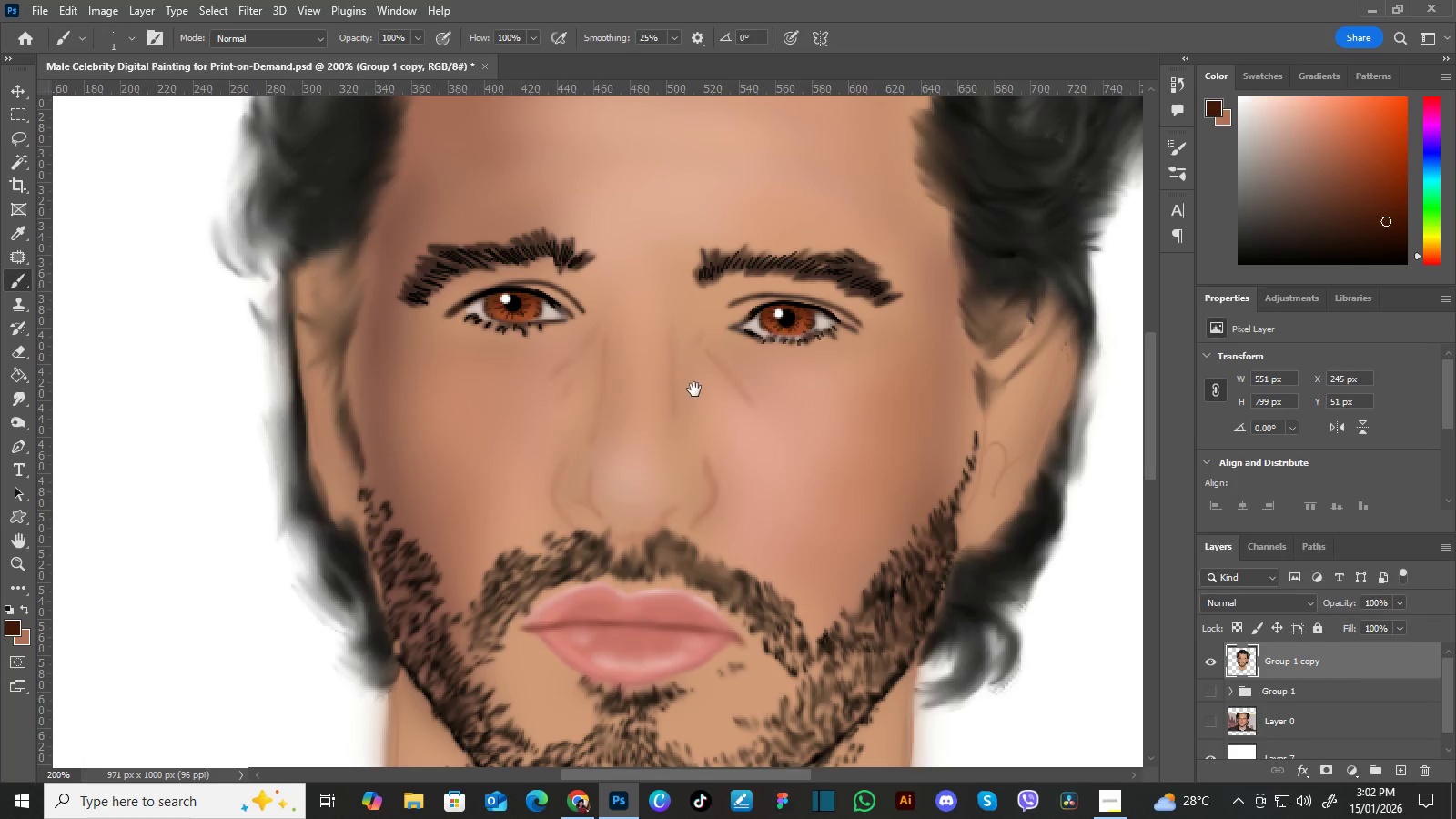 
hold_key(key=Space, duration=1.52)
 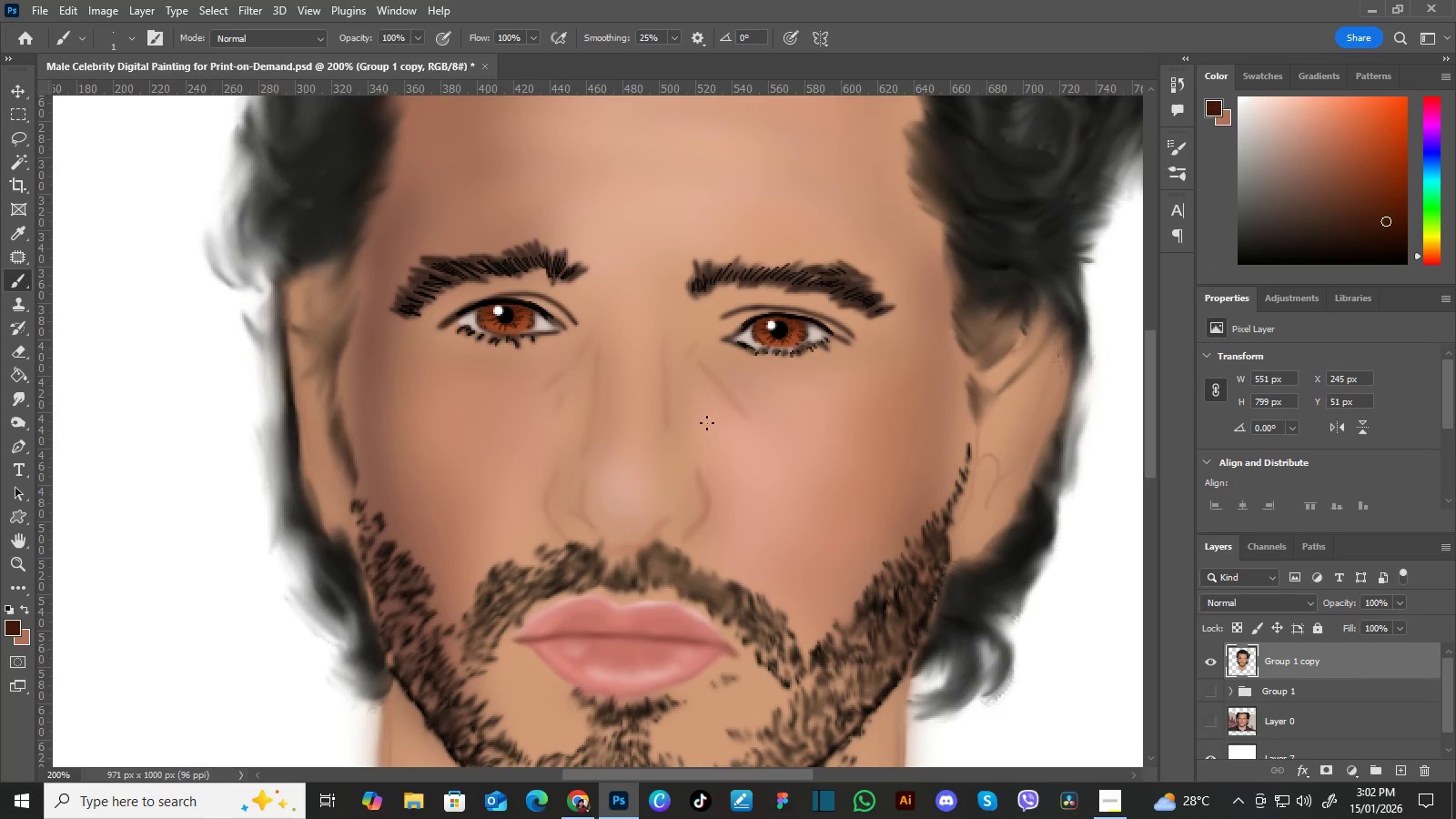 
left_click_drag(start_coordinate=[697, 389], to_coordinate=[689, 401])
 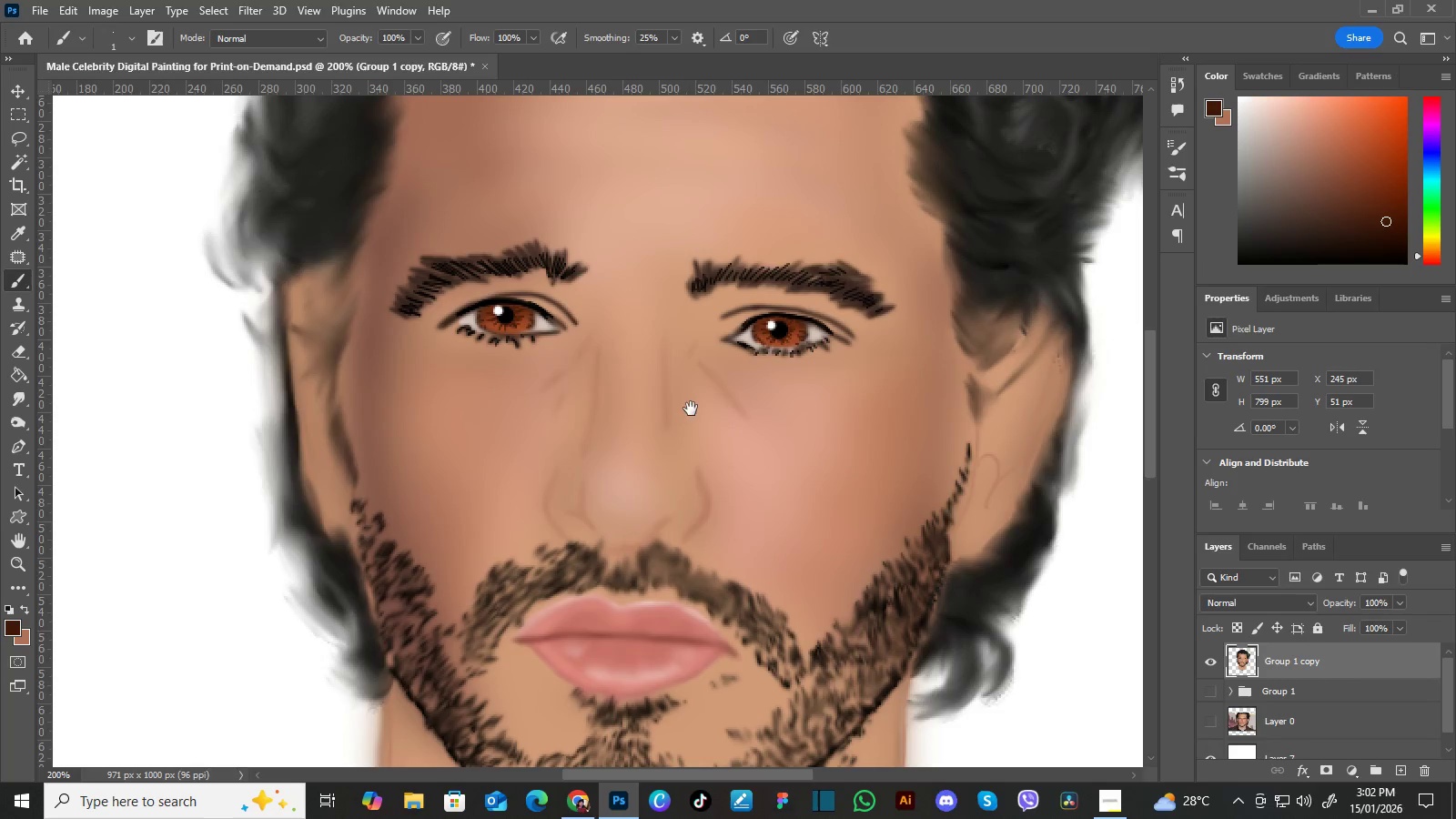 
key(Space)
 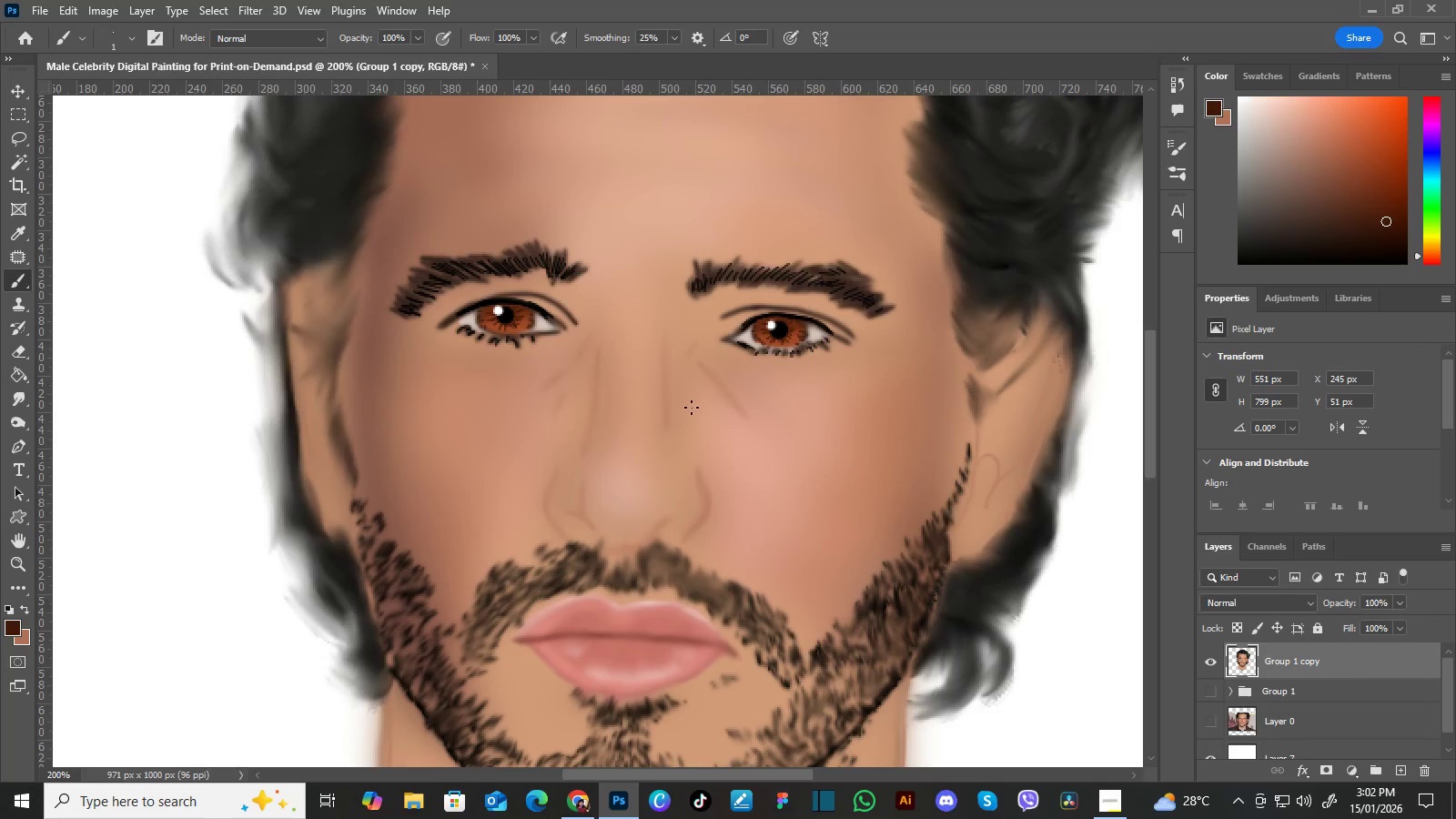 
key(Space)
 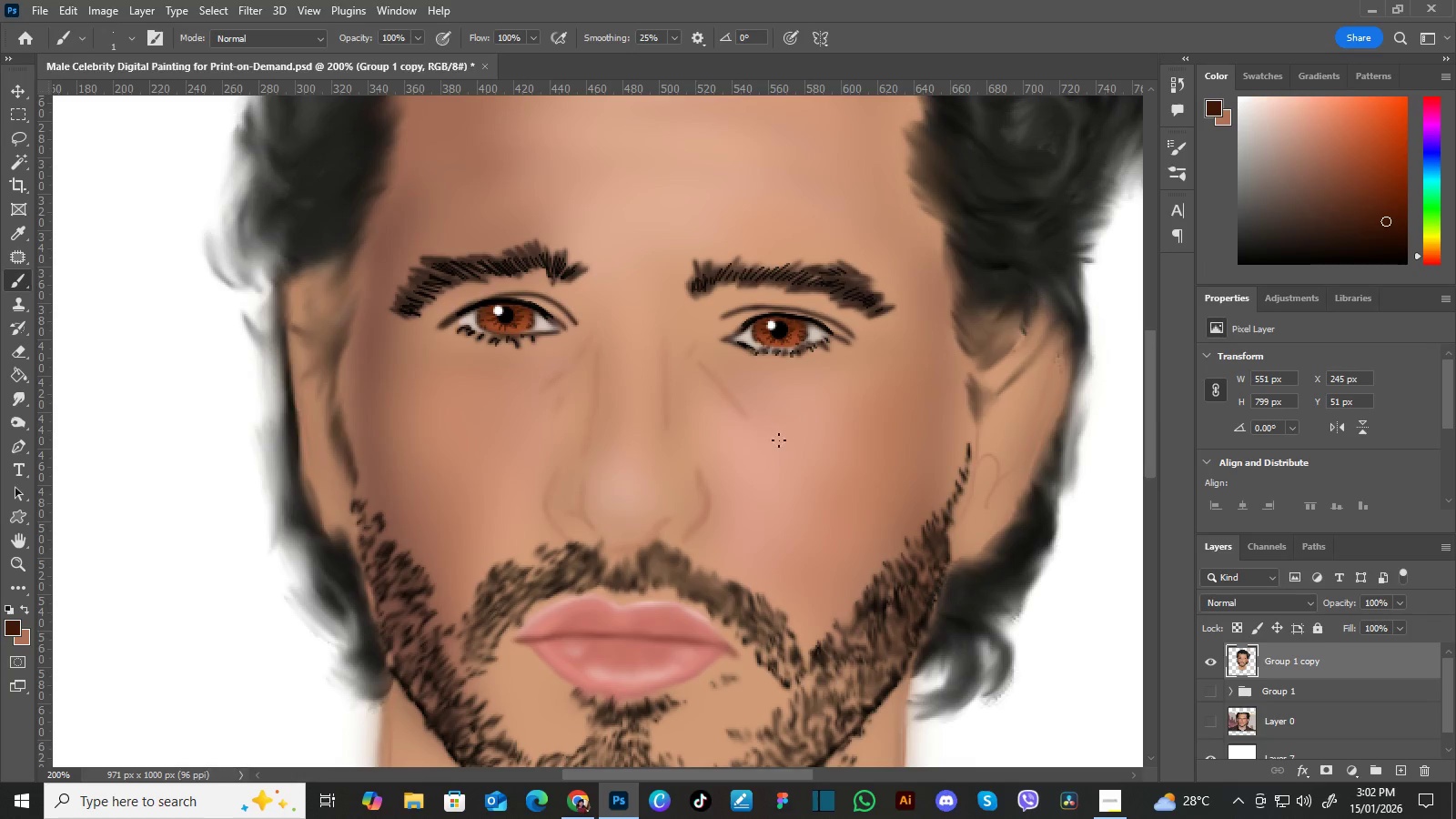 
hold_key(key=Space, duration=0.7)
 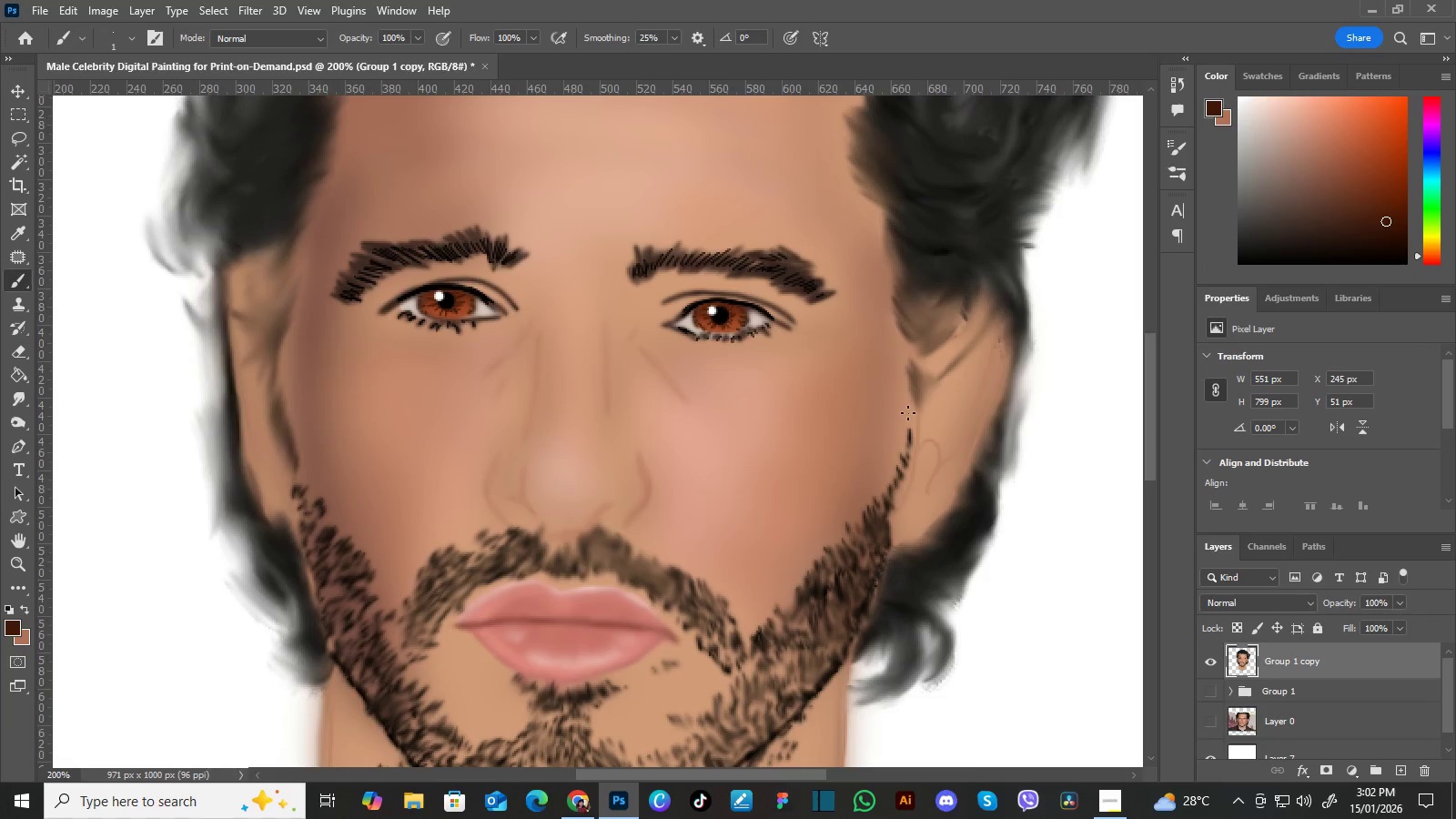 
left_click_drag(start_coordinate=[833, 452], to_coordinate=[774, 437])
 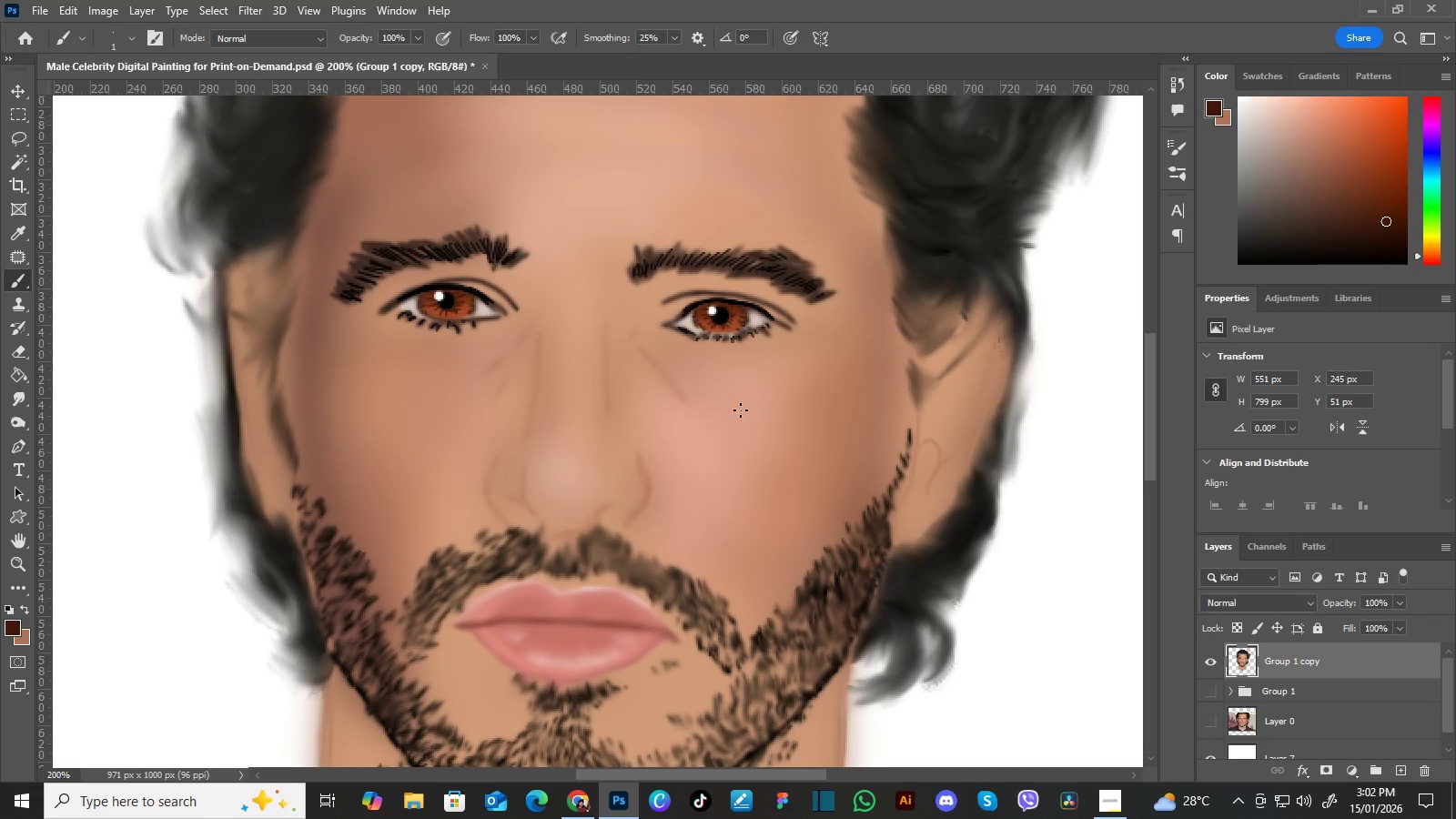 
key(I)
 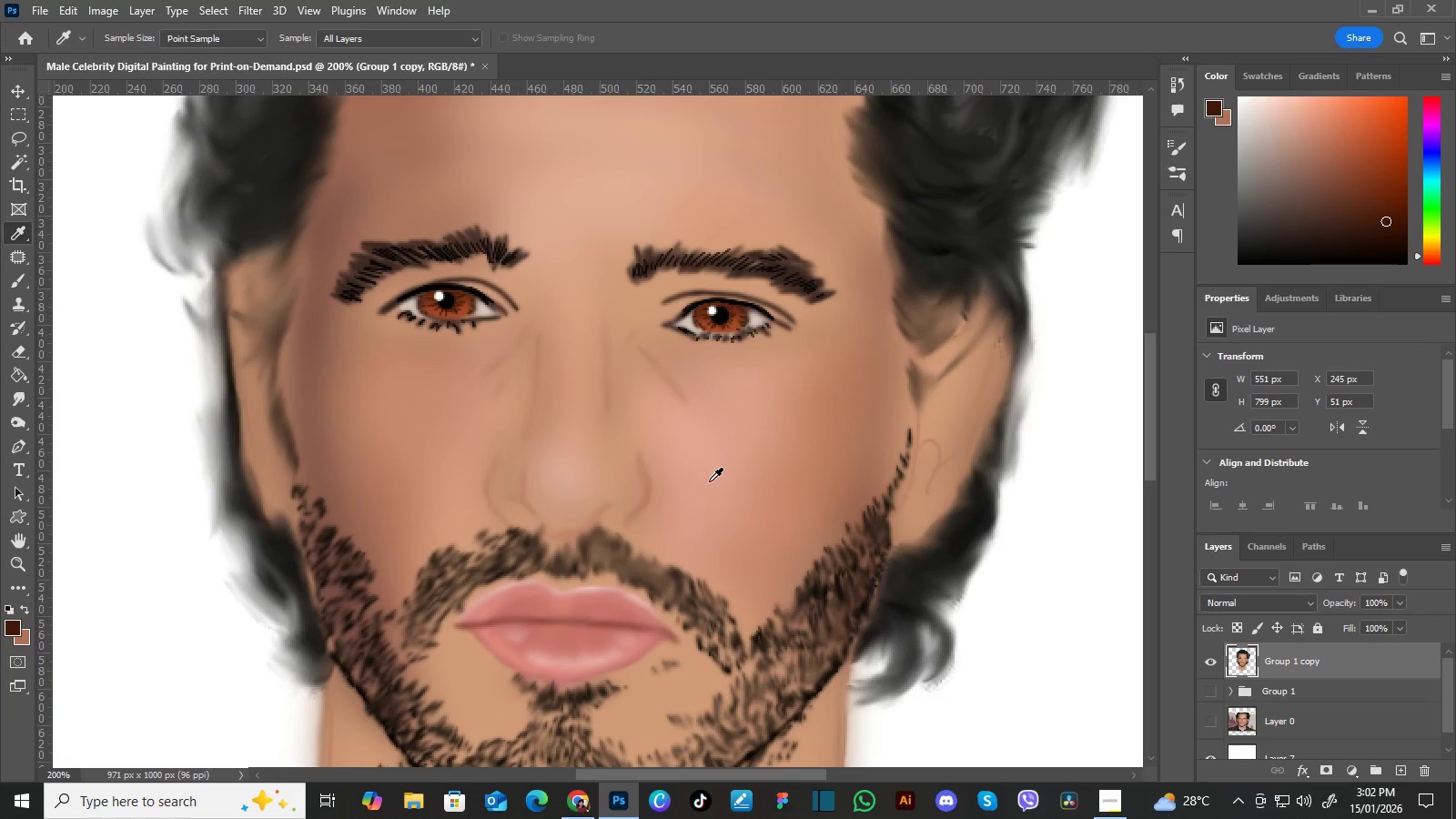 
hold_key(key=Space, duration=0.66)
 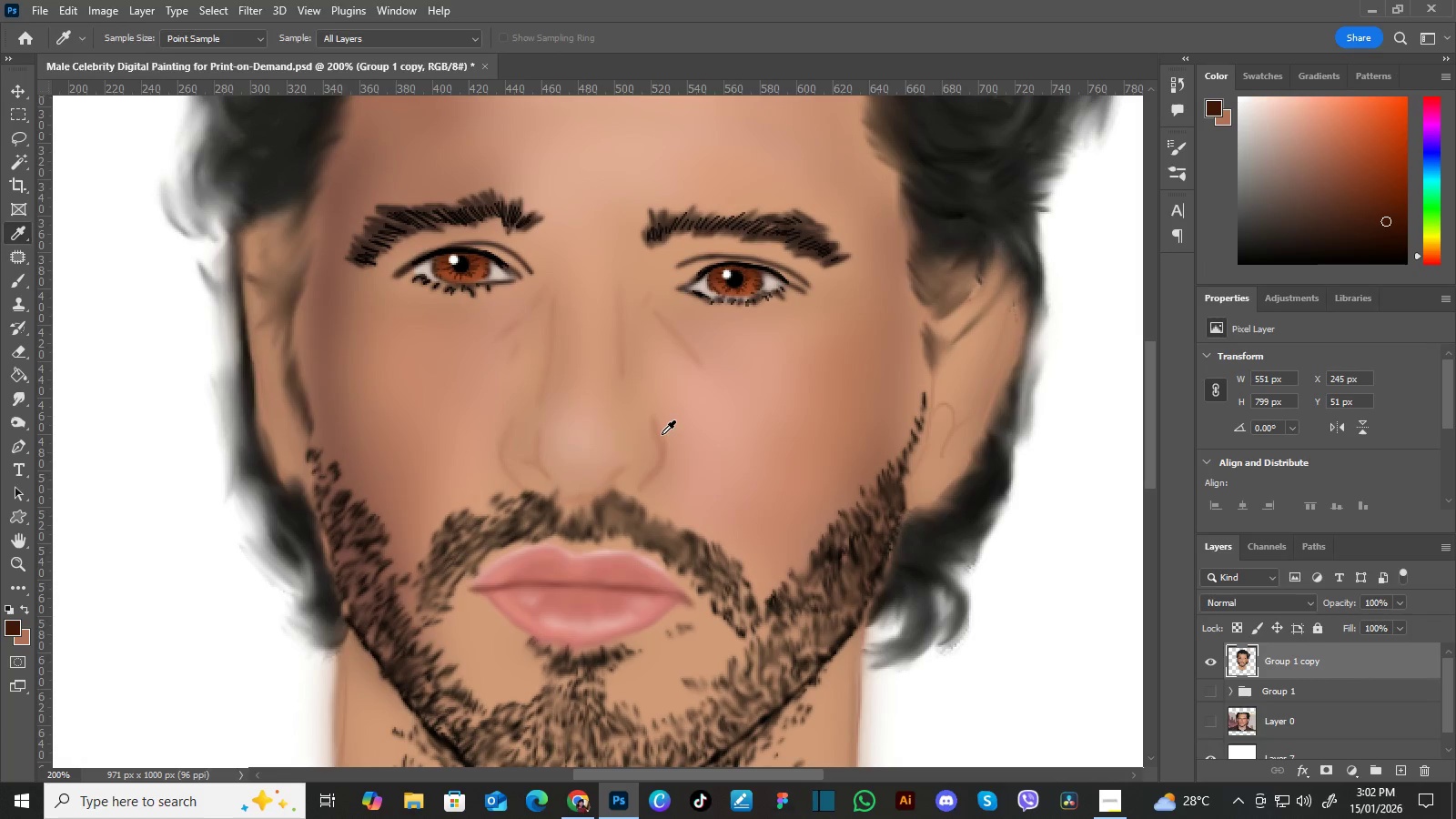 
left_click_drag(start_coordinate=[702, 493], to_coordinate=[716, 457])
 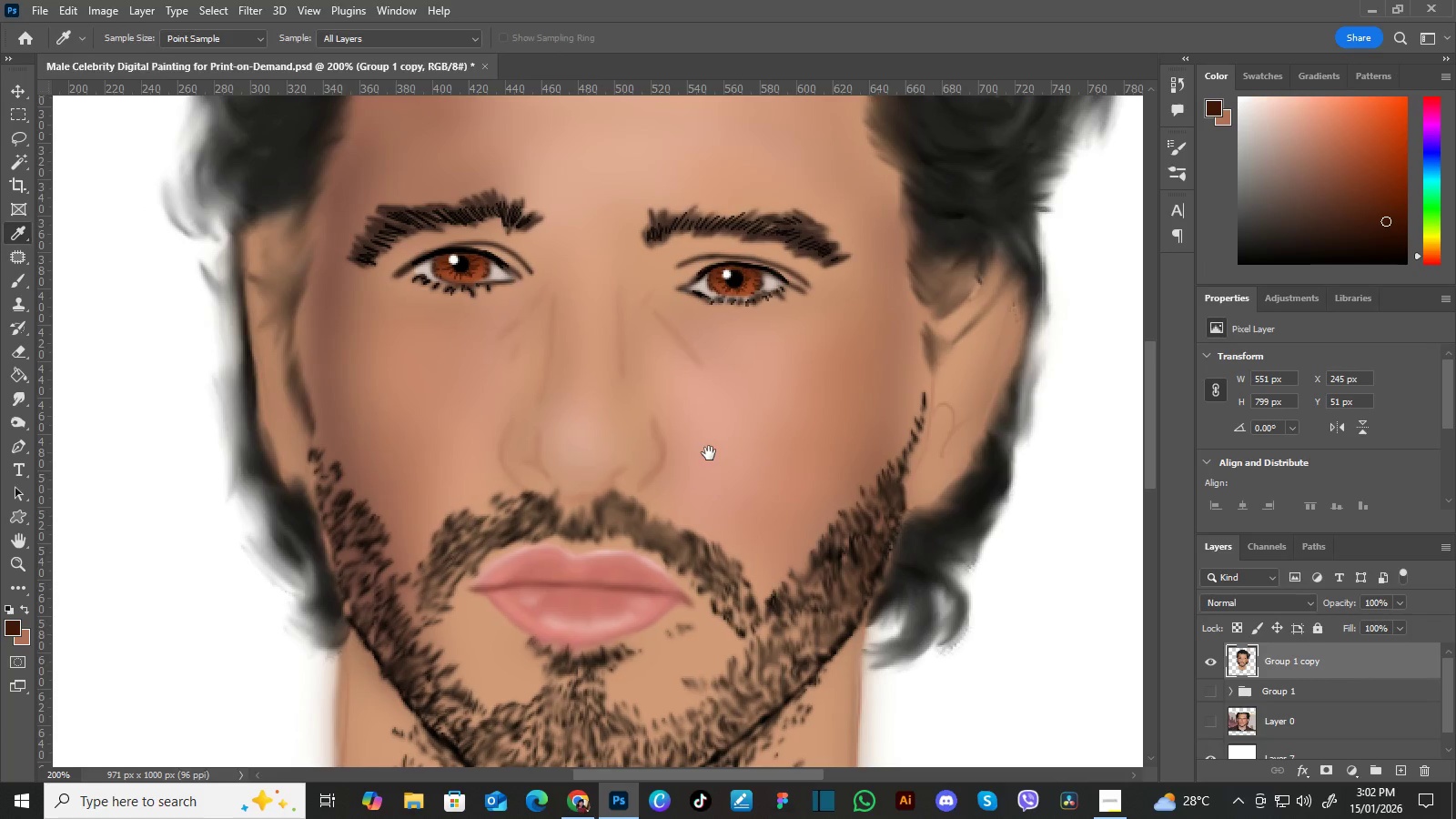 
hold_key(key=Space, duration=10.3)
 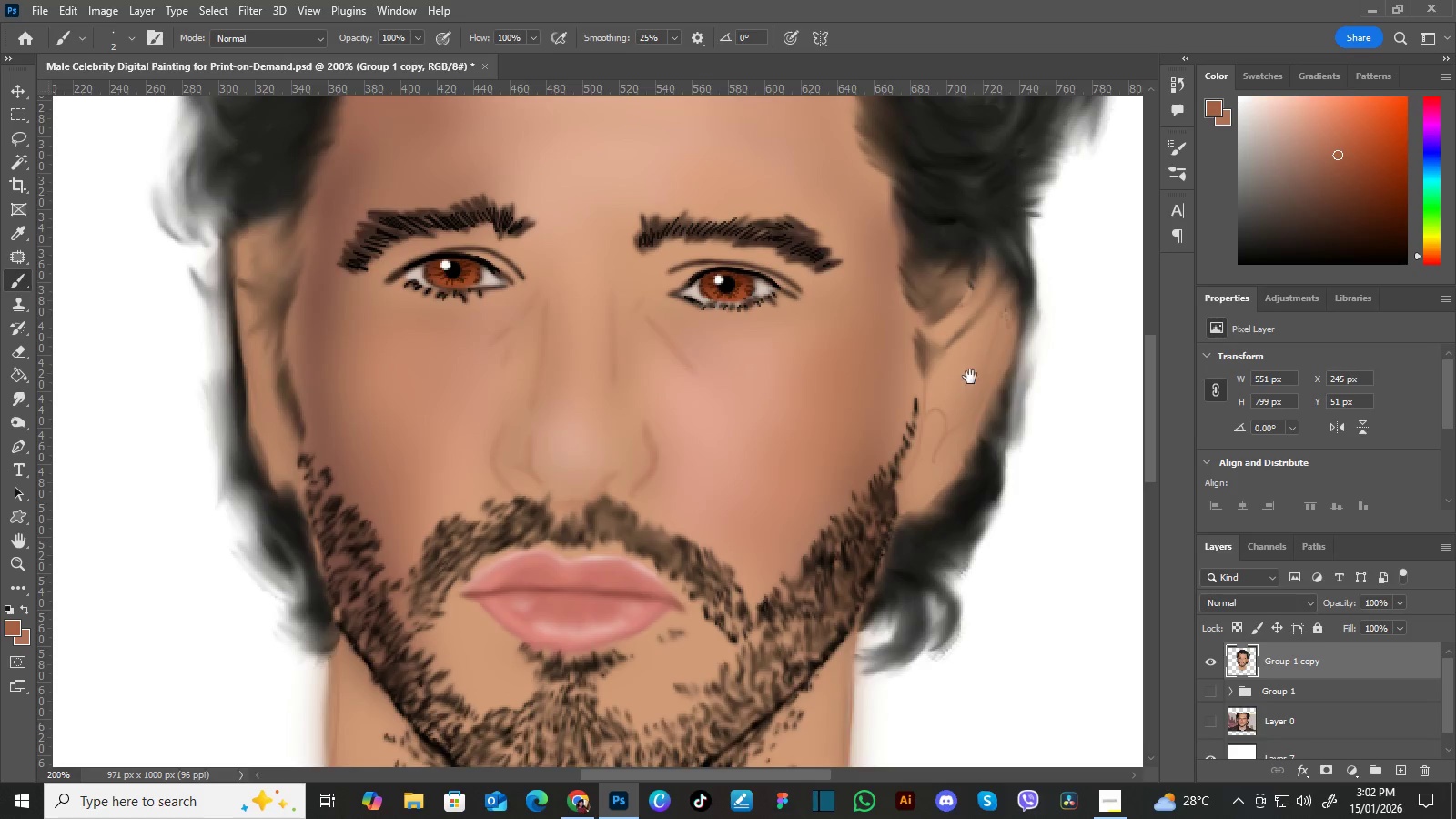 
left_click([659, 440])
 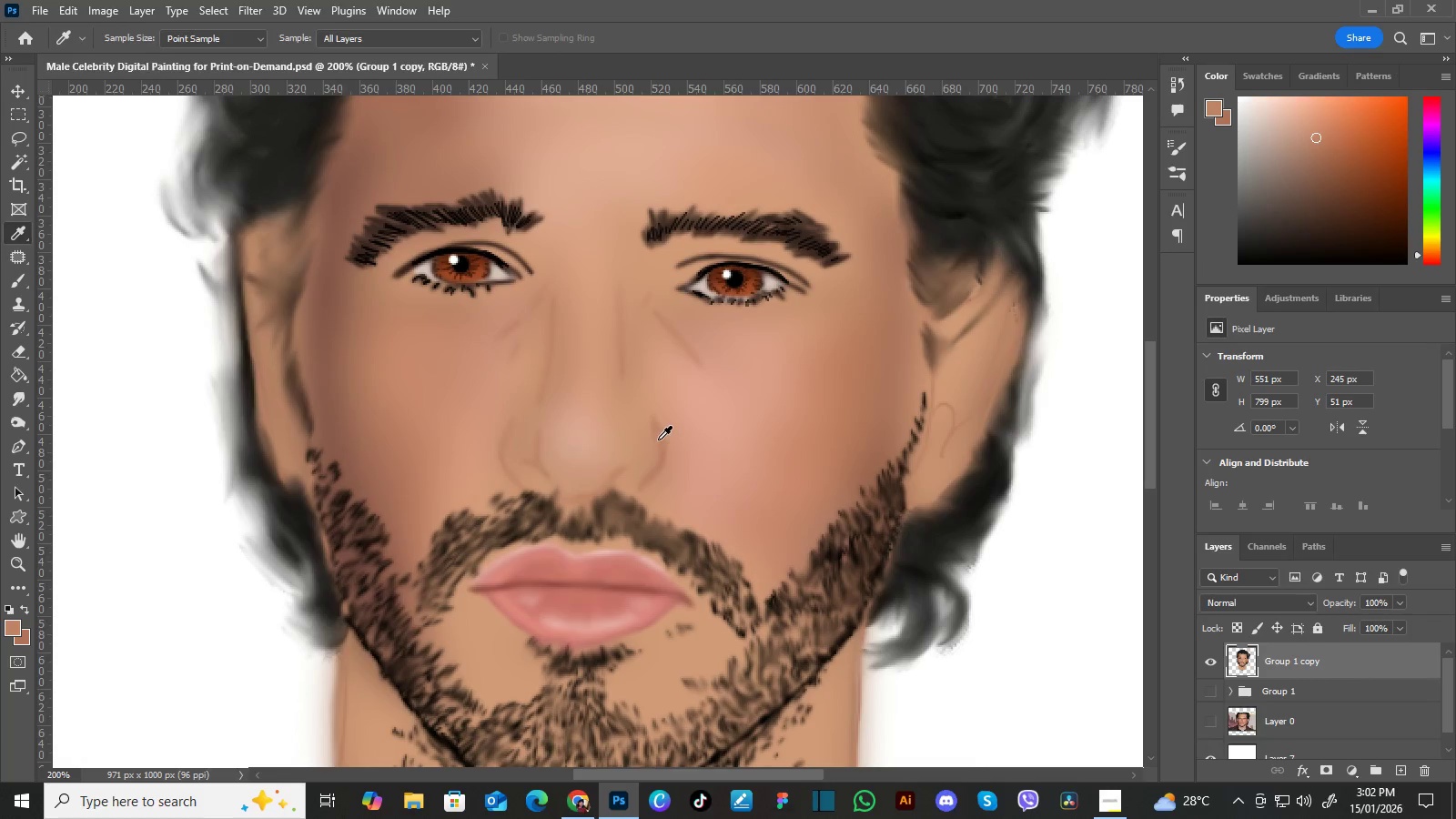 
left_click([661, 437])
 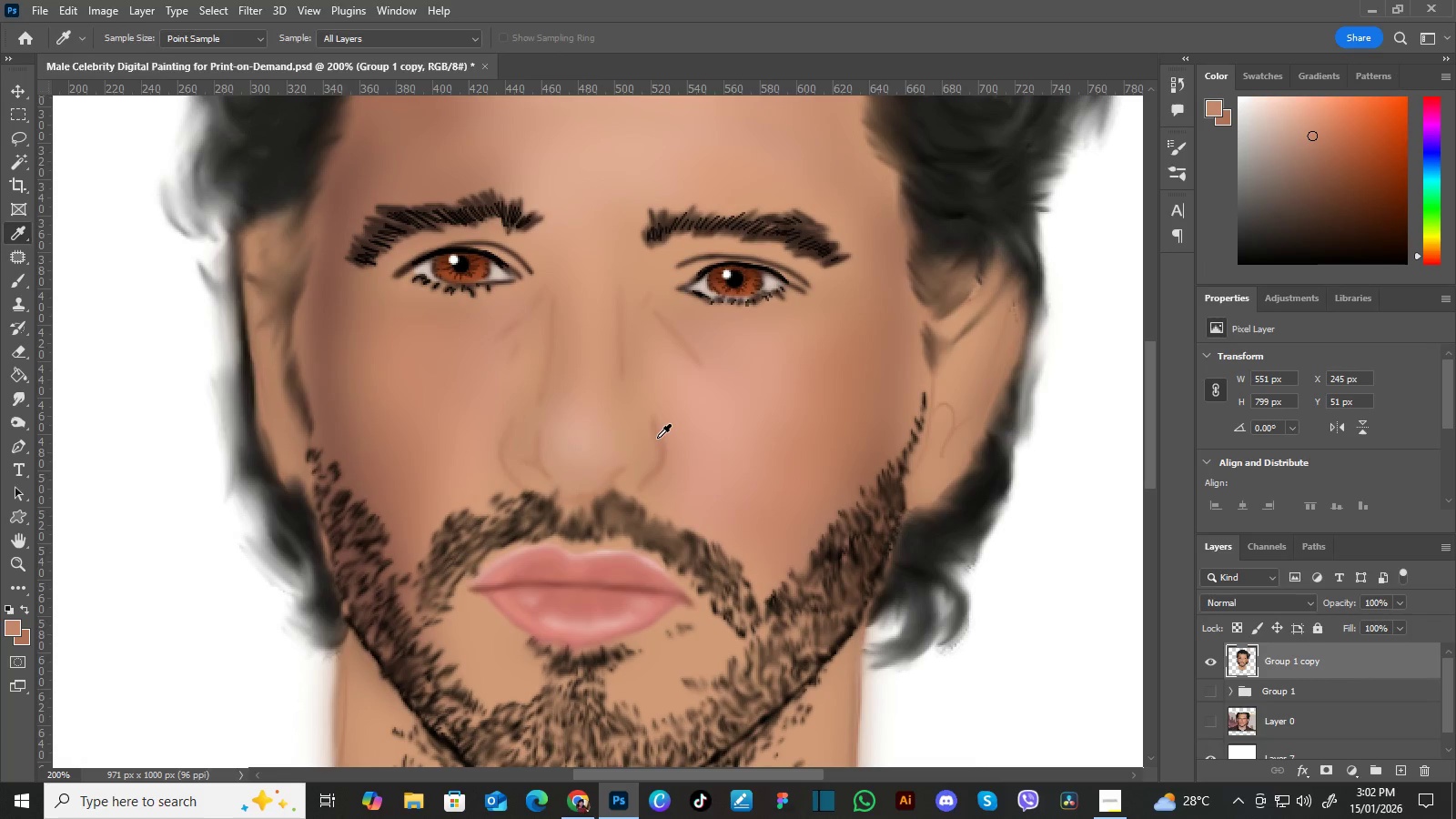 
left_click([658, 440])
 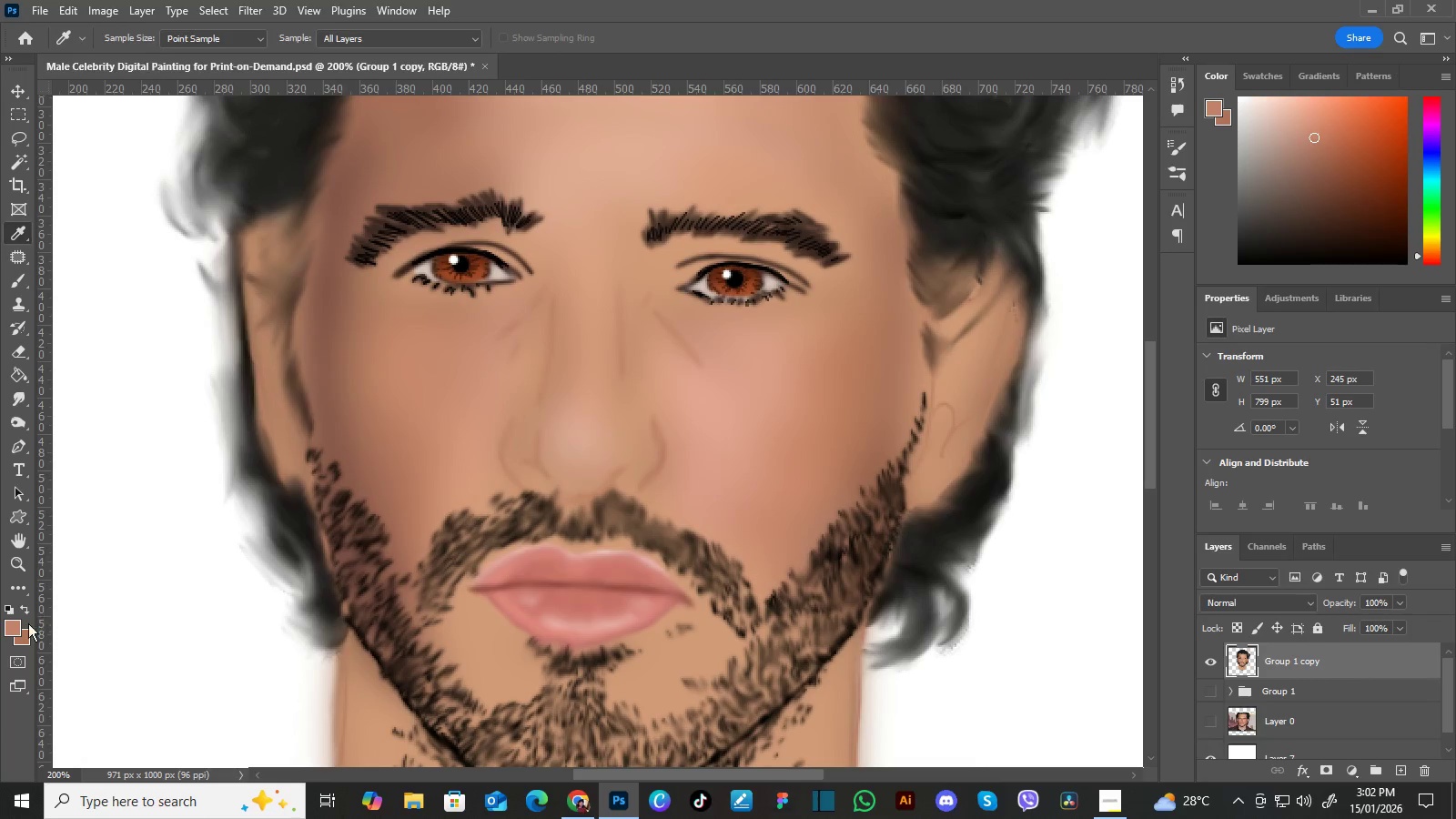 
left_click([16, 629])
 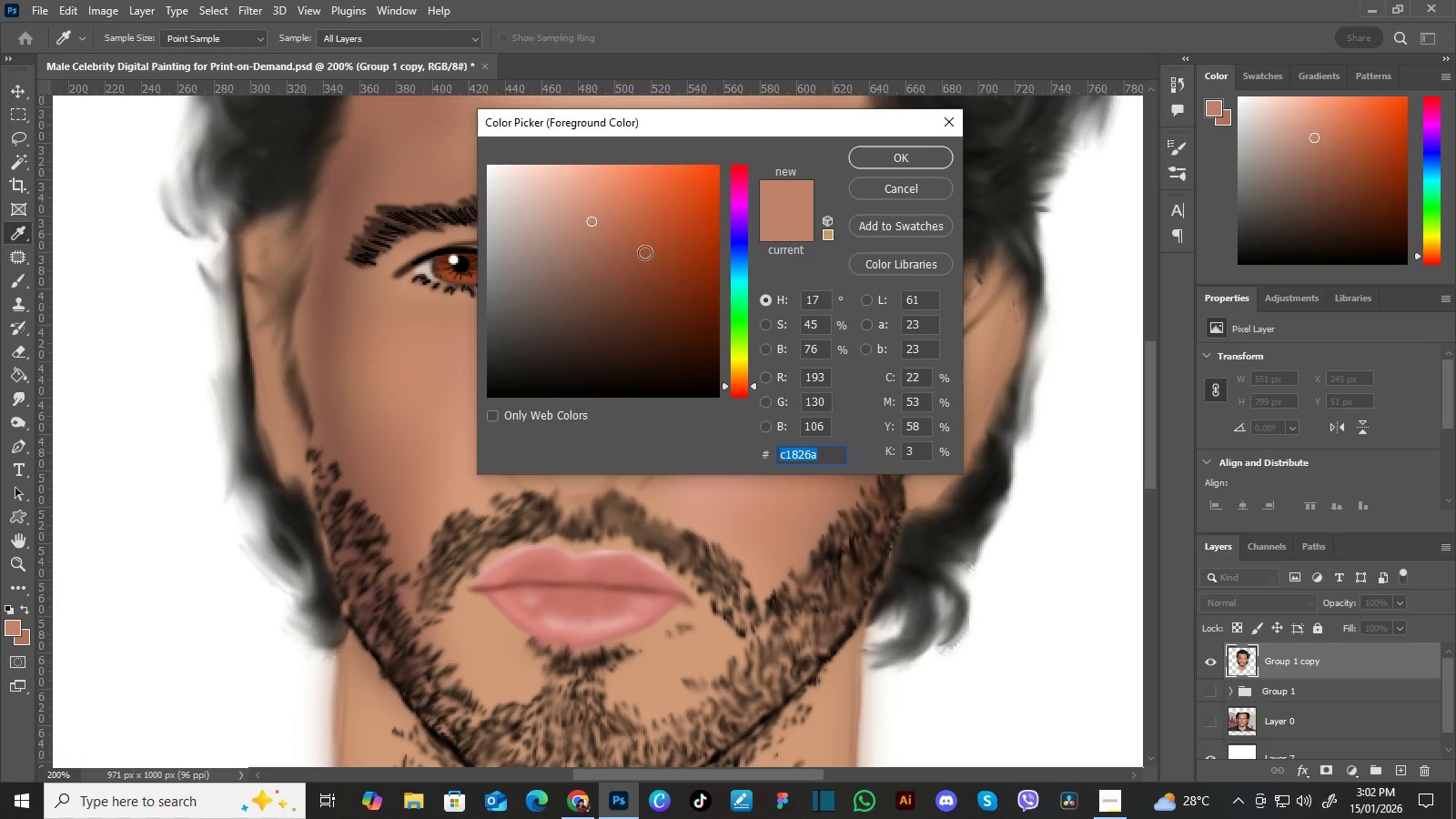 
left_click([624, 246])
 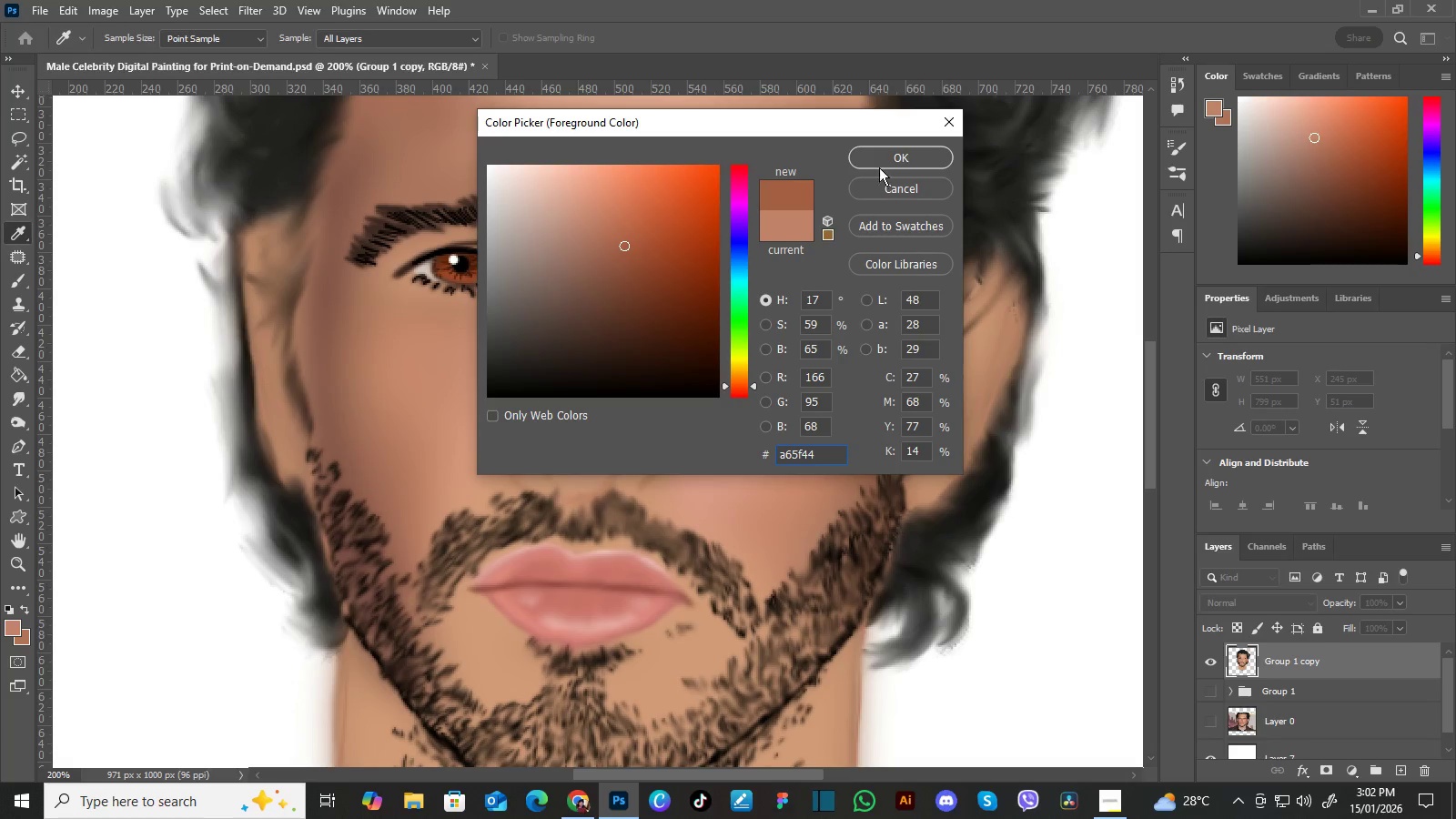 
left_click([872, 154])
 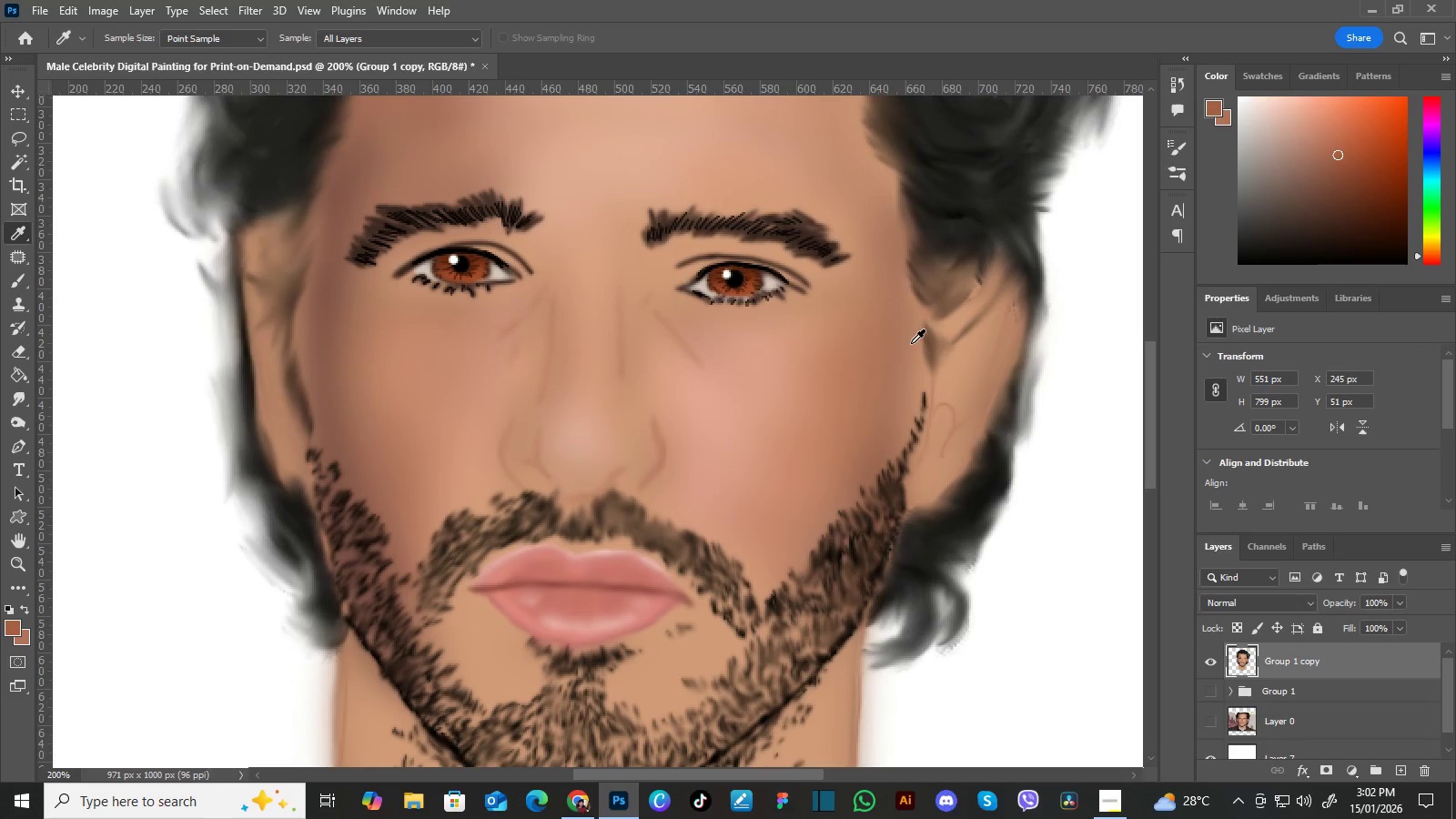 
key(B)
 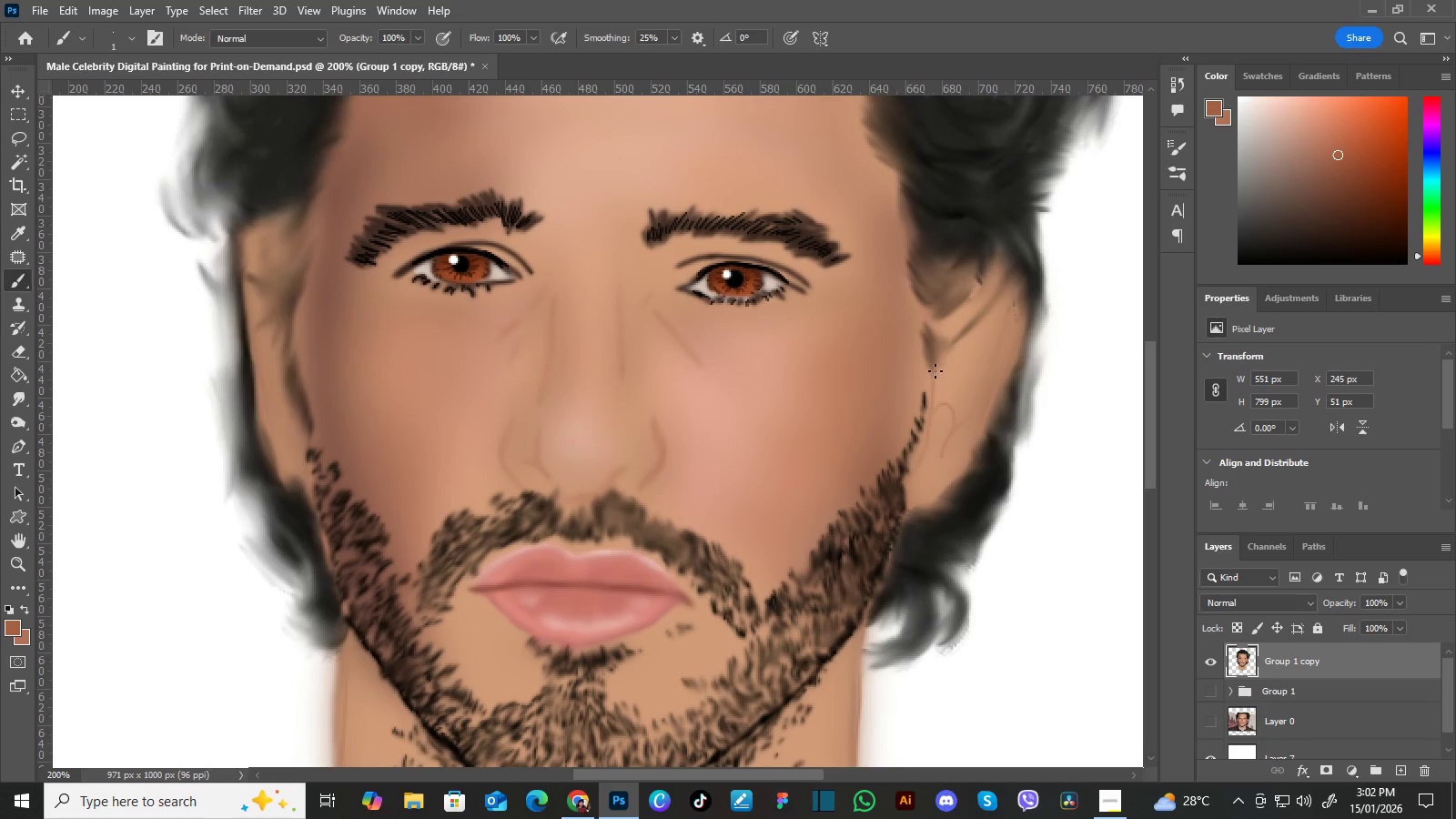 
key(BracketRight)
 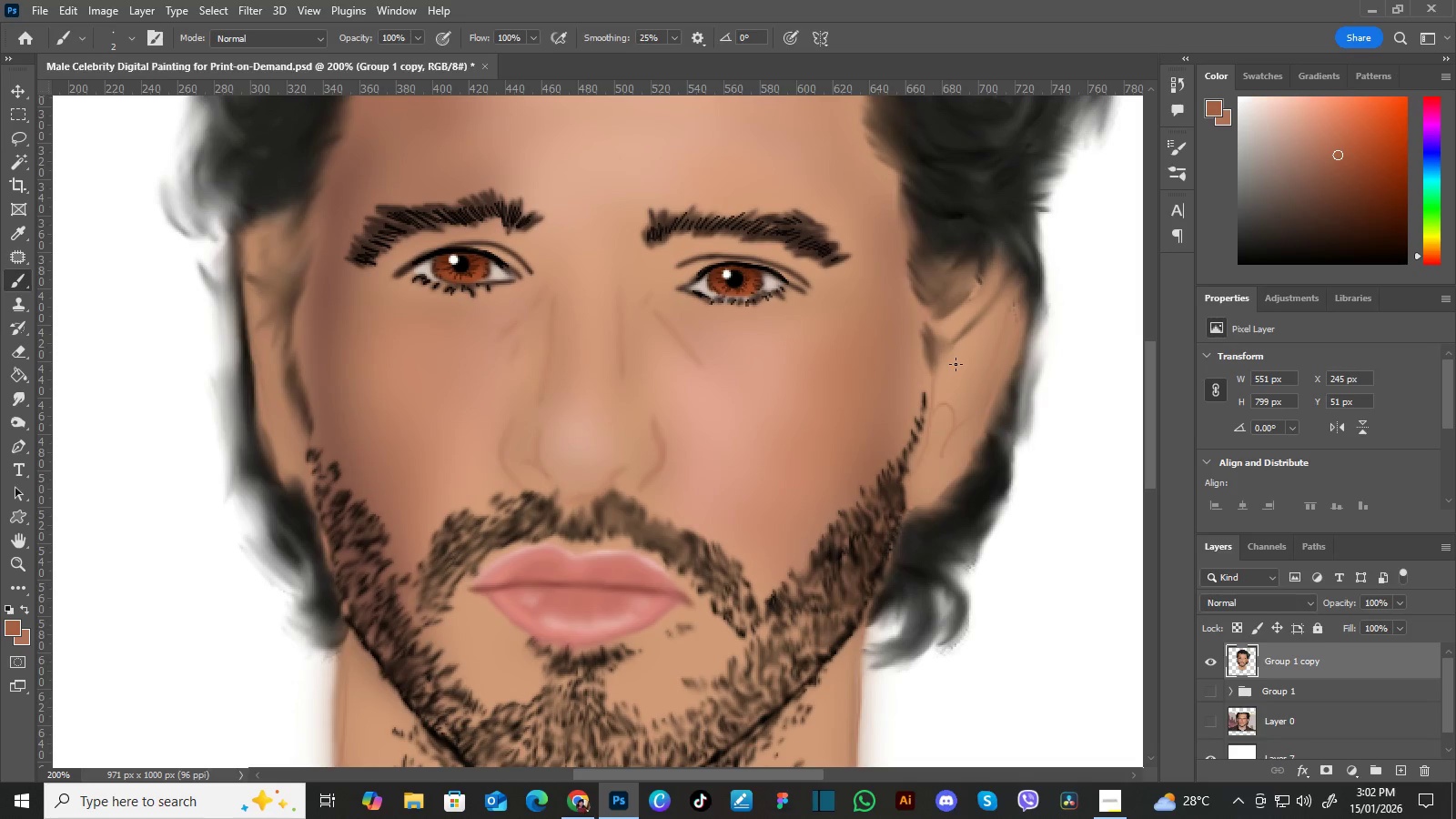 
hold_key(key=Space, duration=0.78)
 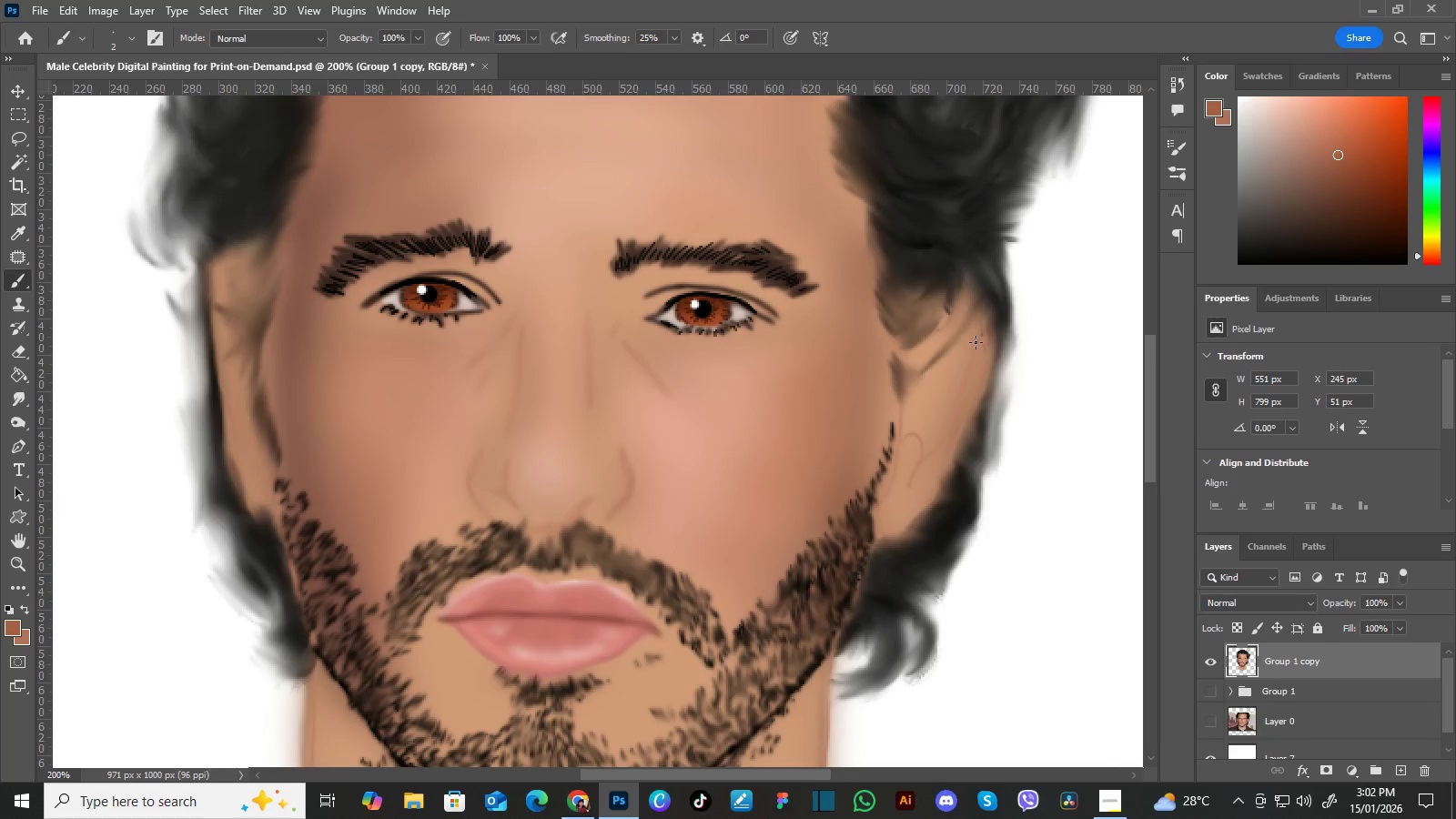 
left_click_drag(start_coordinate=[992, 362], to_coordinate=[960, 392])
 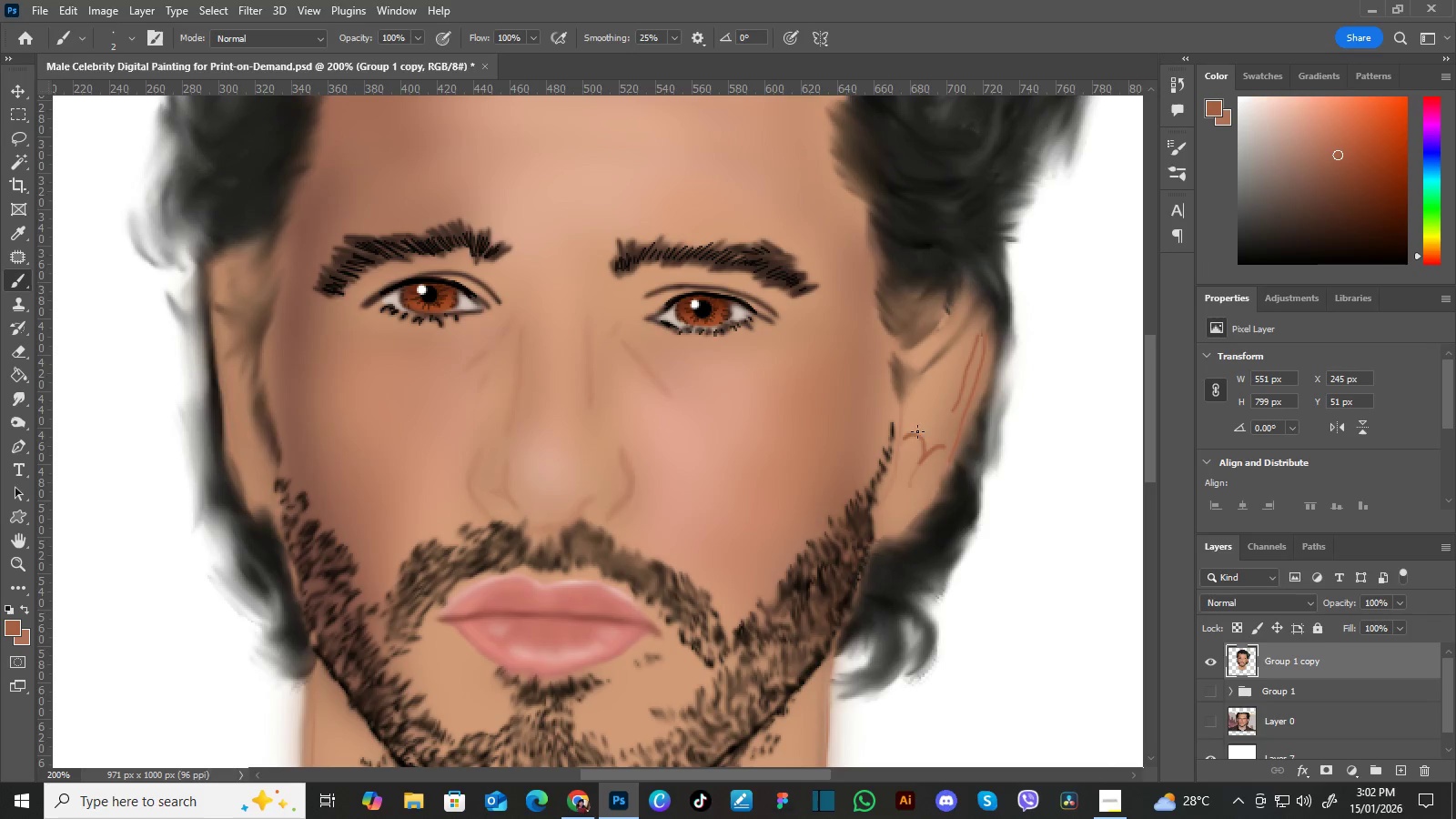 
wait(11.45)
 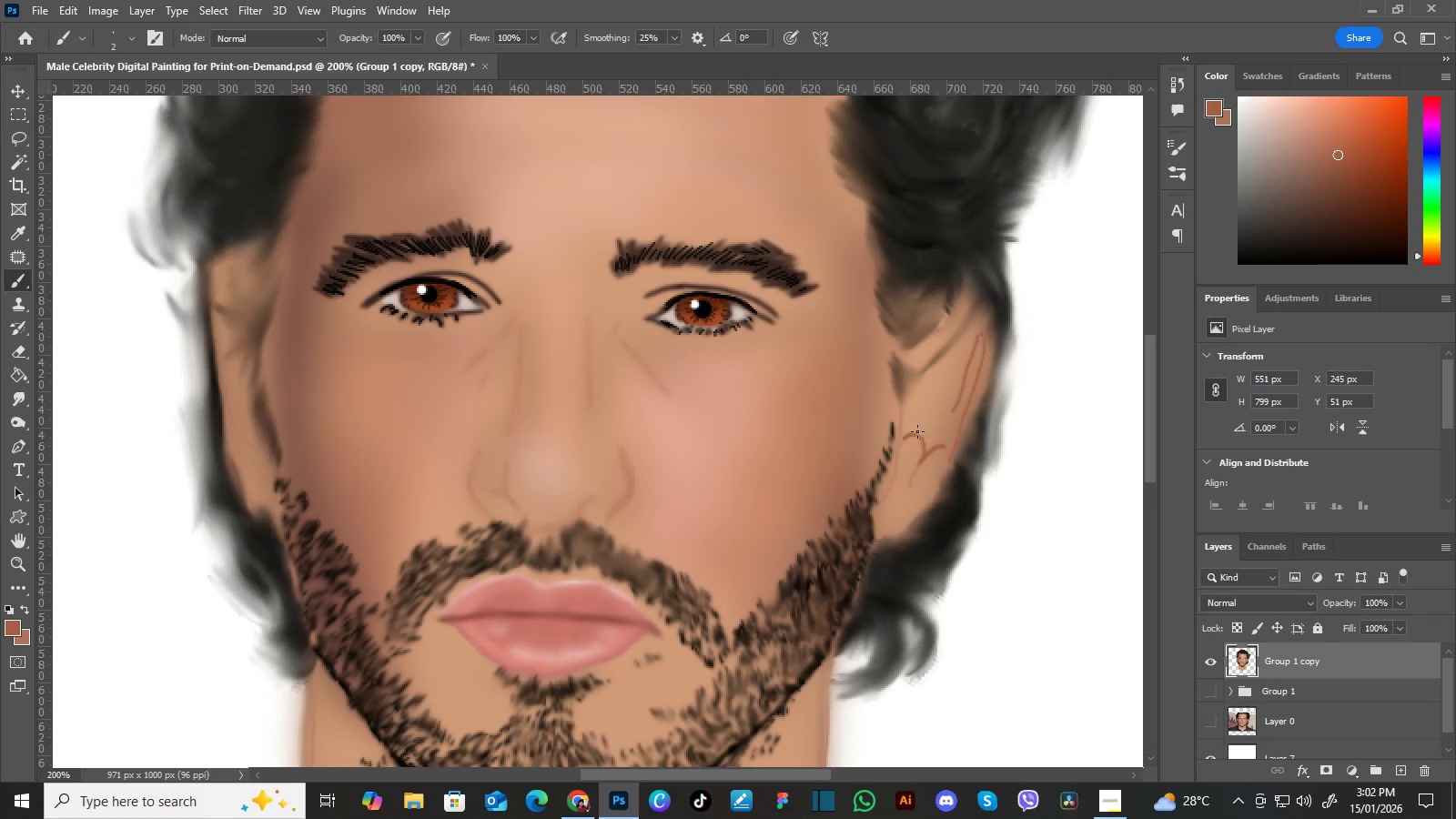 
hold_key(key=Space, duration=1.08)
 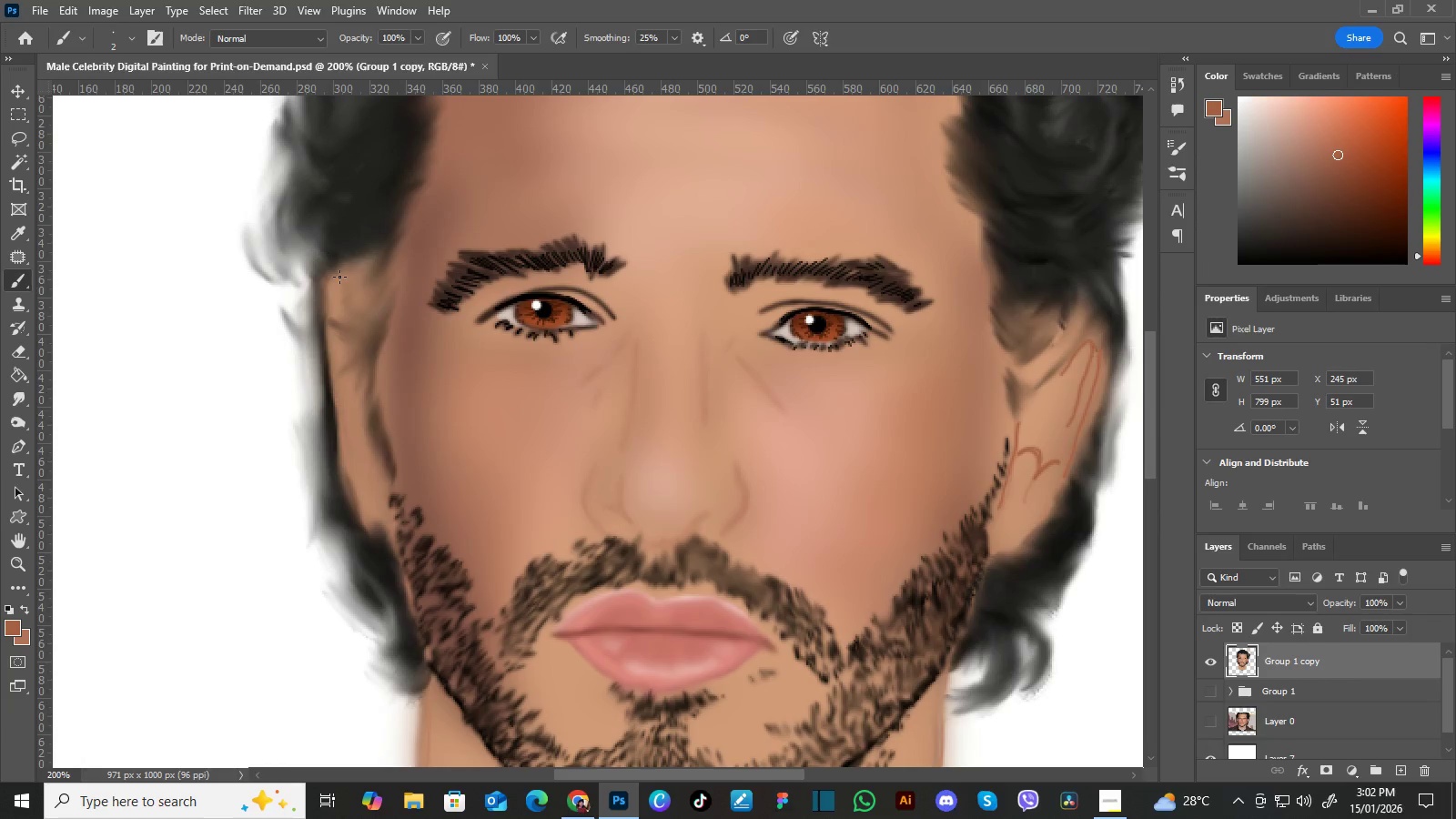 
left_click_drag(start_coordinate=[346, 352], to_coordinate=[460, 368])
 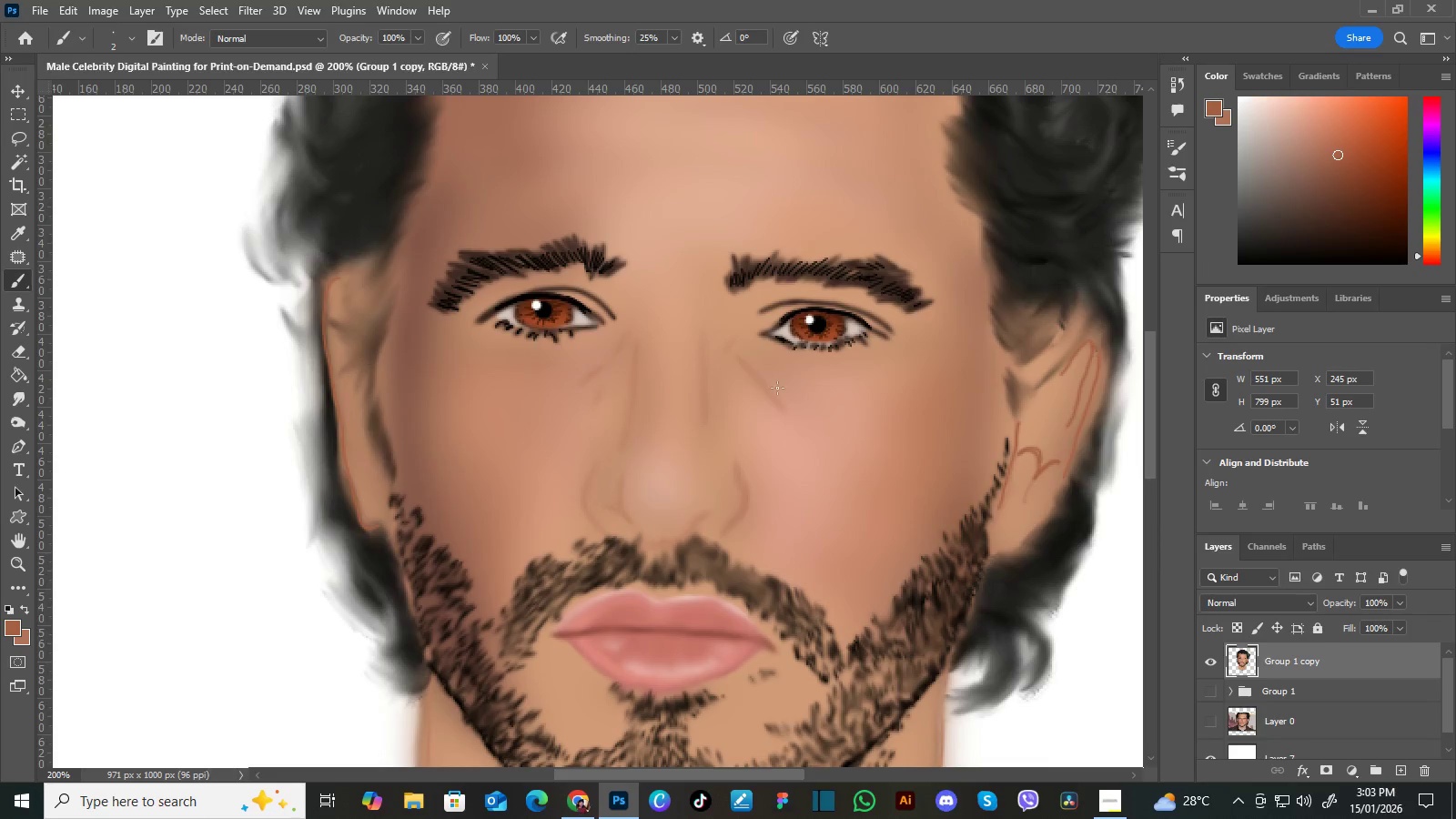 
wait(6.83)
 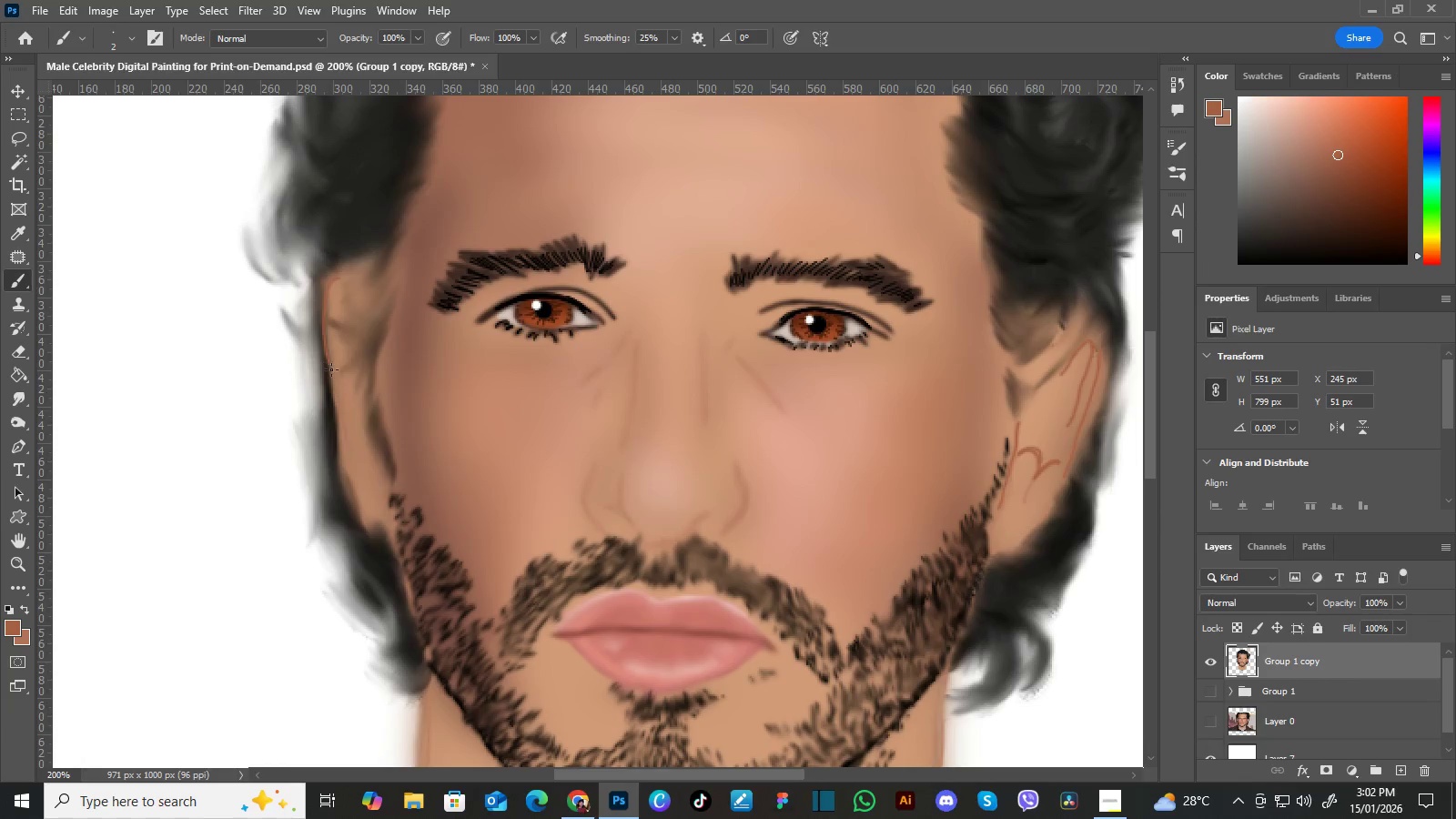 
left_click([20, 396])
 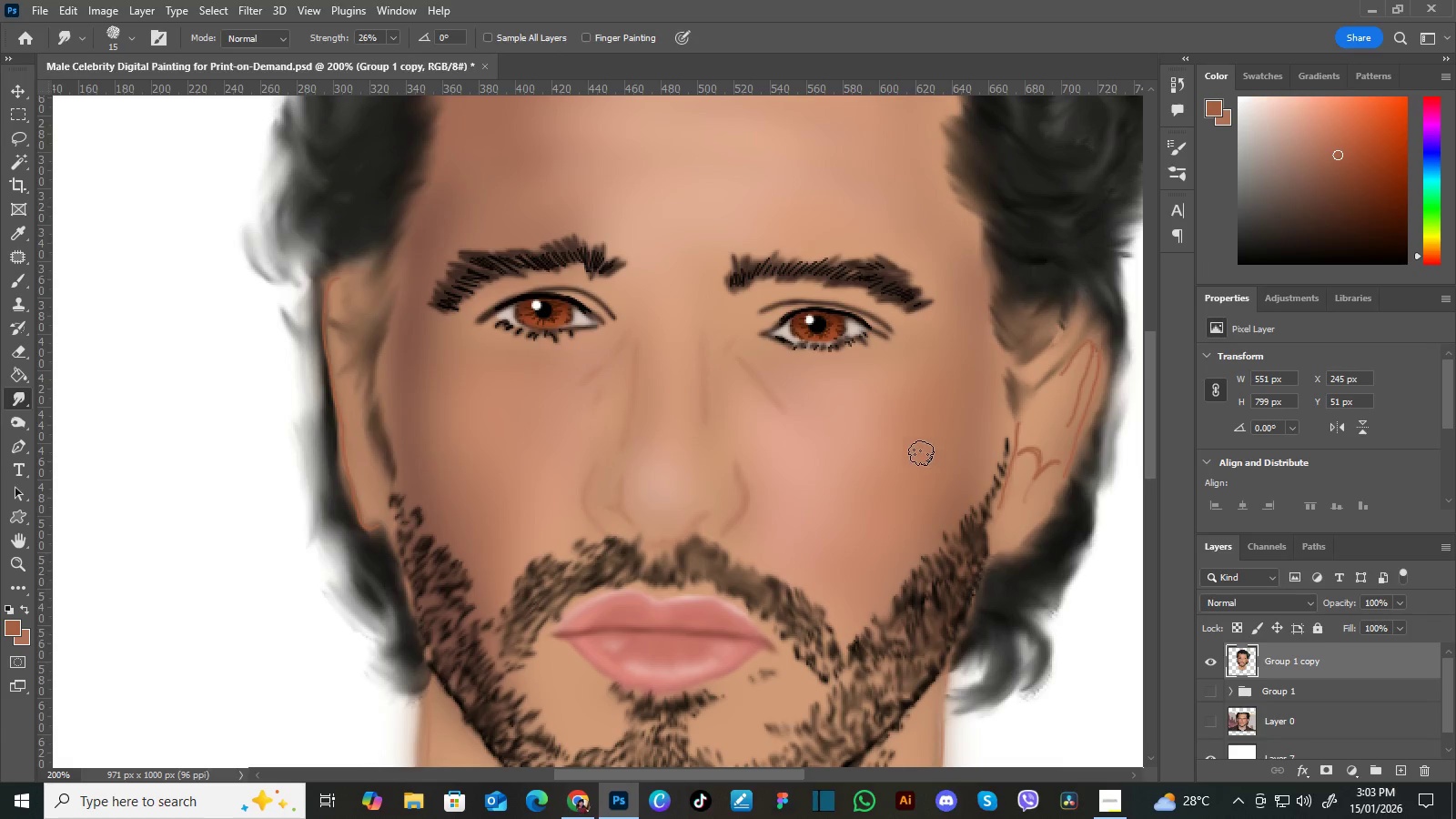 
key(BracketLeft)
 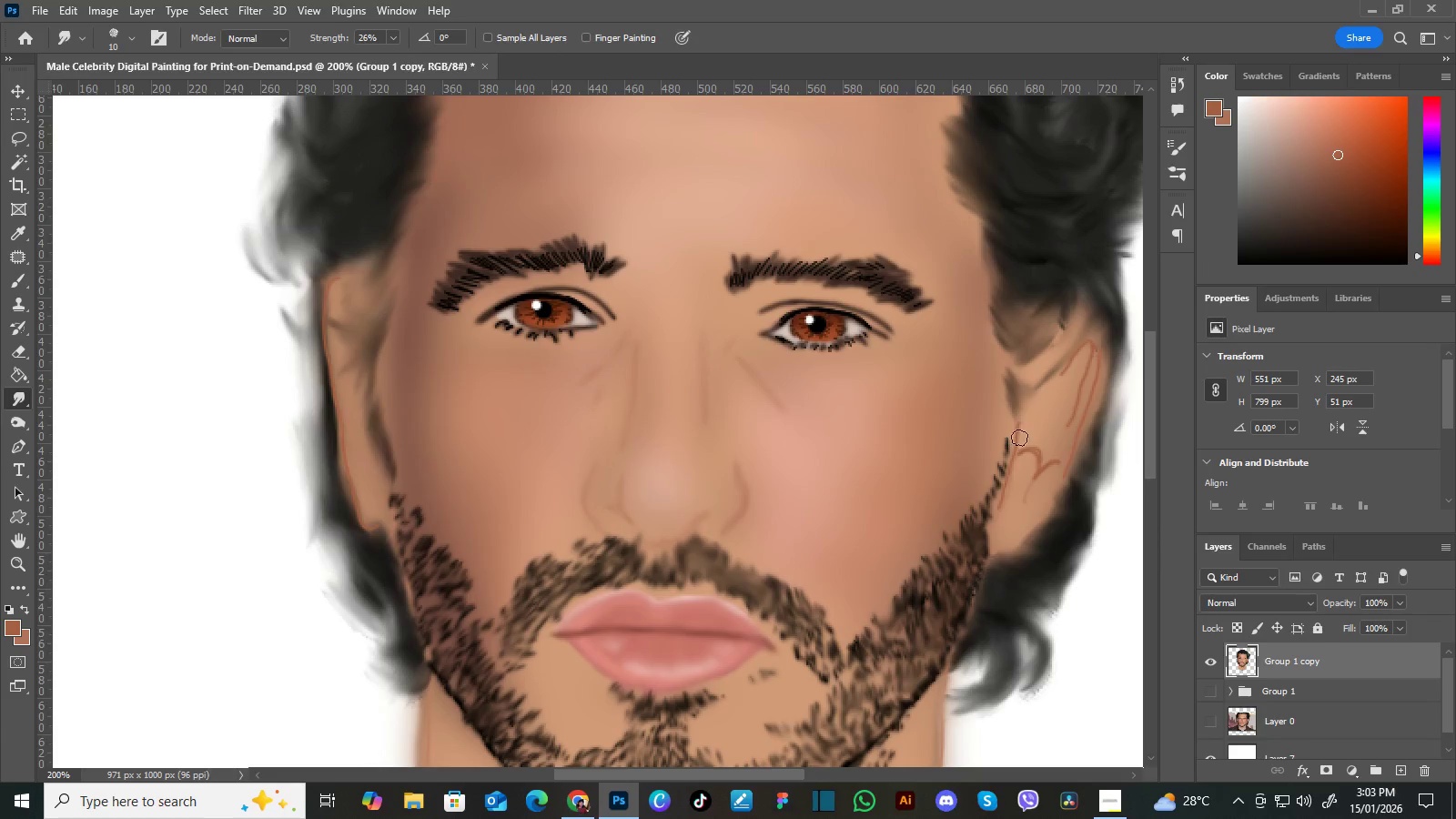 
key(BracketLeft)
 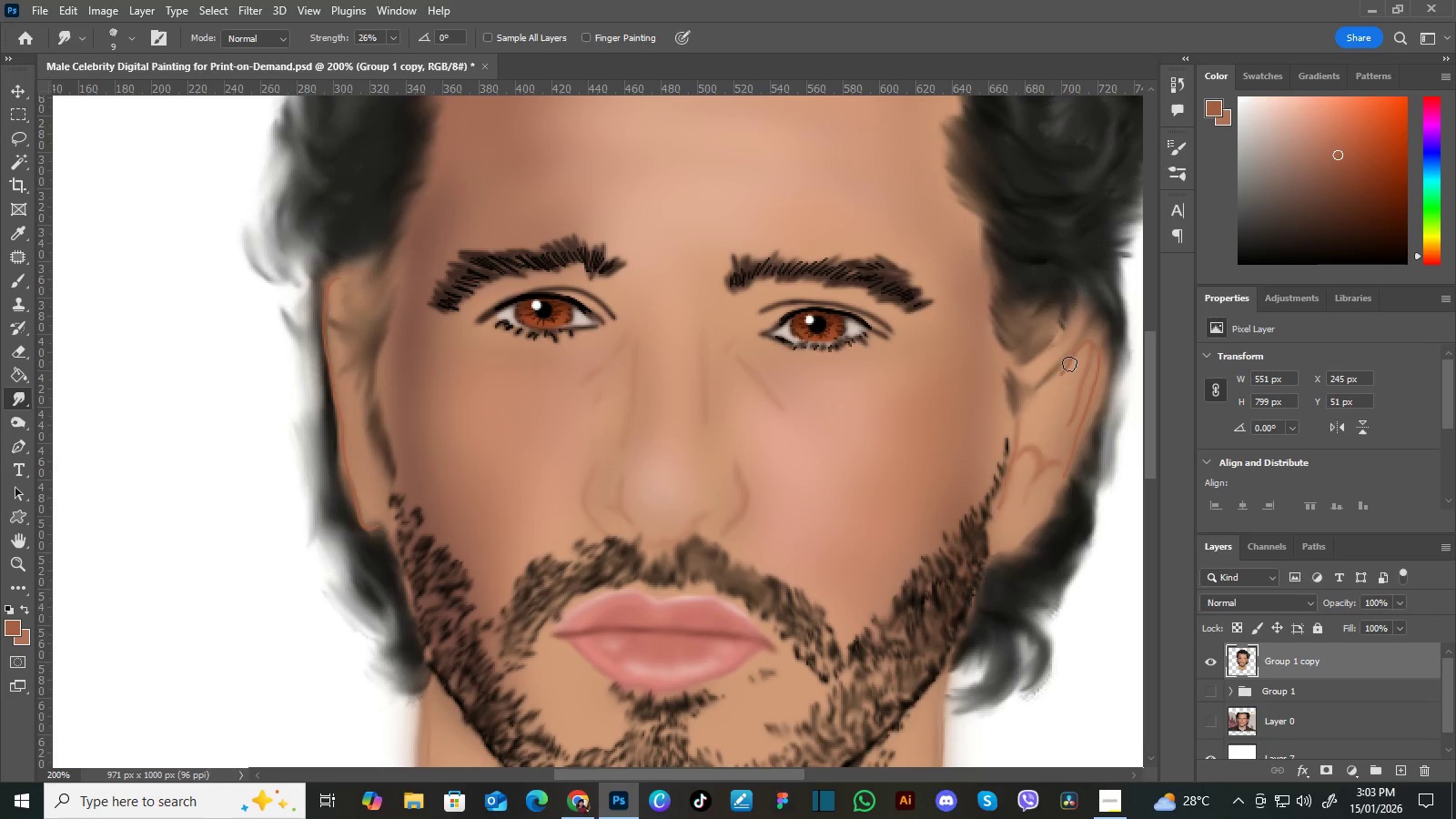 
wait(10.8)
 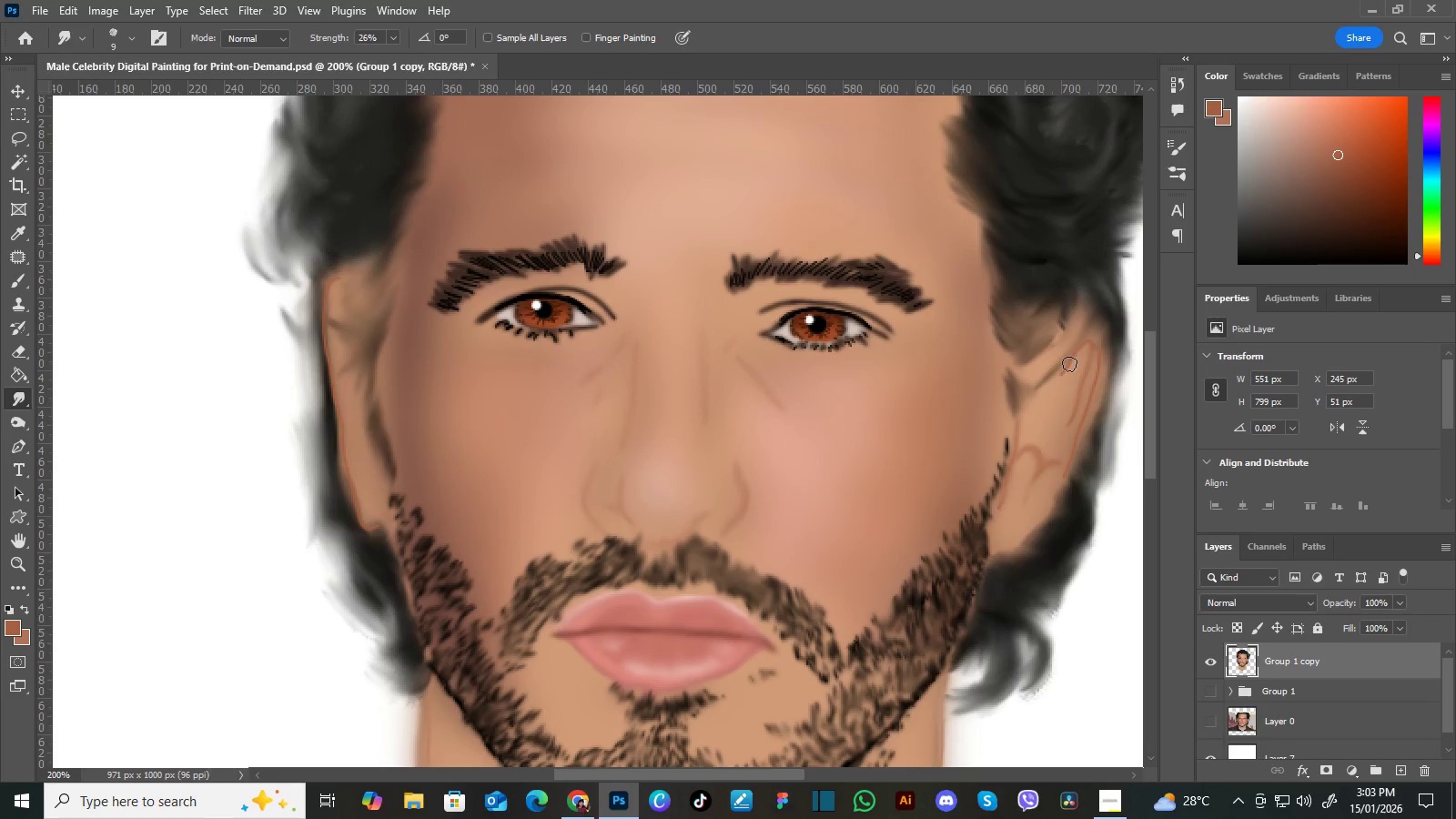 
hold_key(key=Space, duration=0.5)
 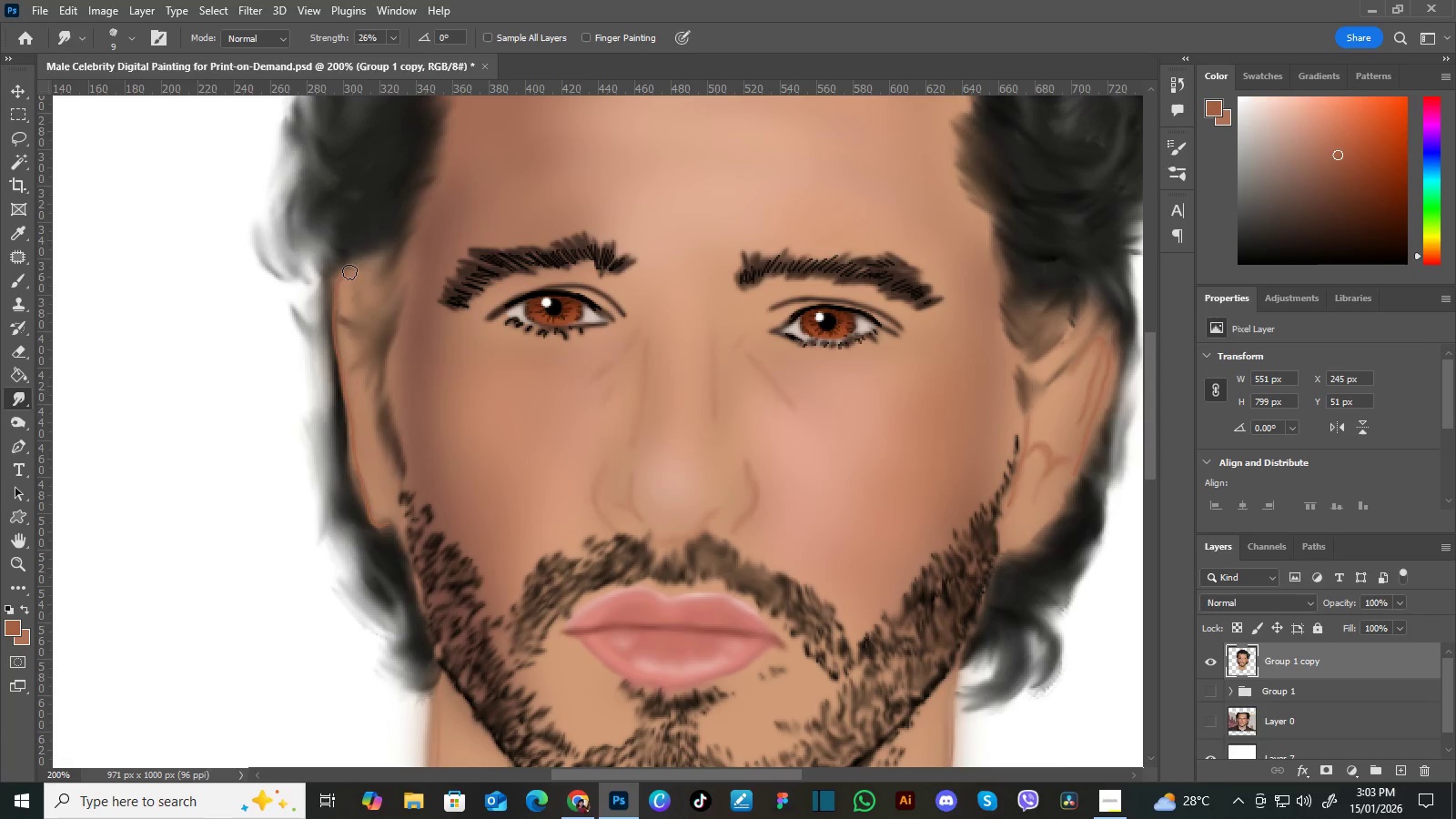 
left_click_drag(start_coordinate=[375, 330], to_coordinate=[385, 328])
 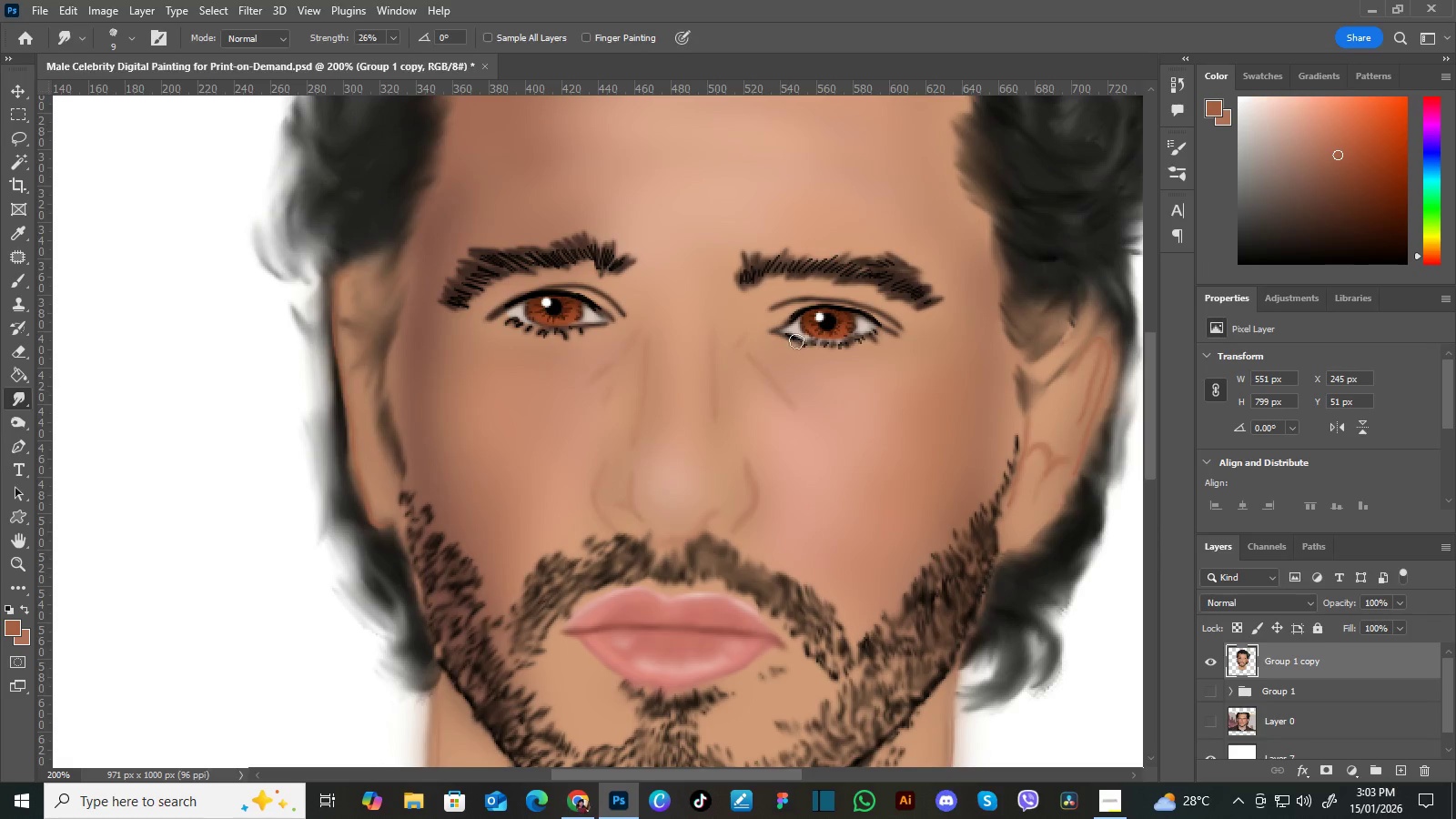 
wait(6.38)
 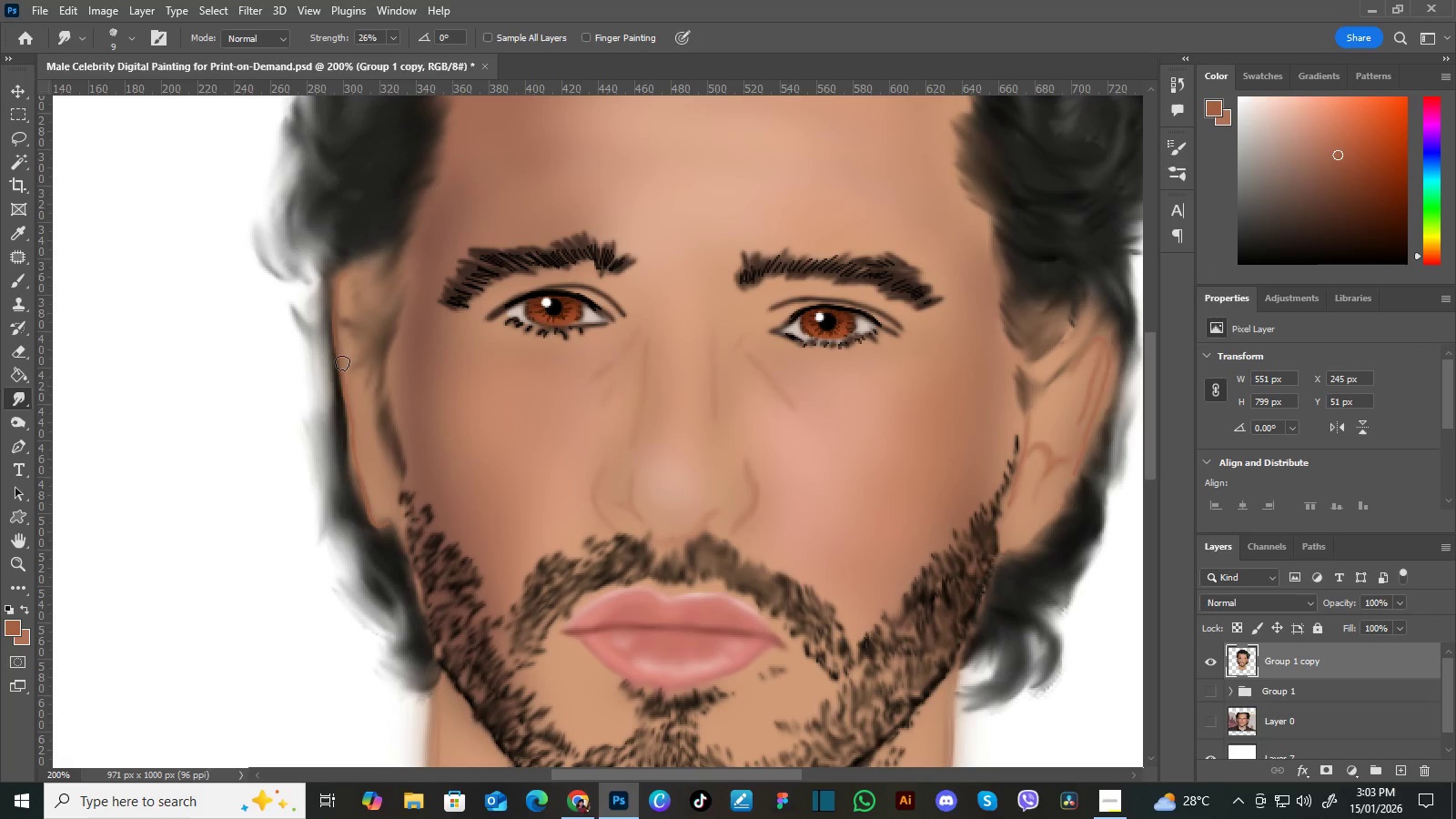 
key(Control+Equal)
 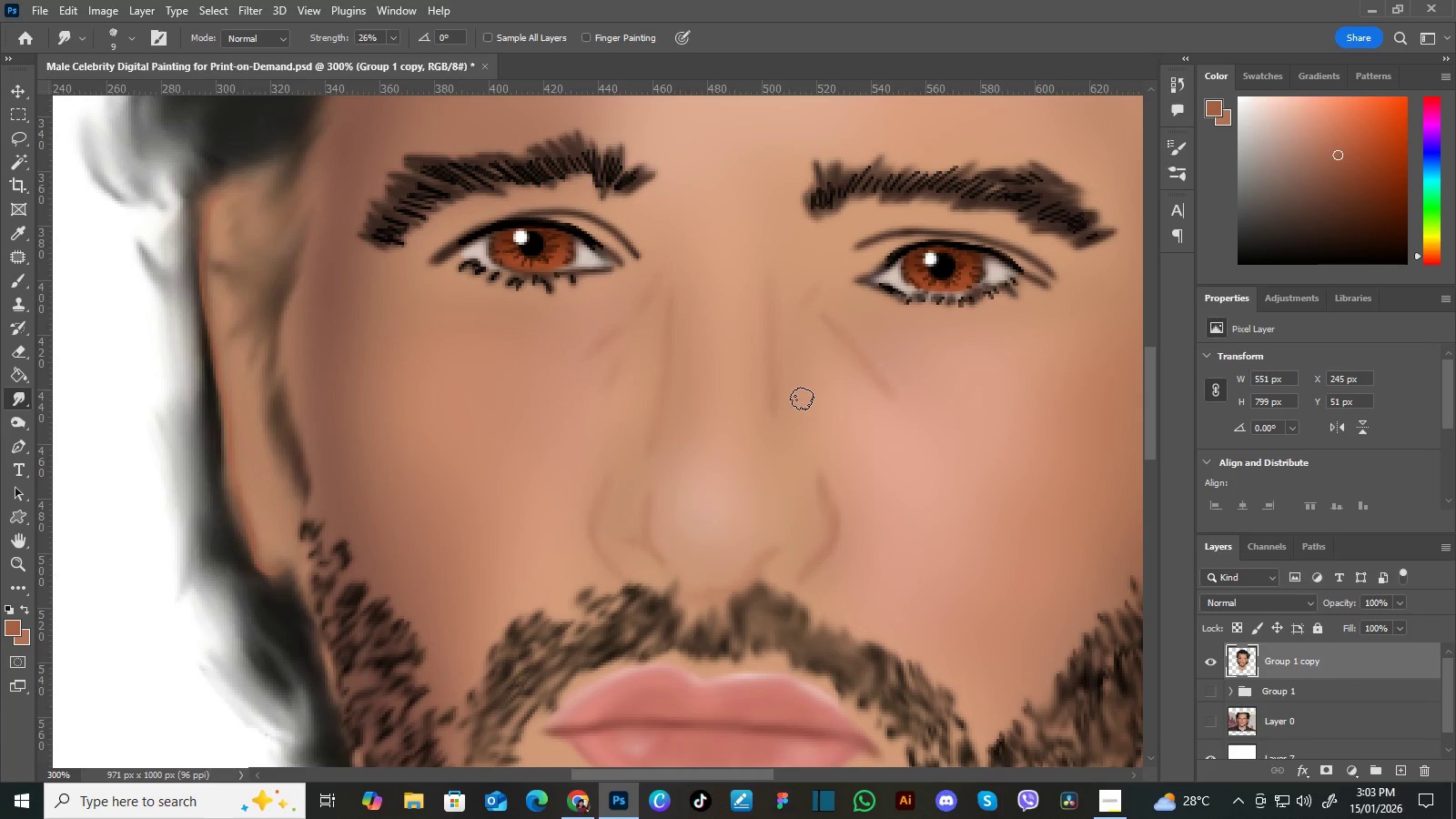 
hold_key(key=Space, duration=0.5)
 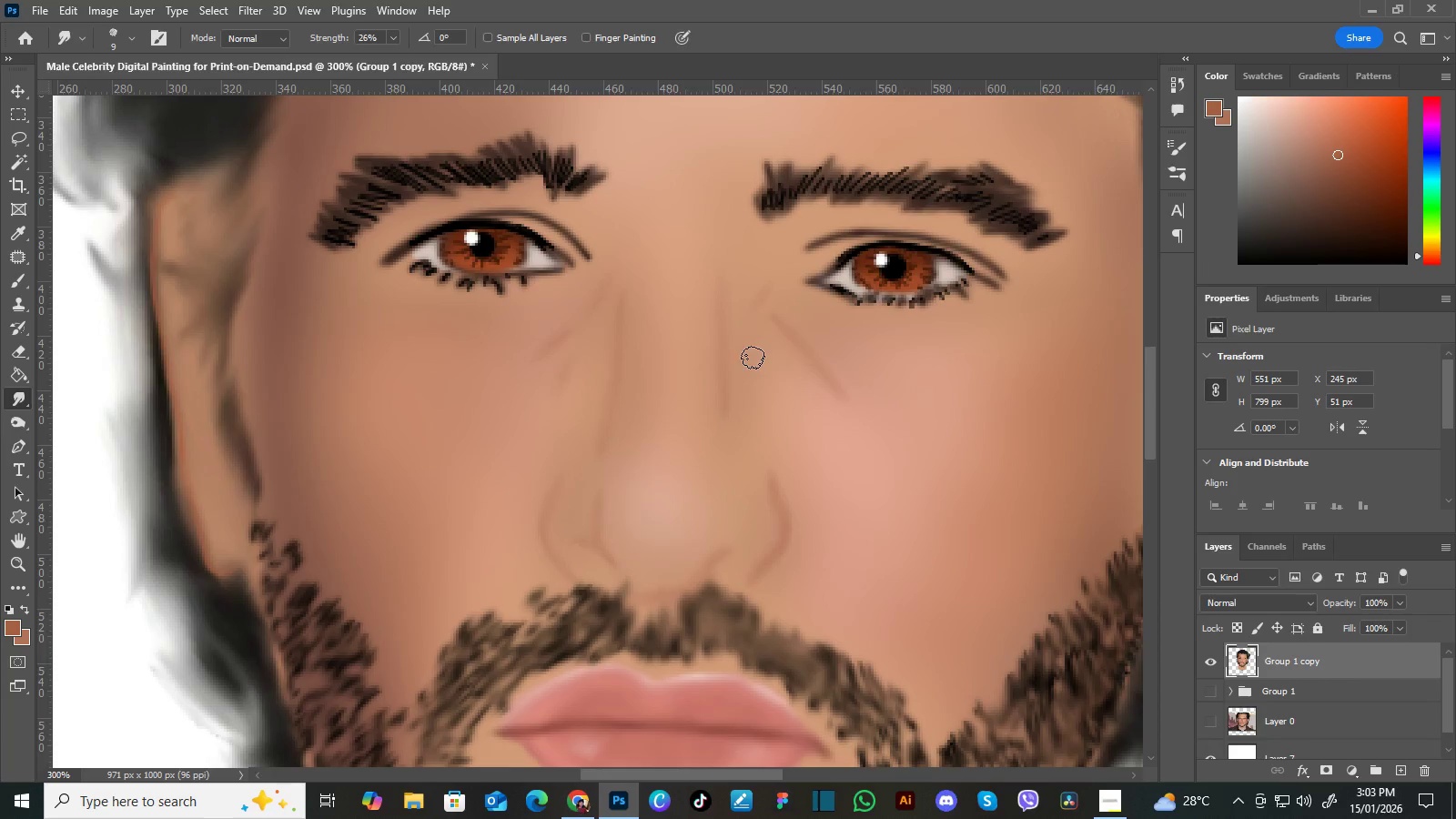 
left_click_drag(start_coordinate=[829, 384], to_coordinate=[779, 384])
 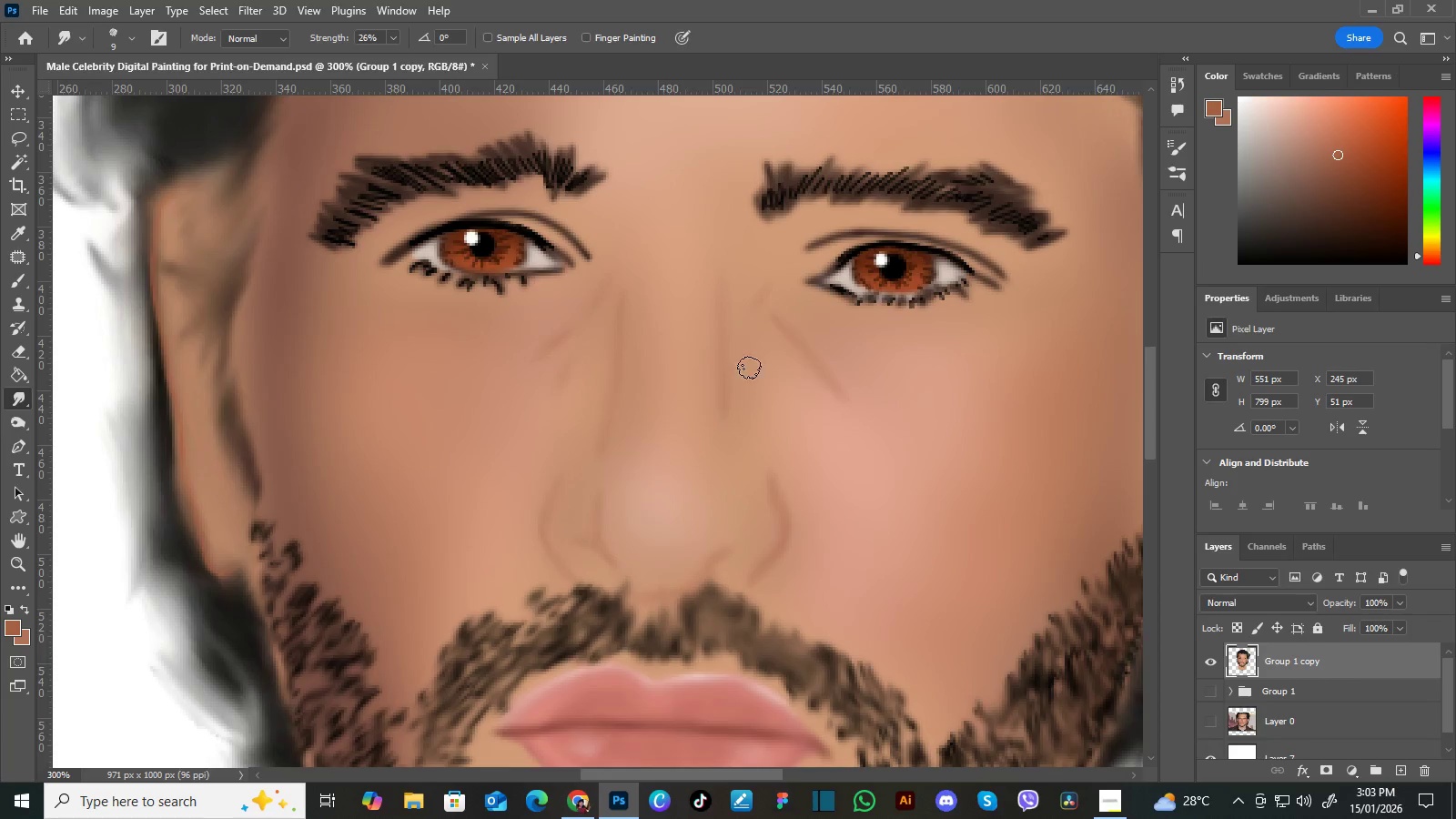 
key(I)
 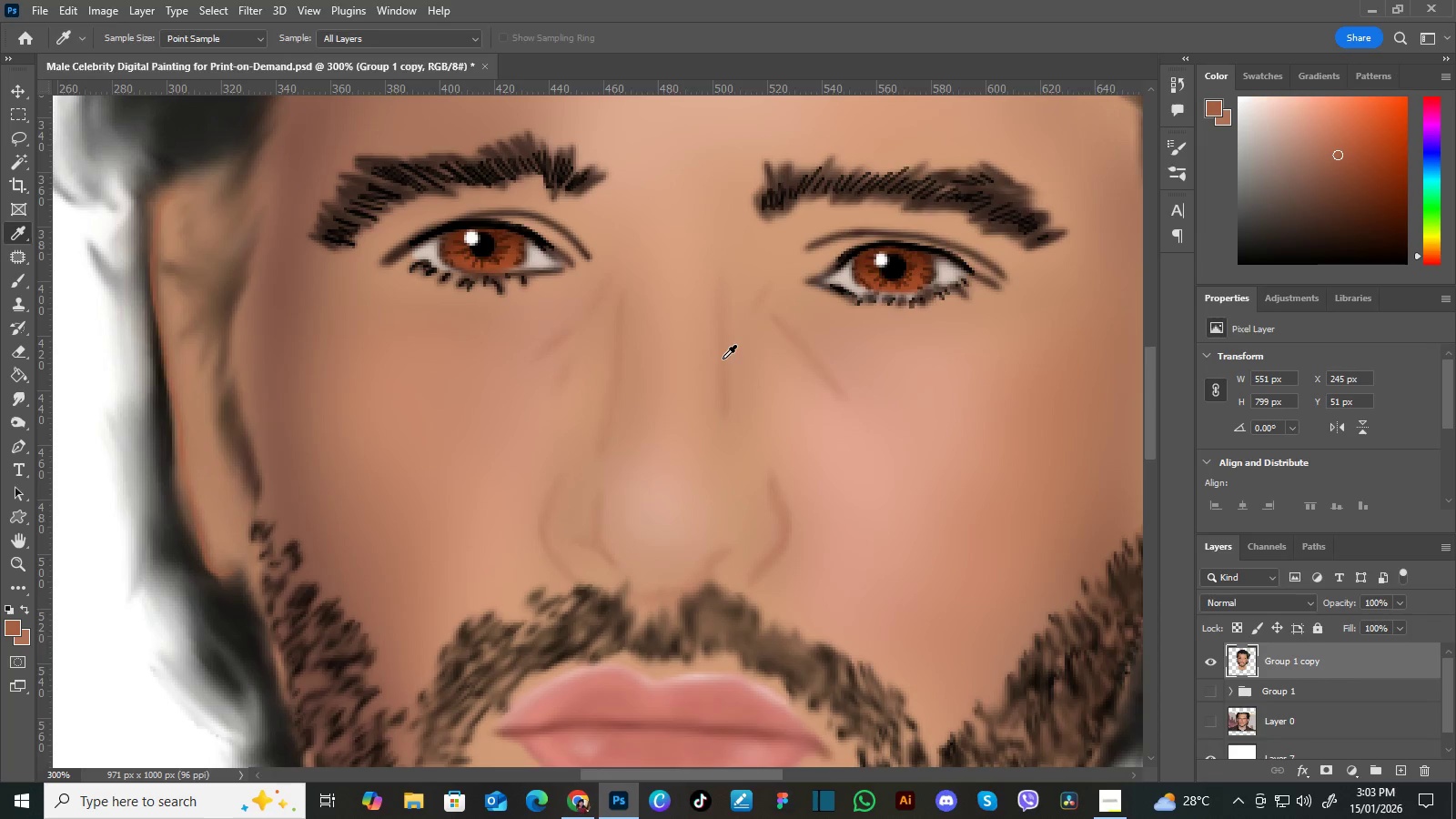 
left_click([723, 357])
 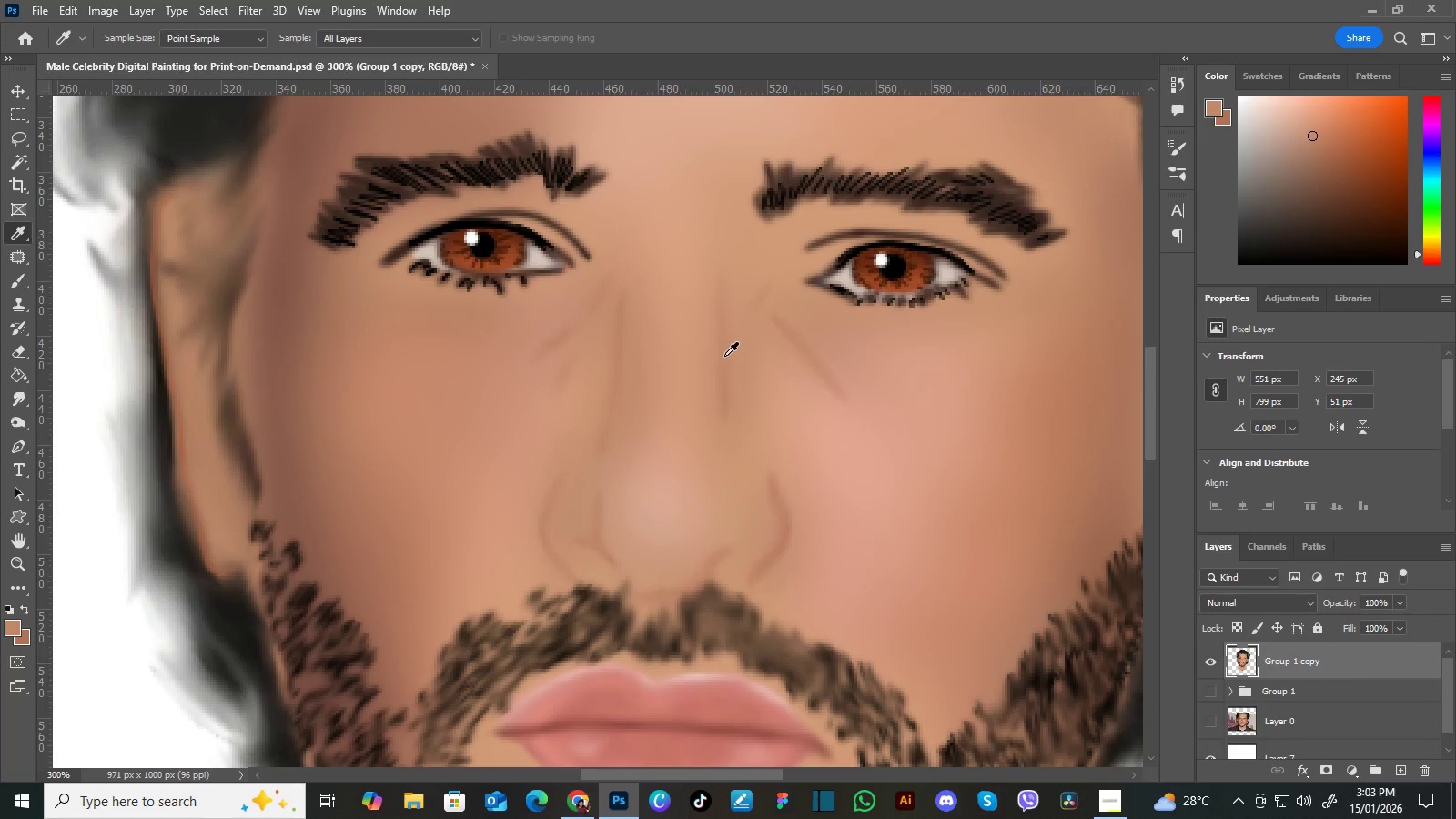 
triple_click([725, 356])
 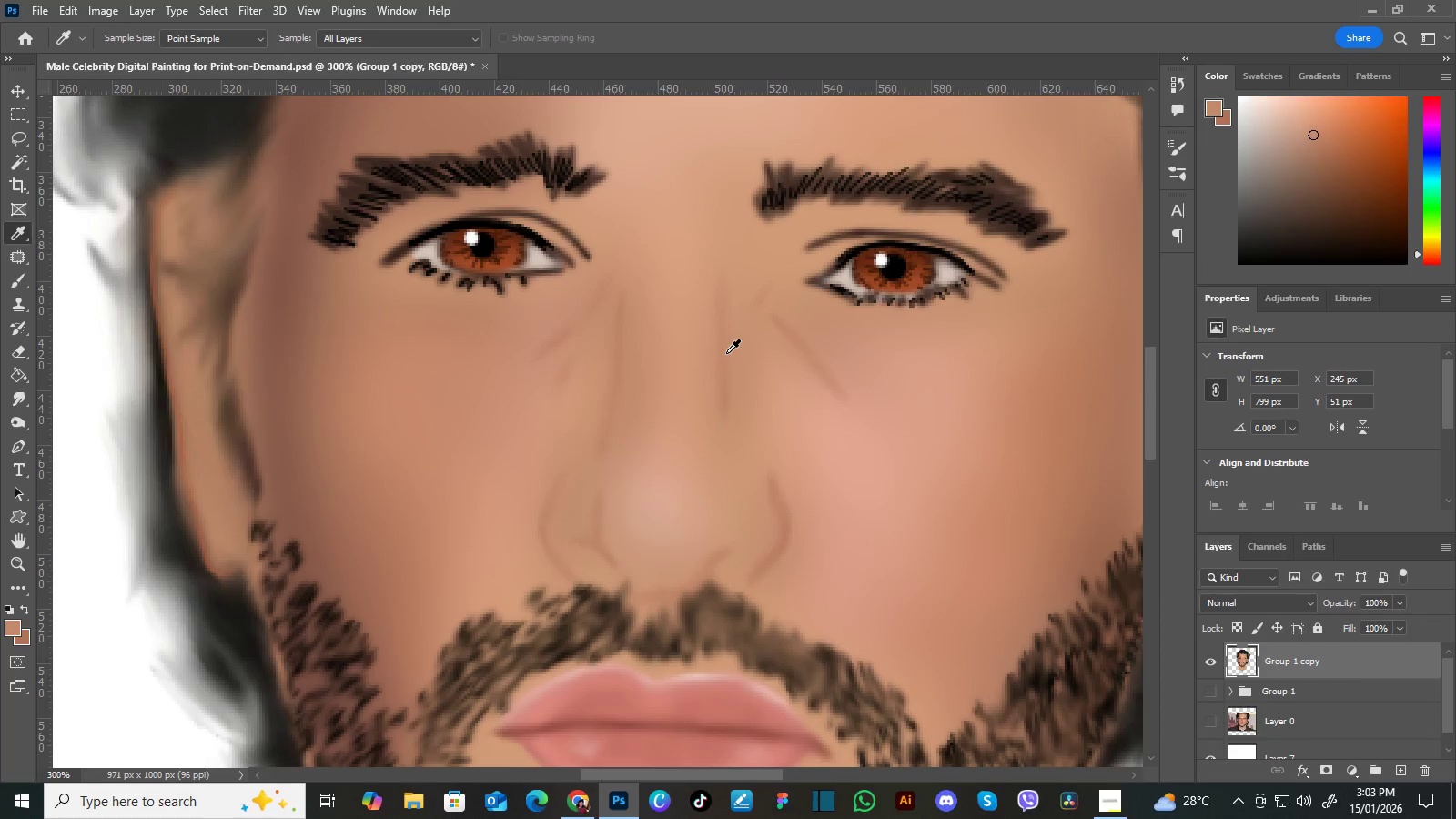 
triple_click([728, 353])
 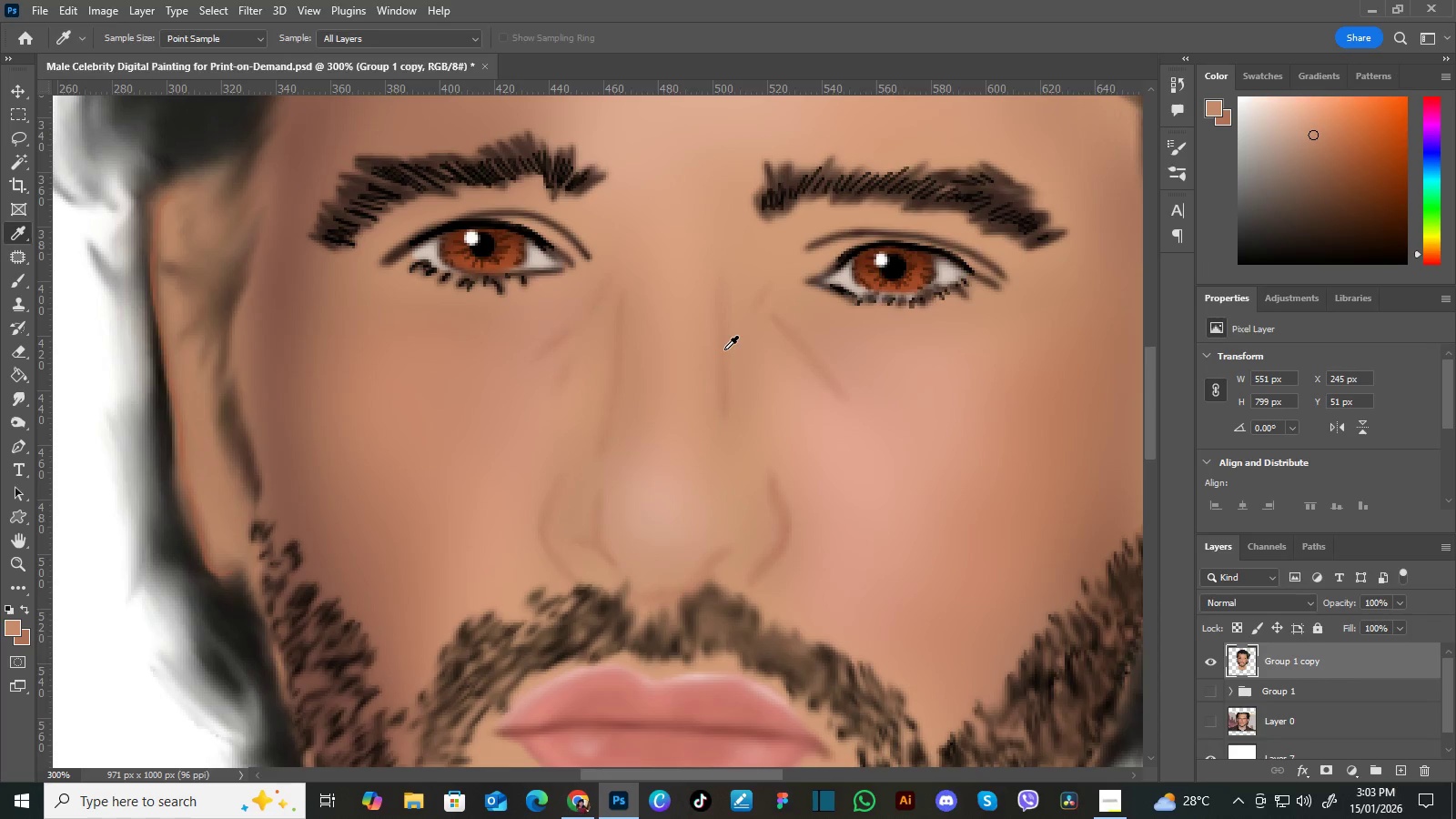 
left_click([727, 349])
 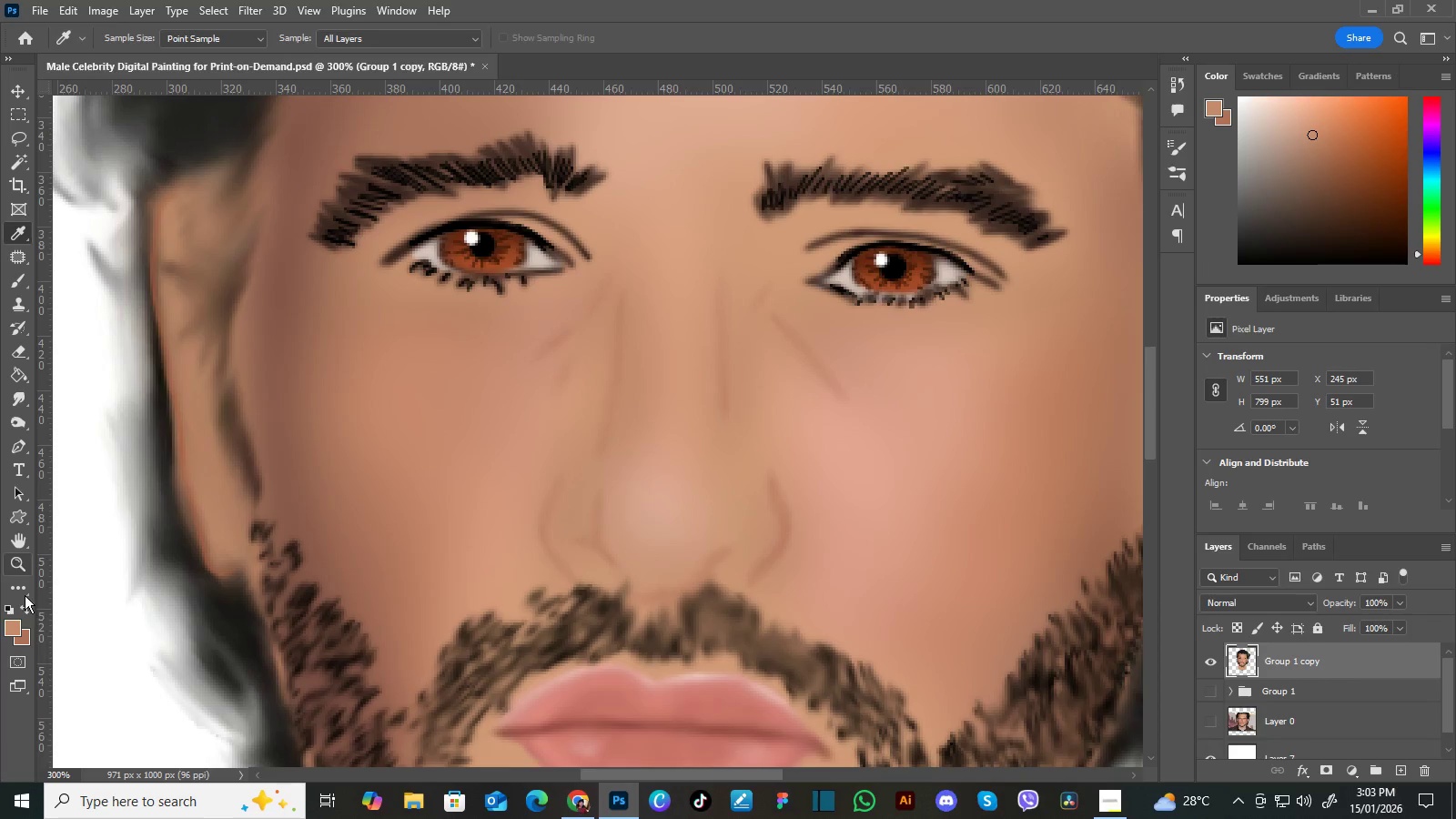 
left_click([14, 620])
 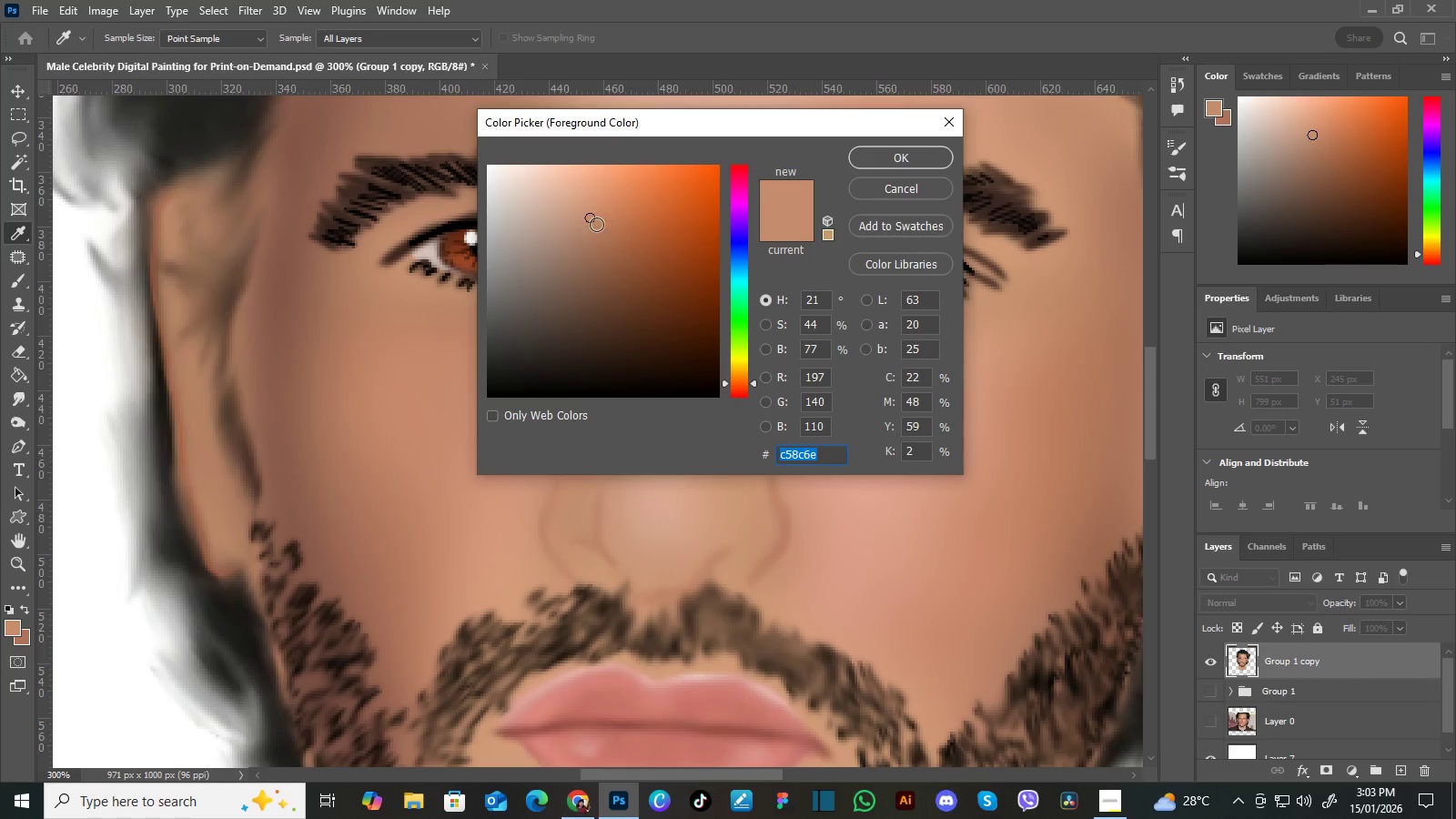 
left_click([592, 222])
 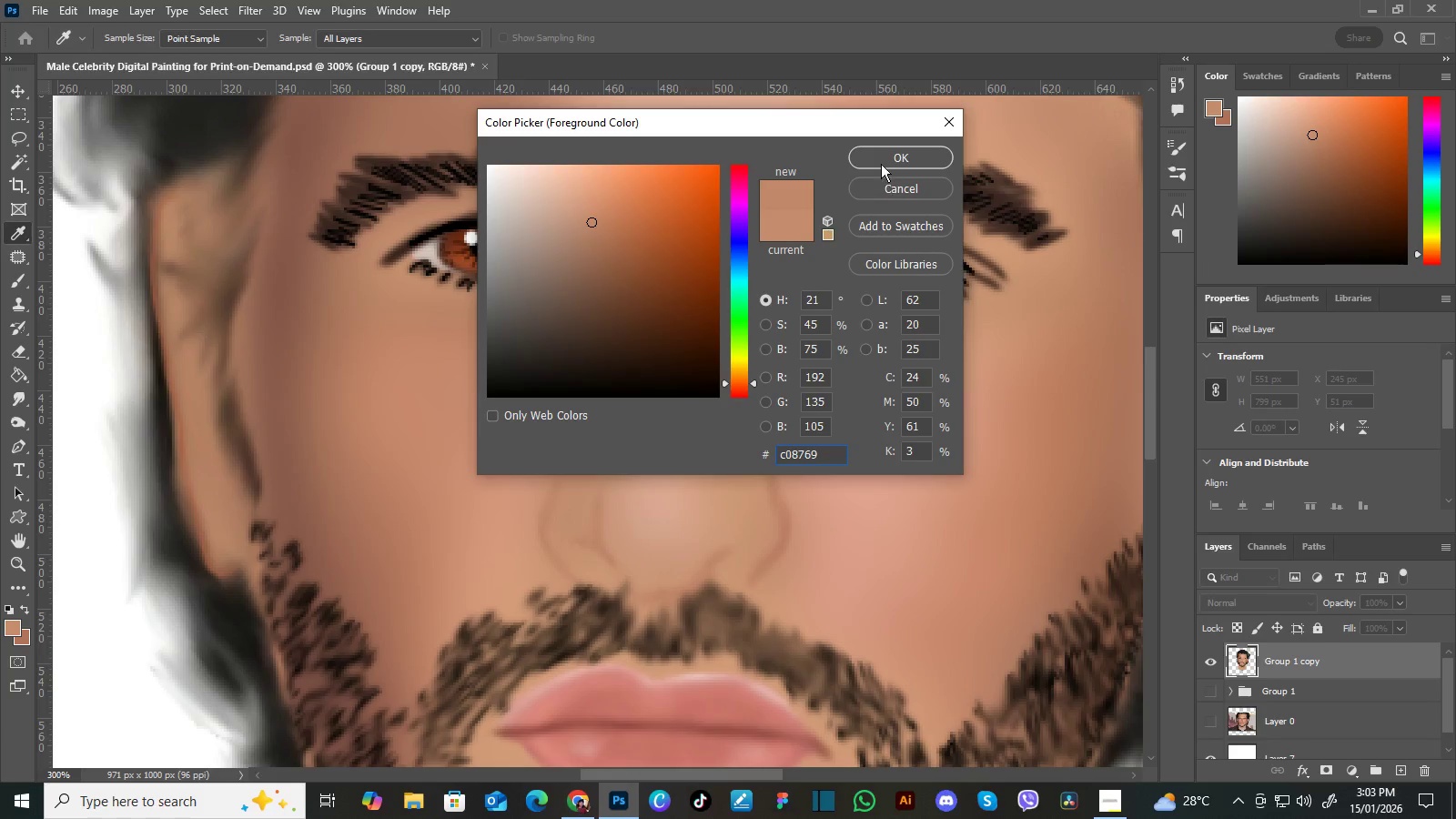 
left_click([878, 157])
 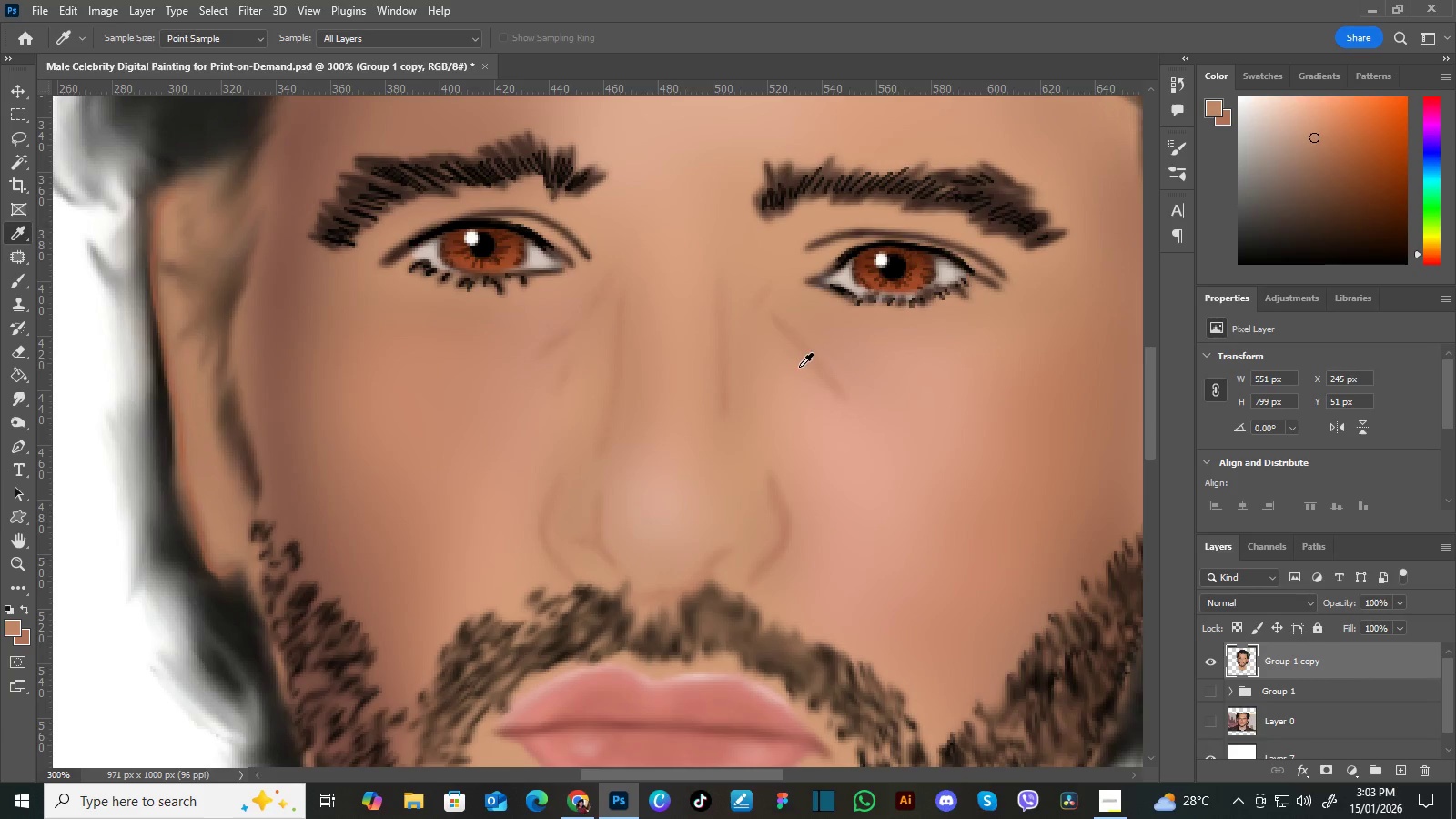 
key(B)
 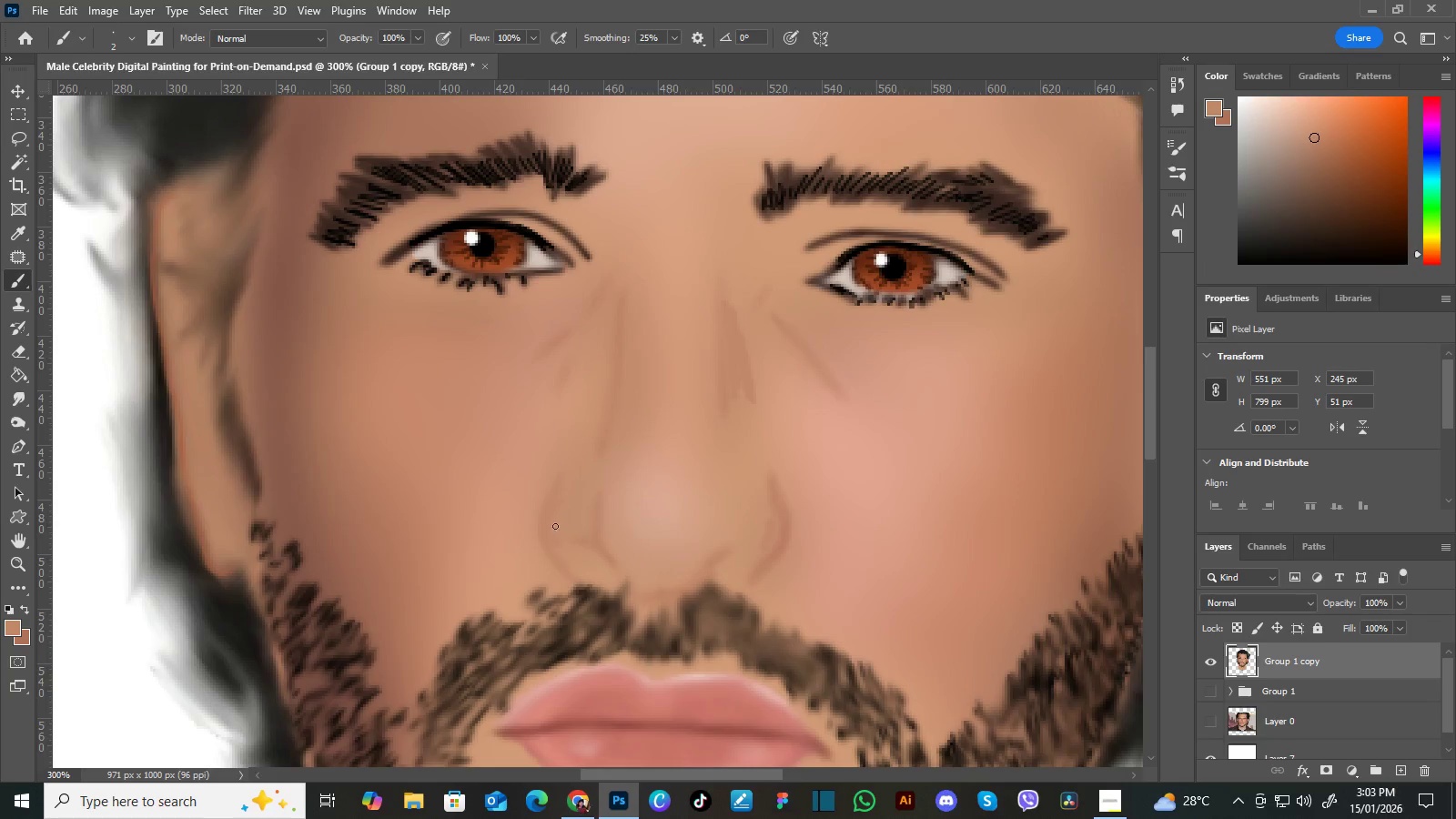 
wait(17.39)
 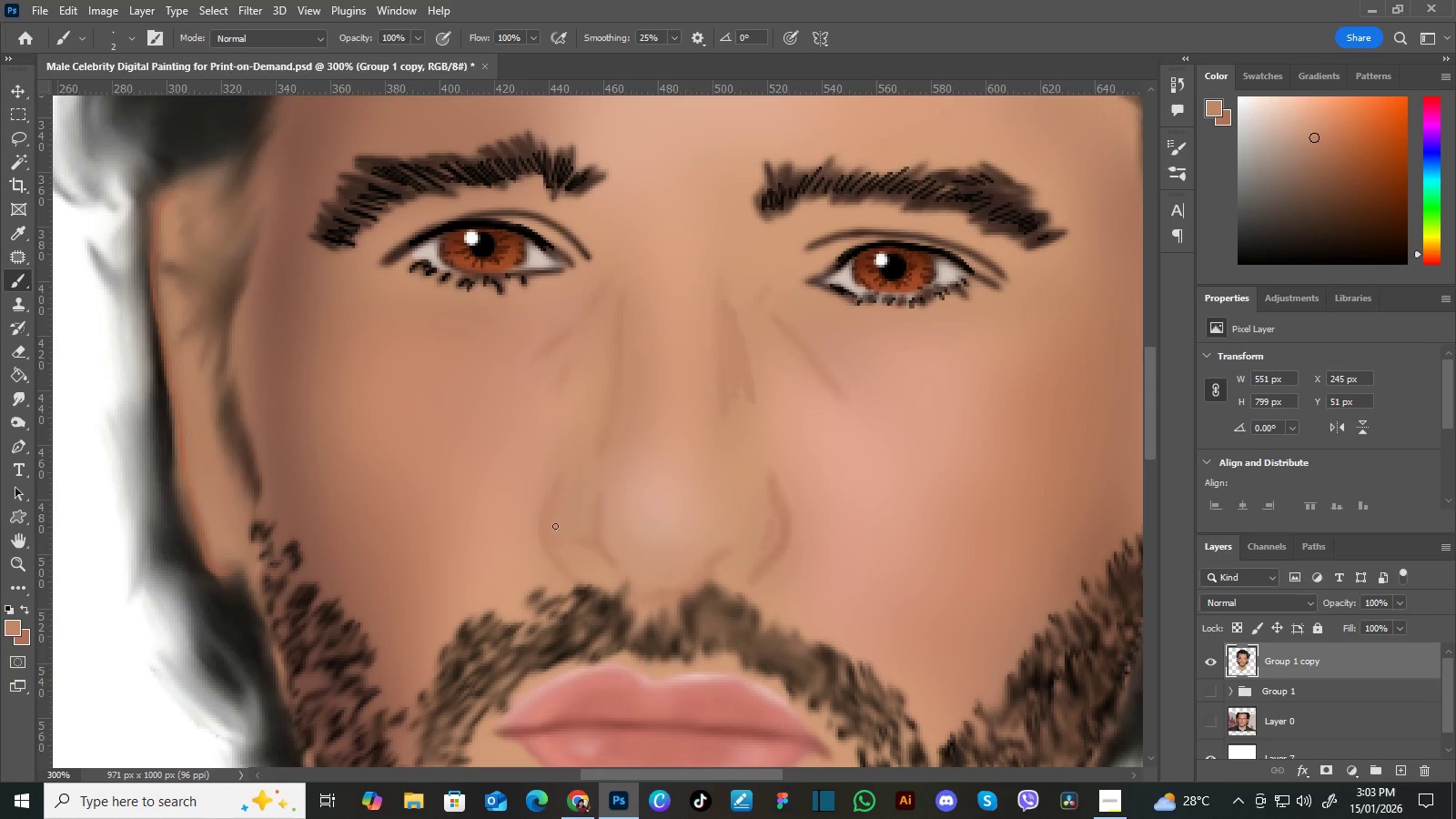 
key(I)
 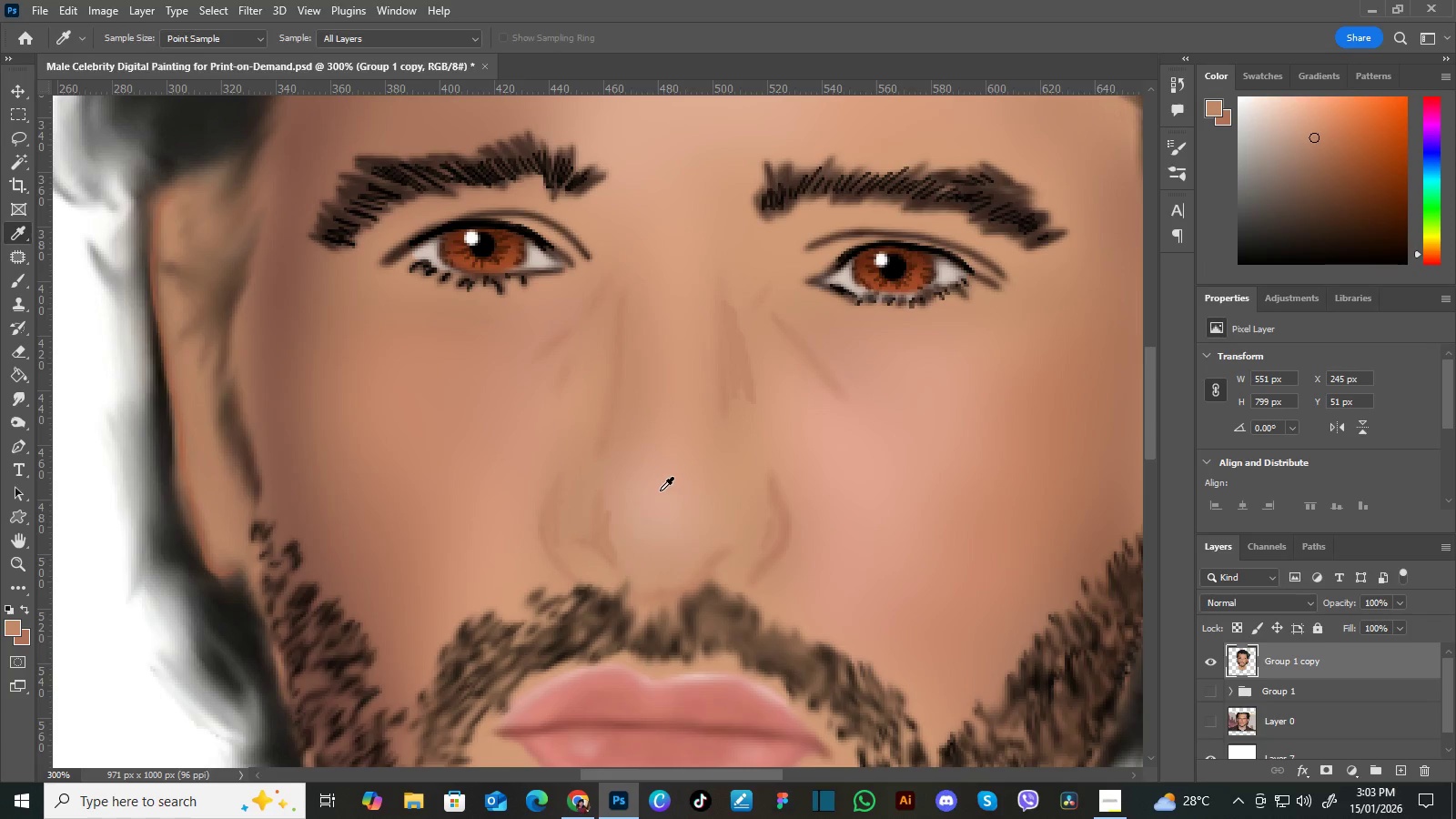 
left_click([657, 492])
 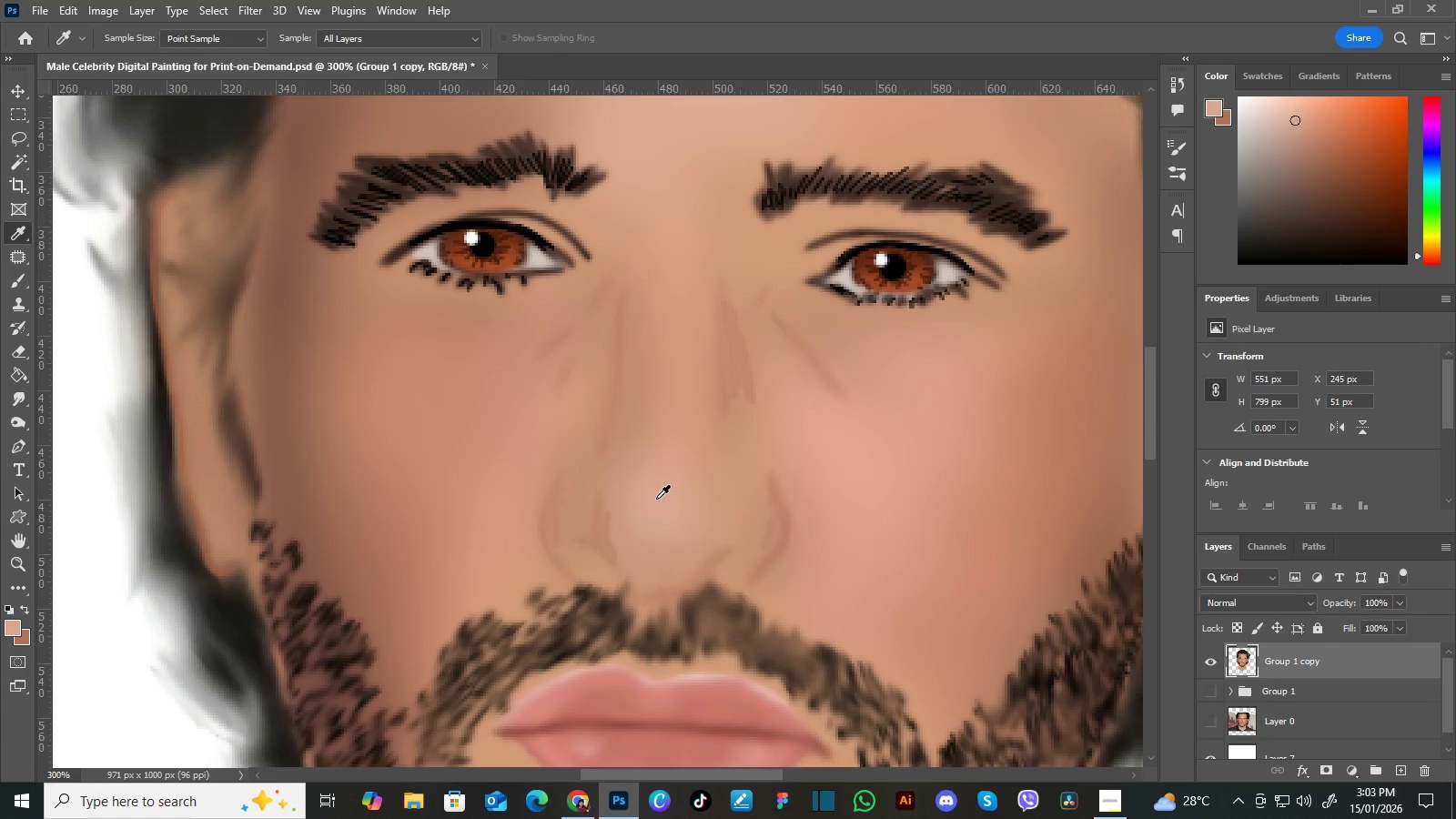 
left_click_drag(start_coordinate=[657, 492], to_coordinate=[655, 501])
 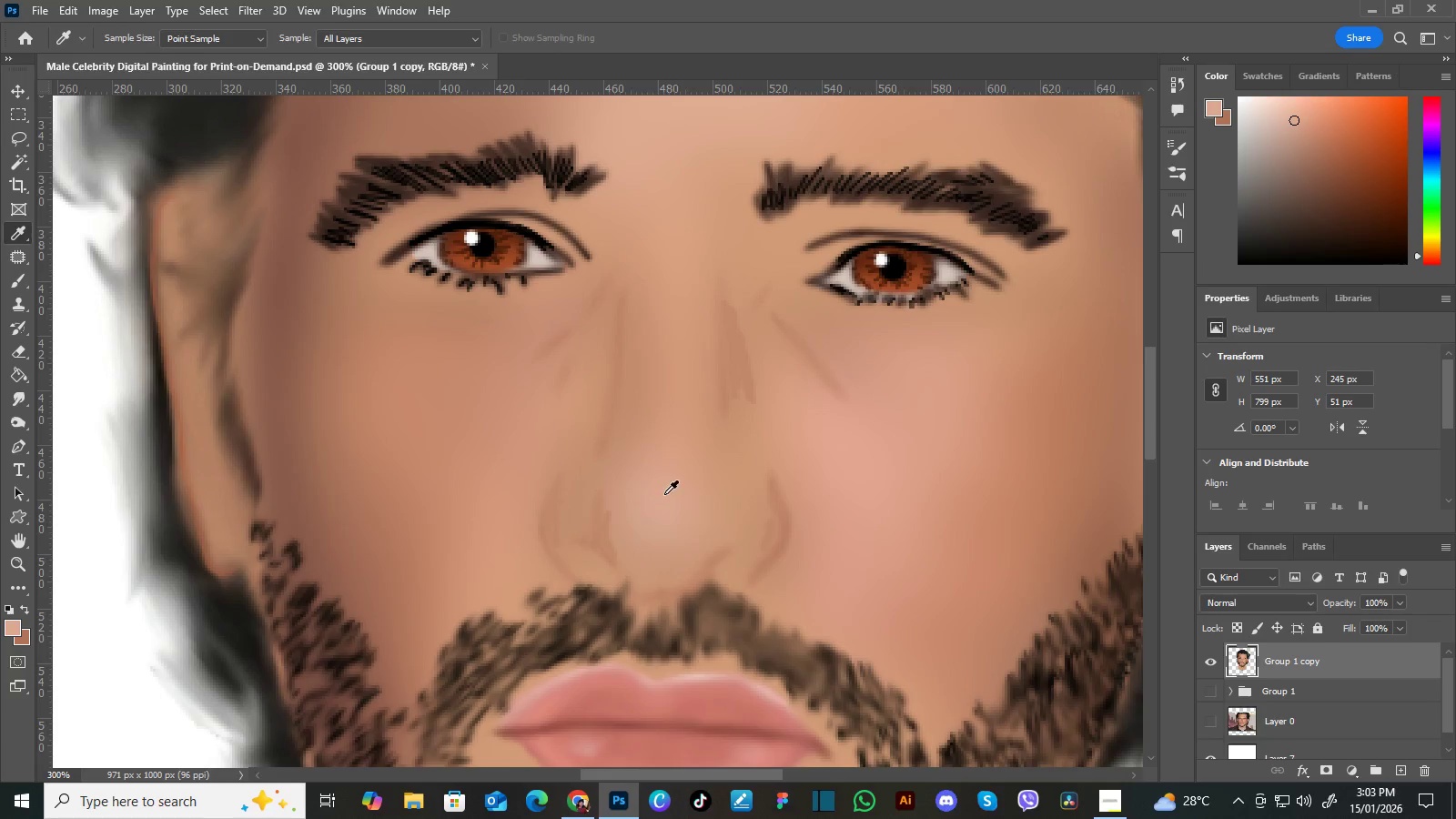 
triple_click([664, 494])
 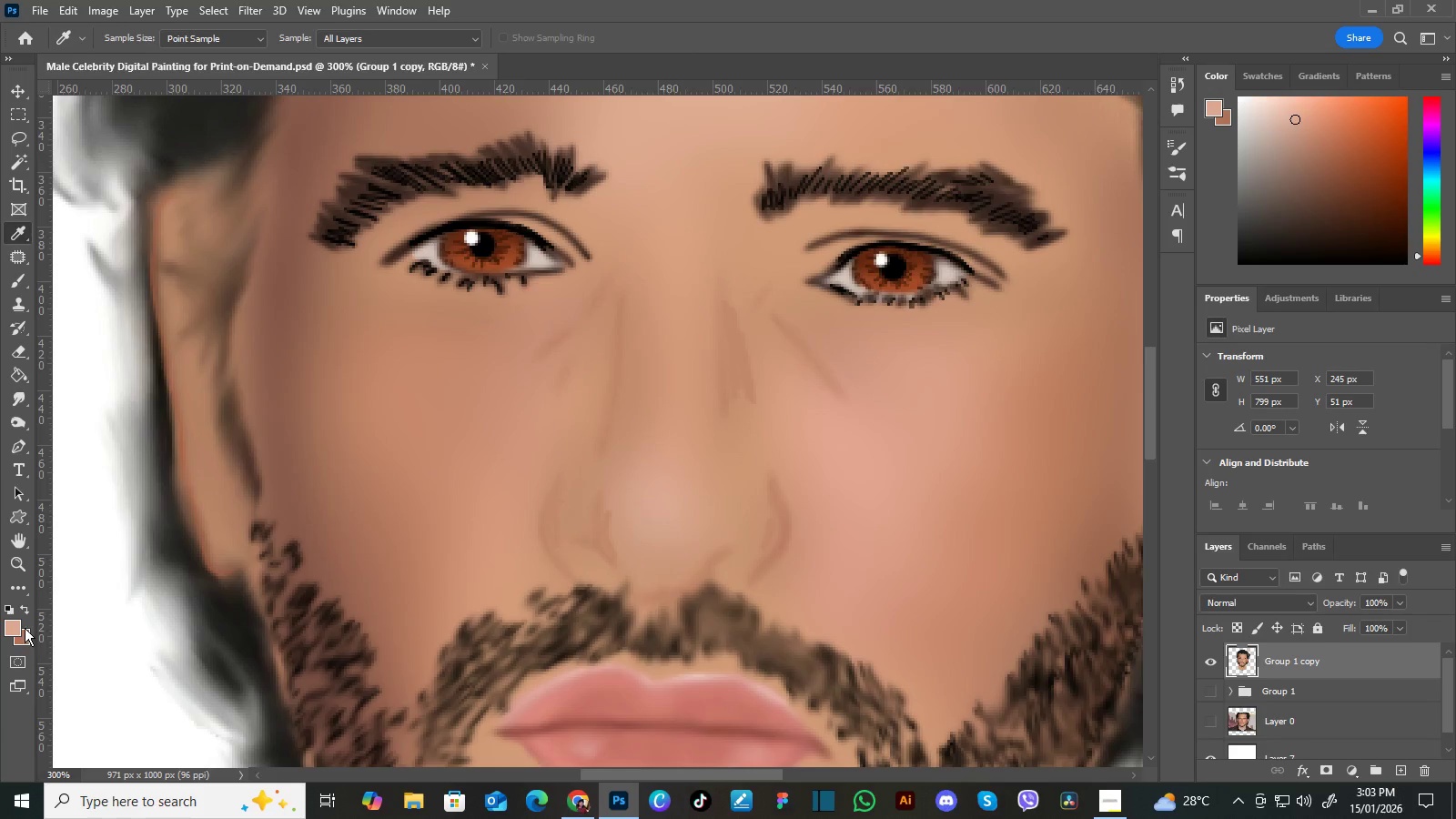 
left_click([15, 622])
 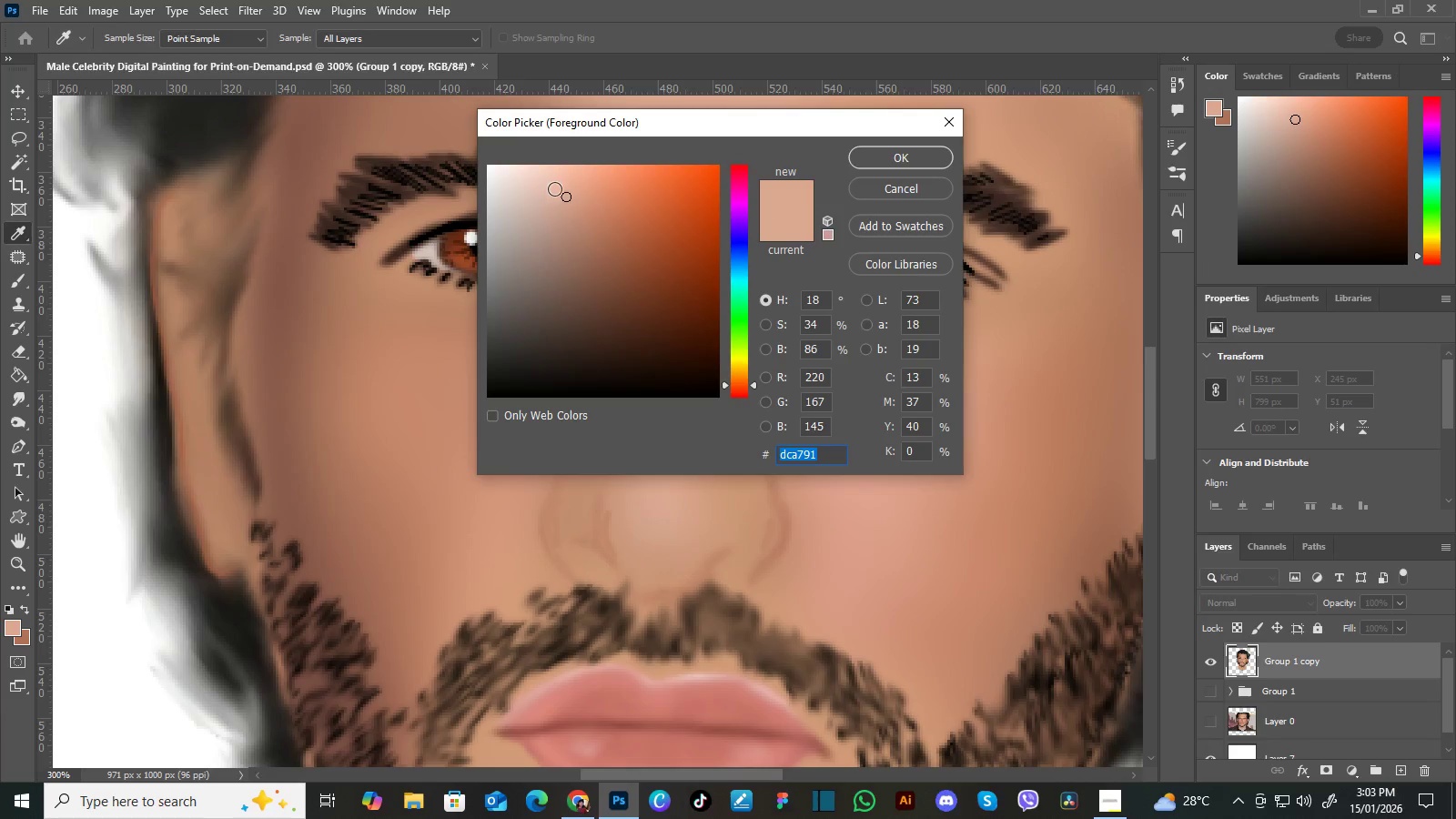 
left_click([558, 188])
 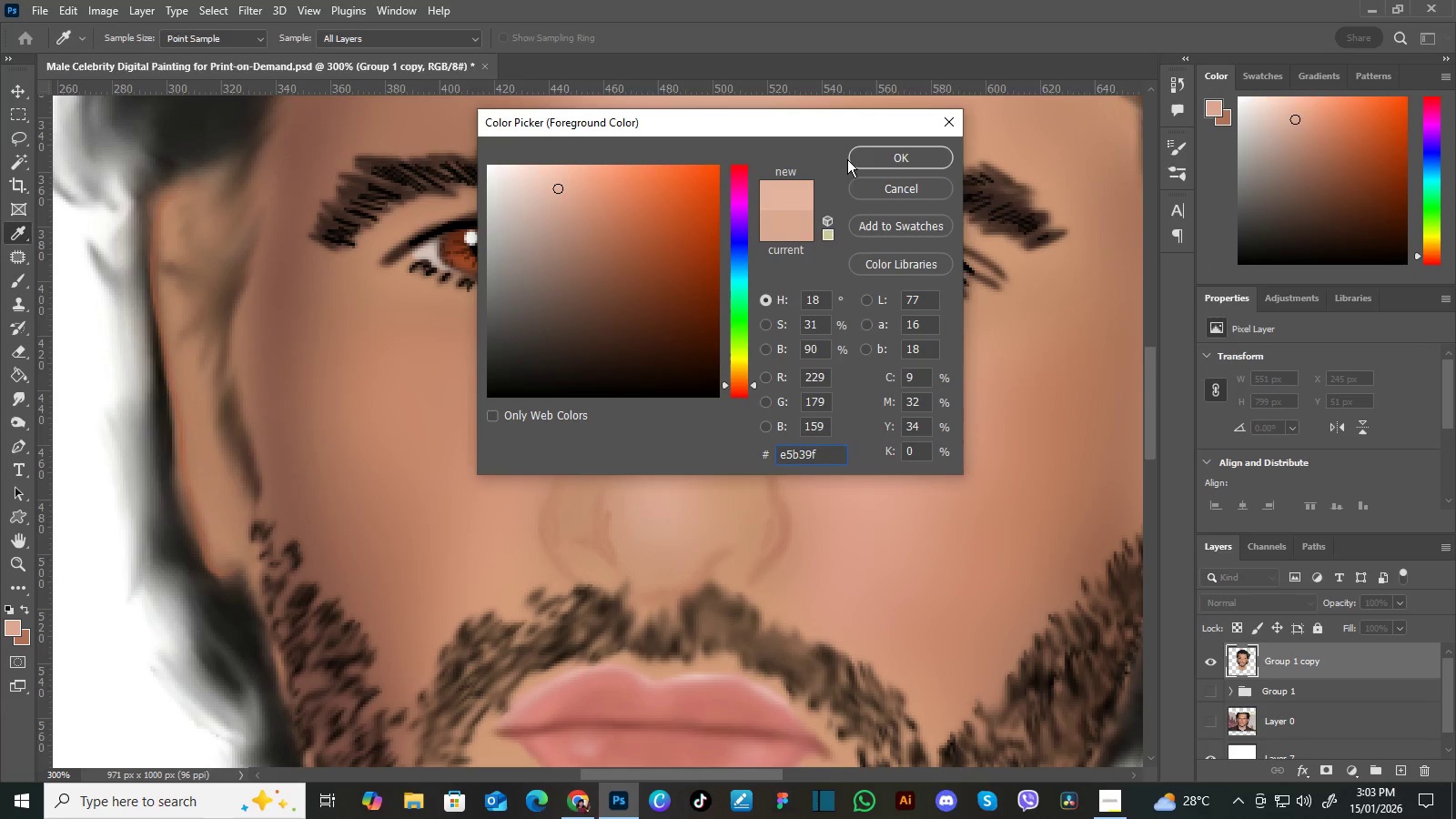 
left_click([862, 157])
 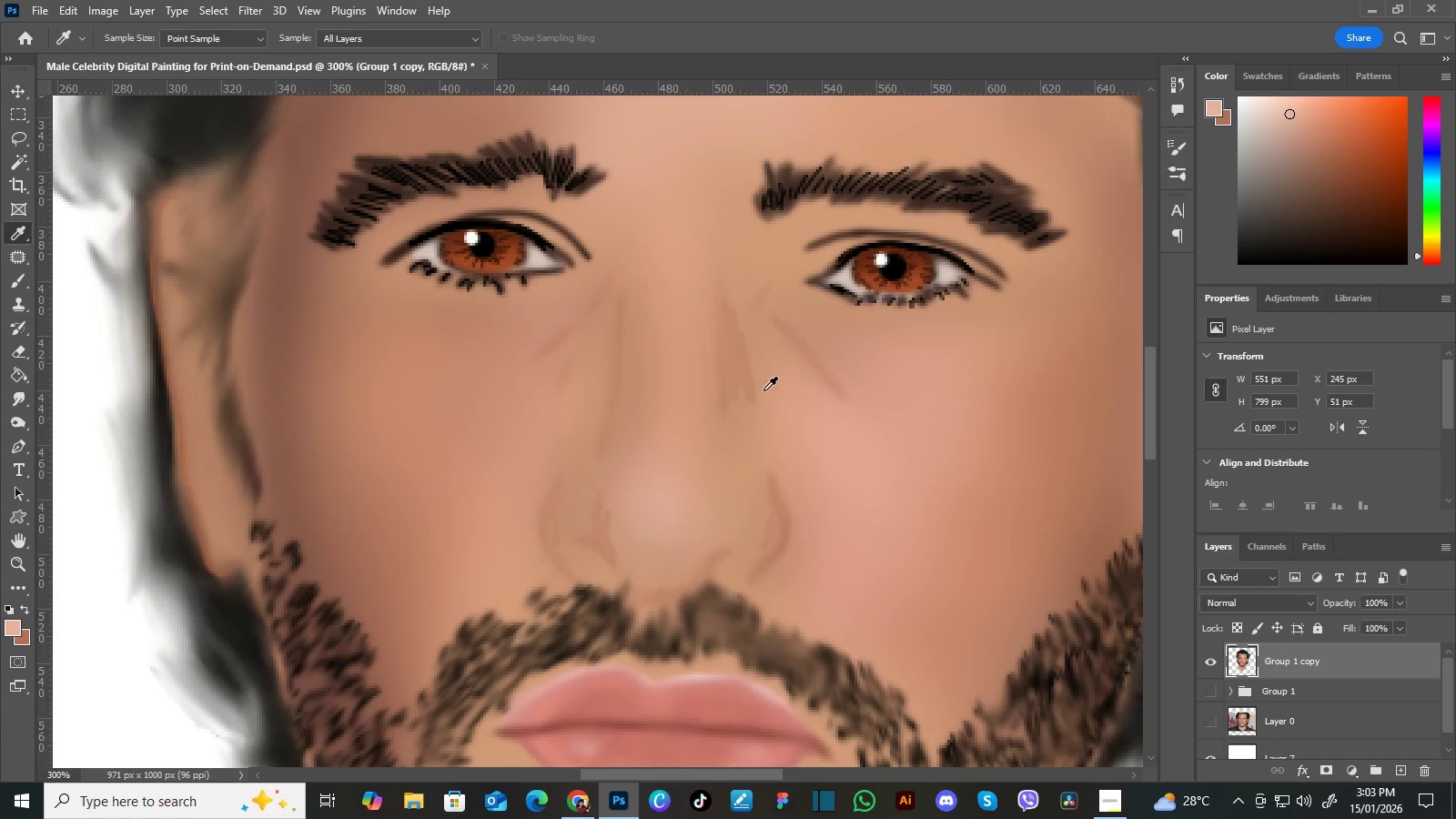 
key(B)
 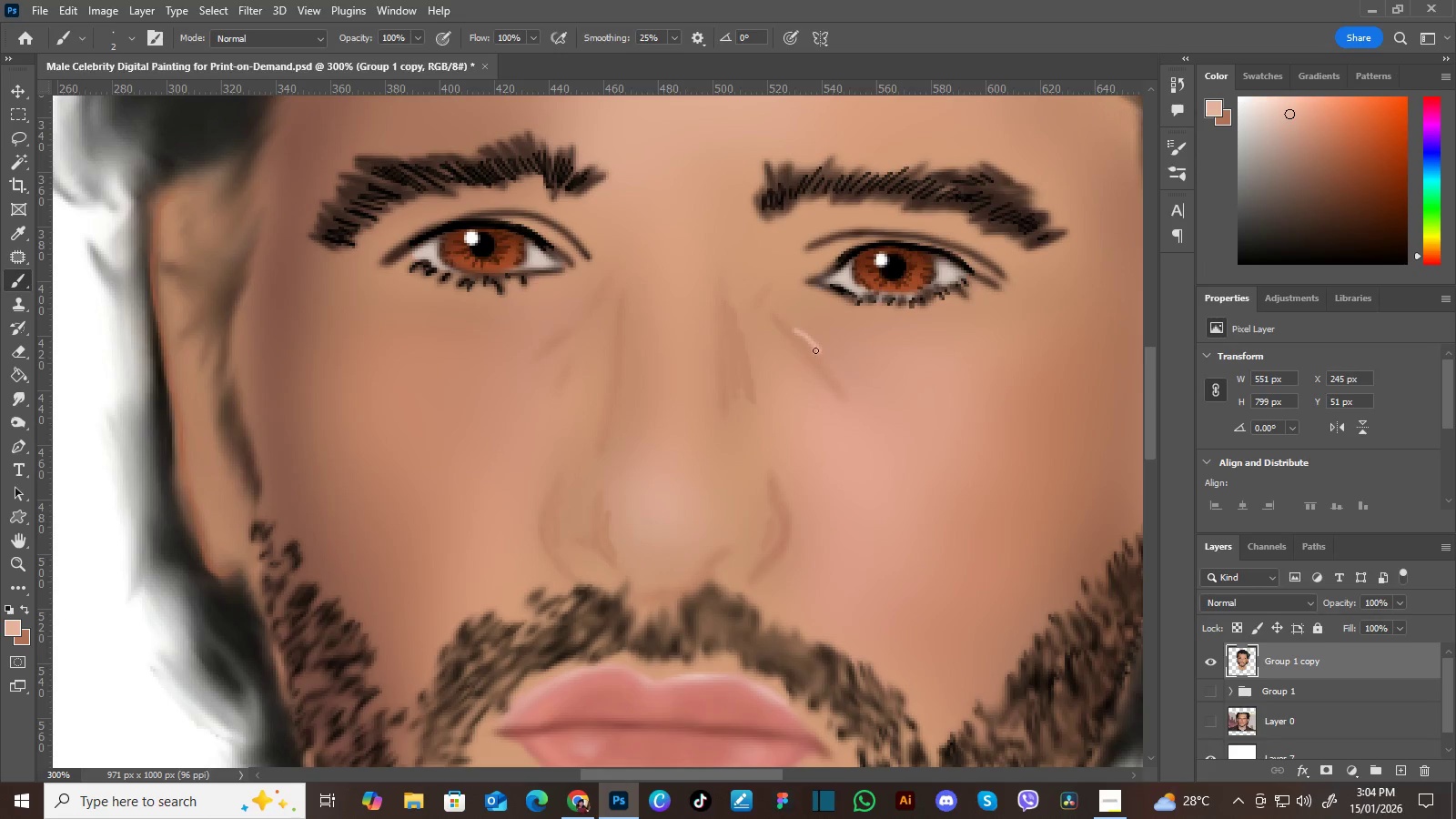 
key(Control+Z)
 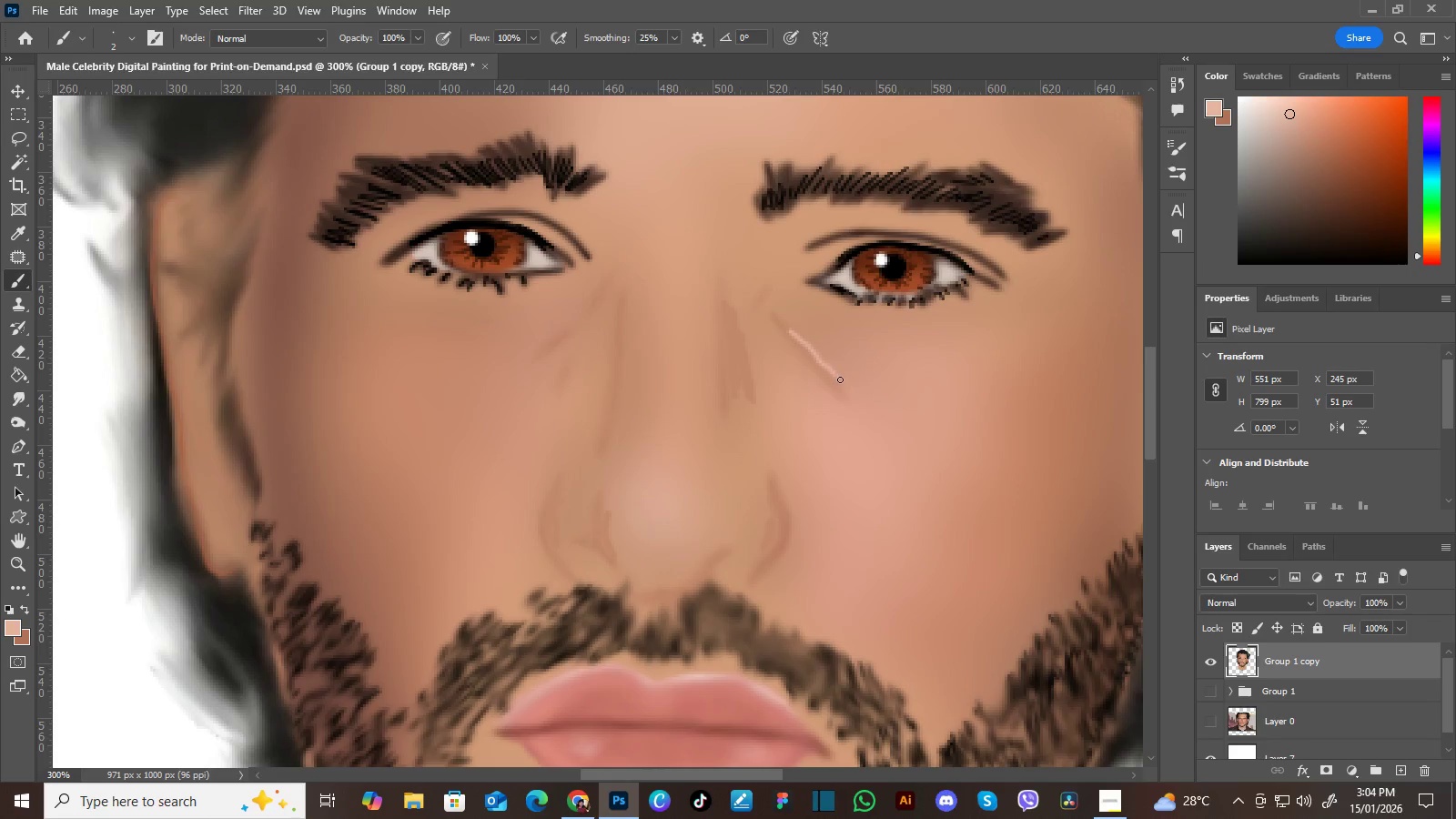 
key(Control+Z)
 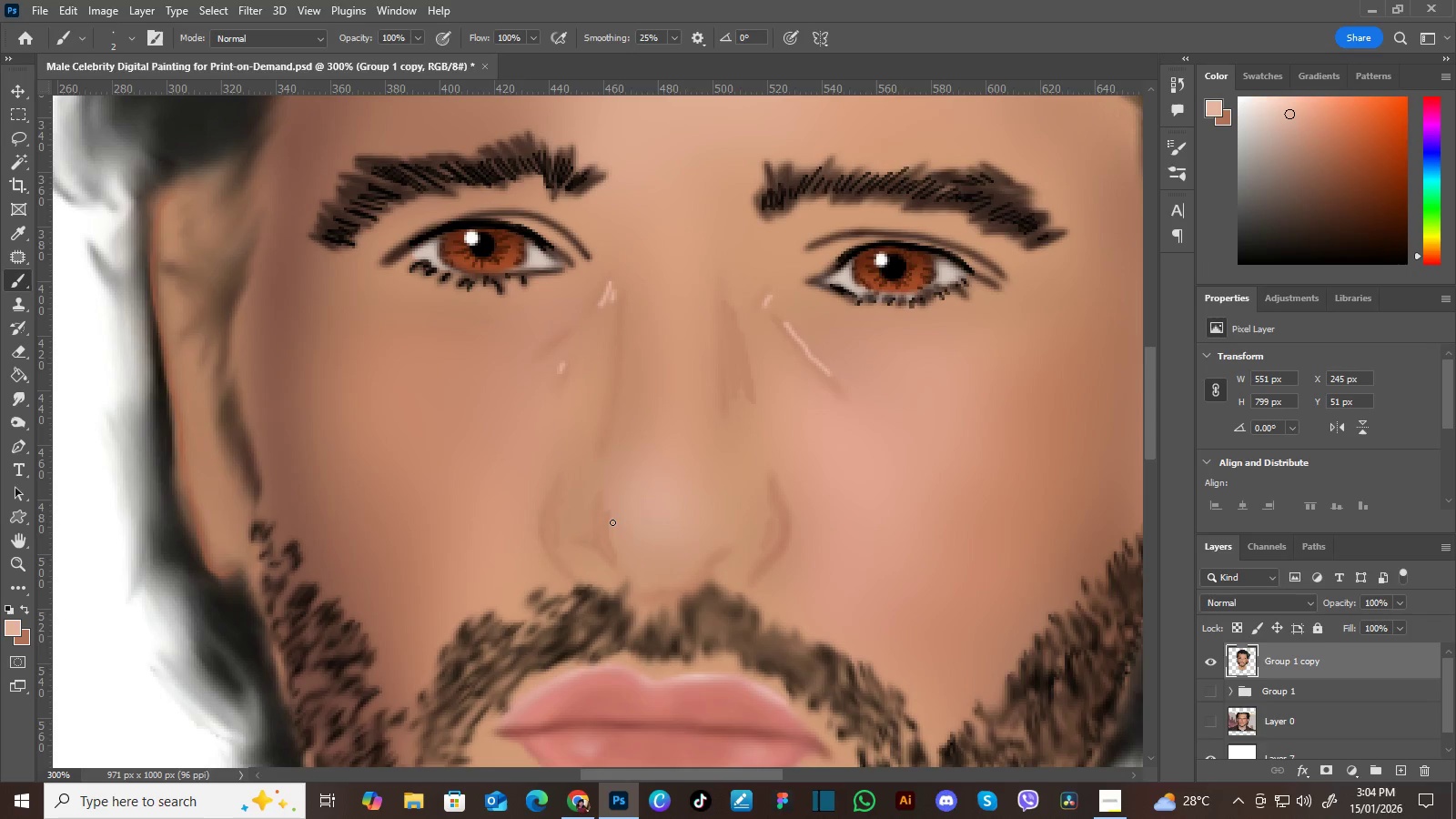 
wait(12.8)
 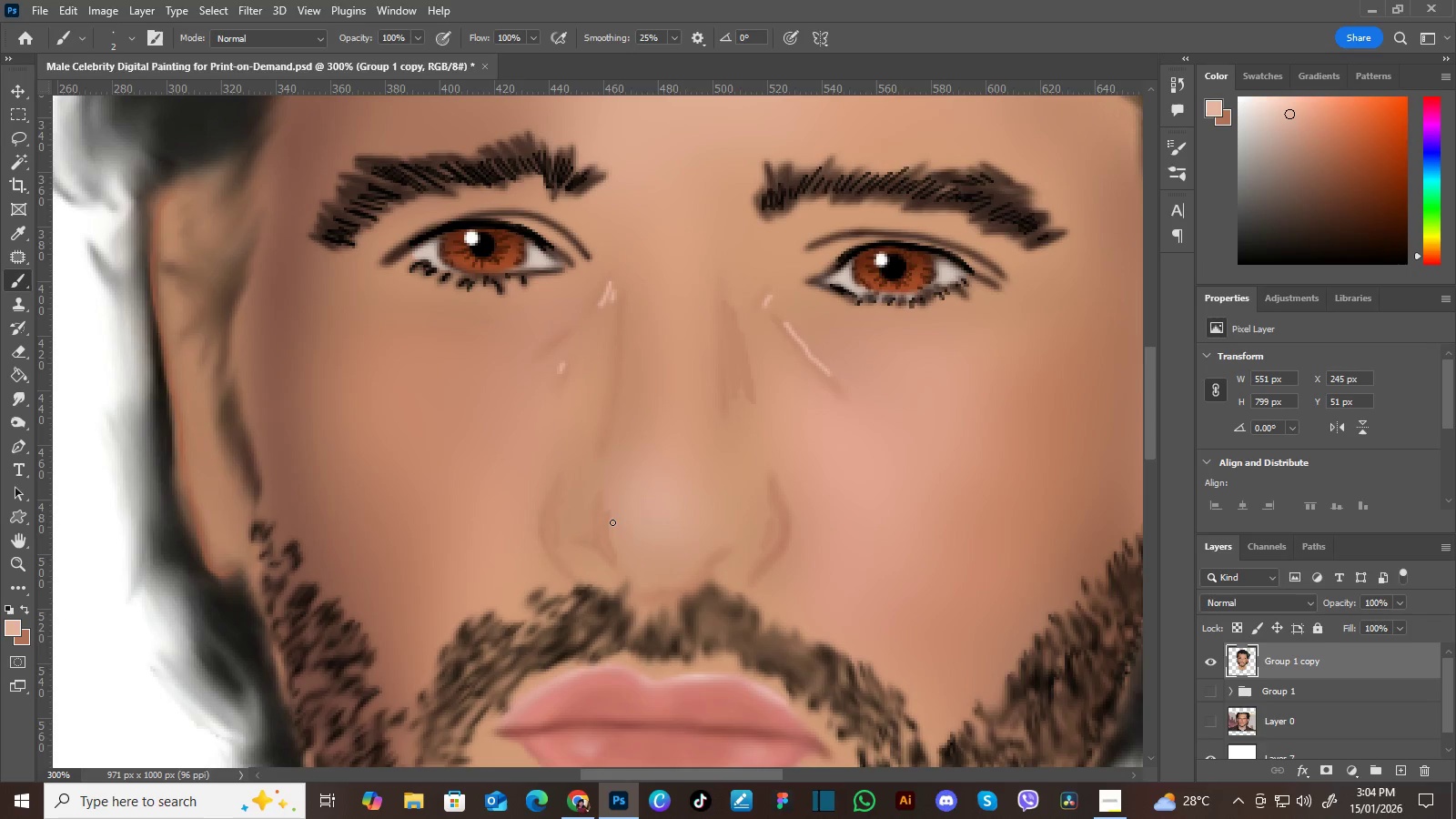 
hold_key(key=Space, duration=0.62)
 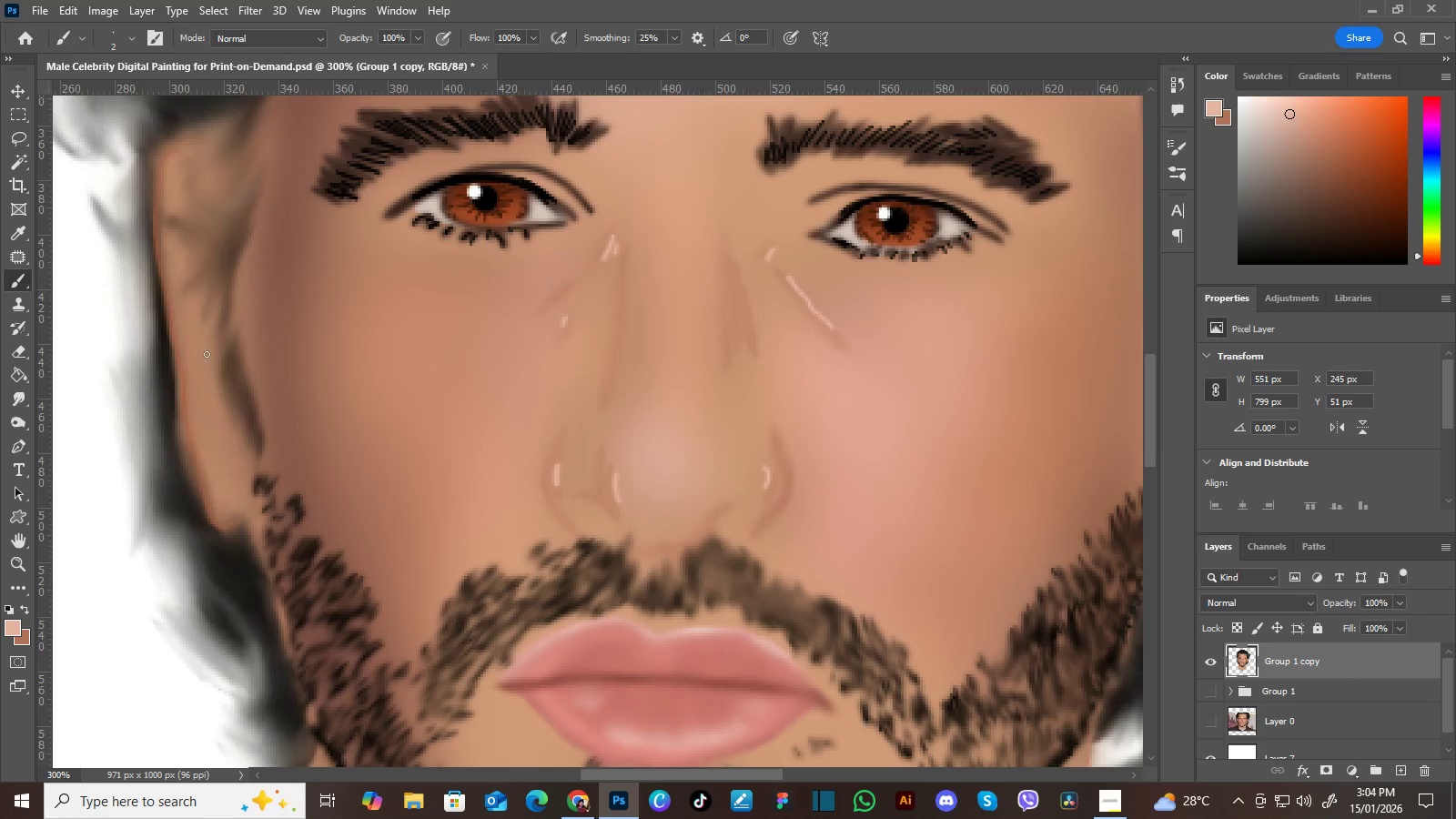 
left_click_drag(start_coordinate=[639, 433], to_coordinate=[642, 387])
 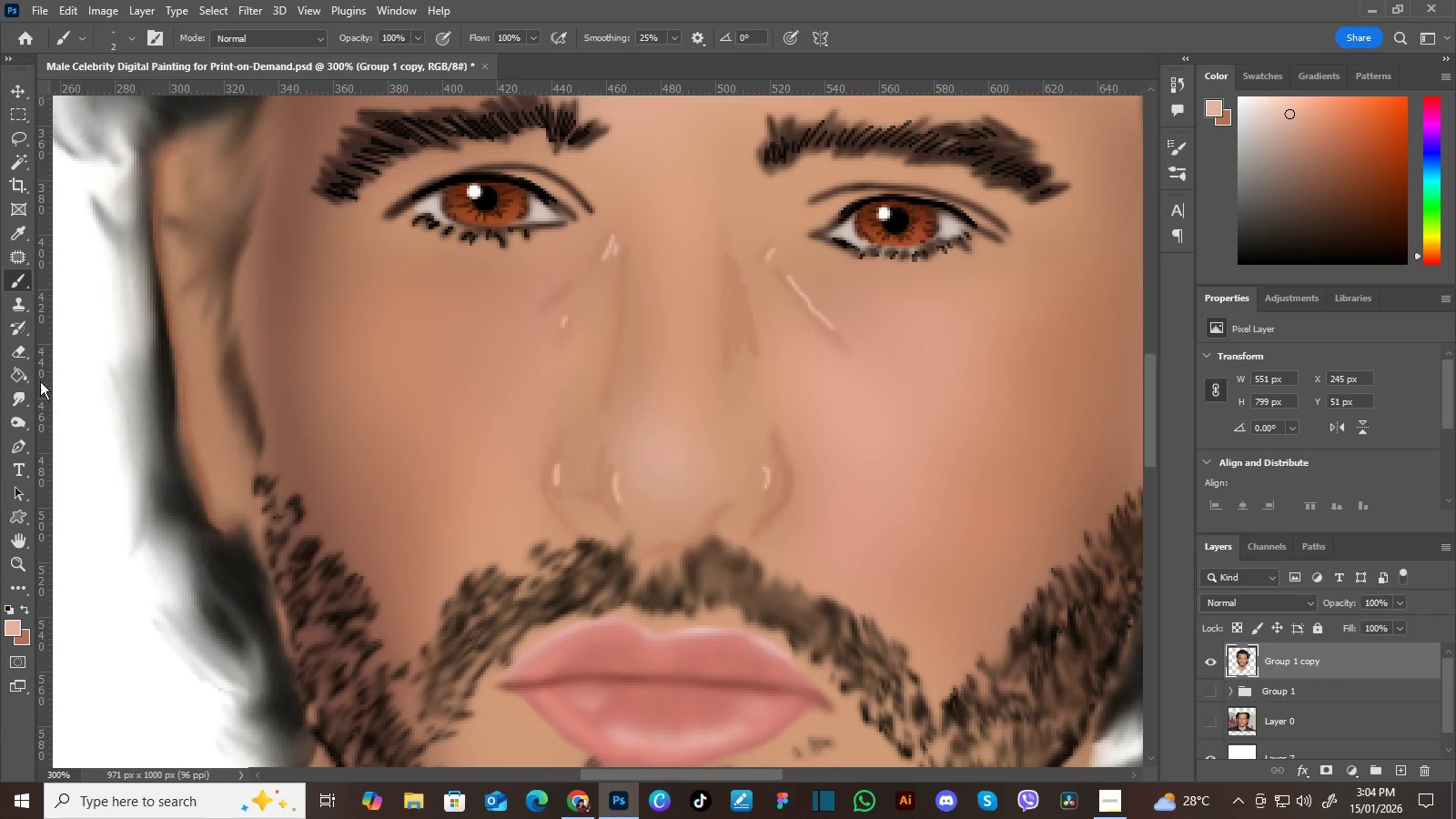 
left_click([25, 398])
 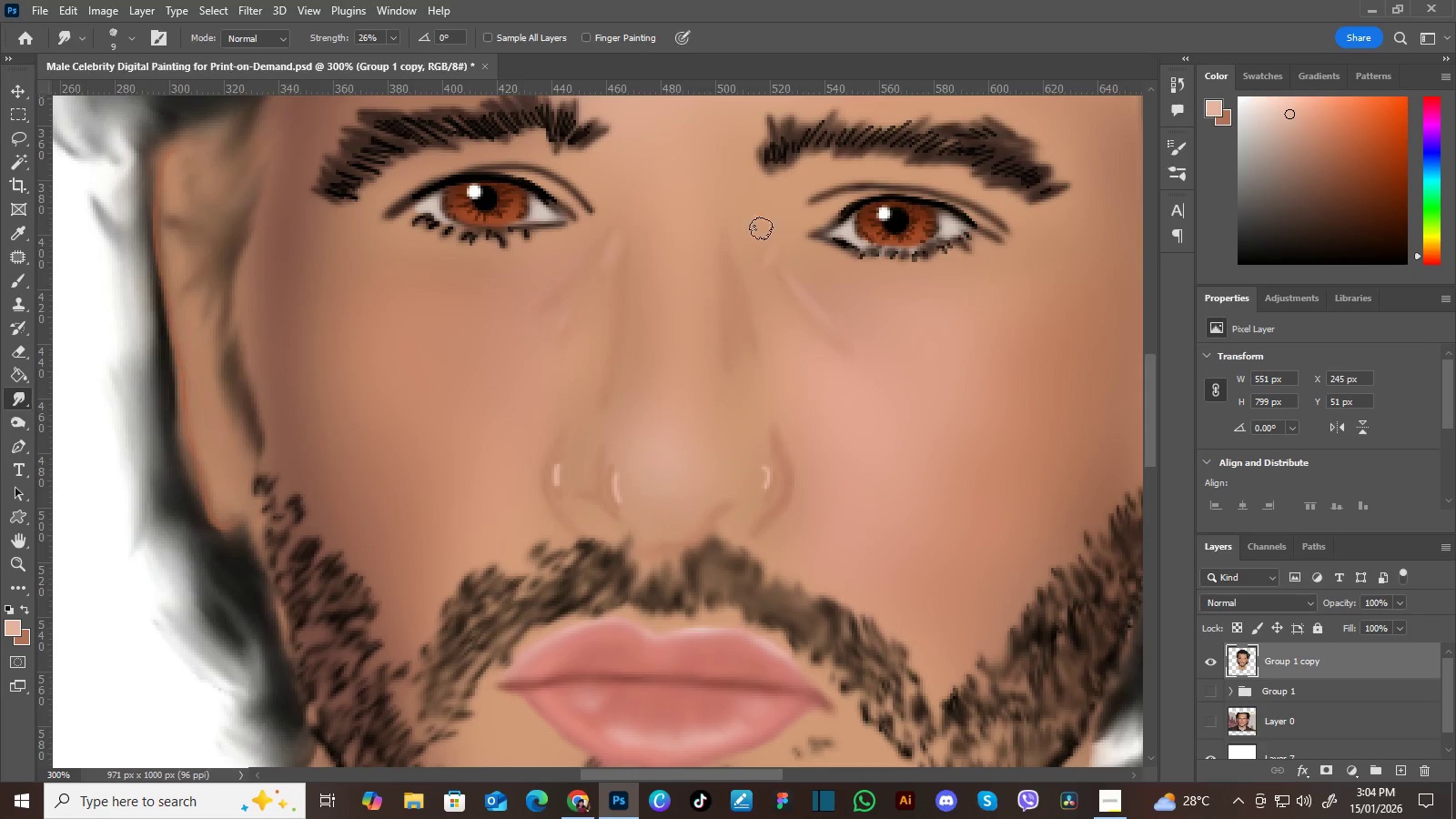 
wait(20.05)
 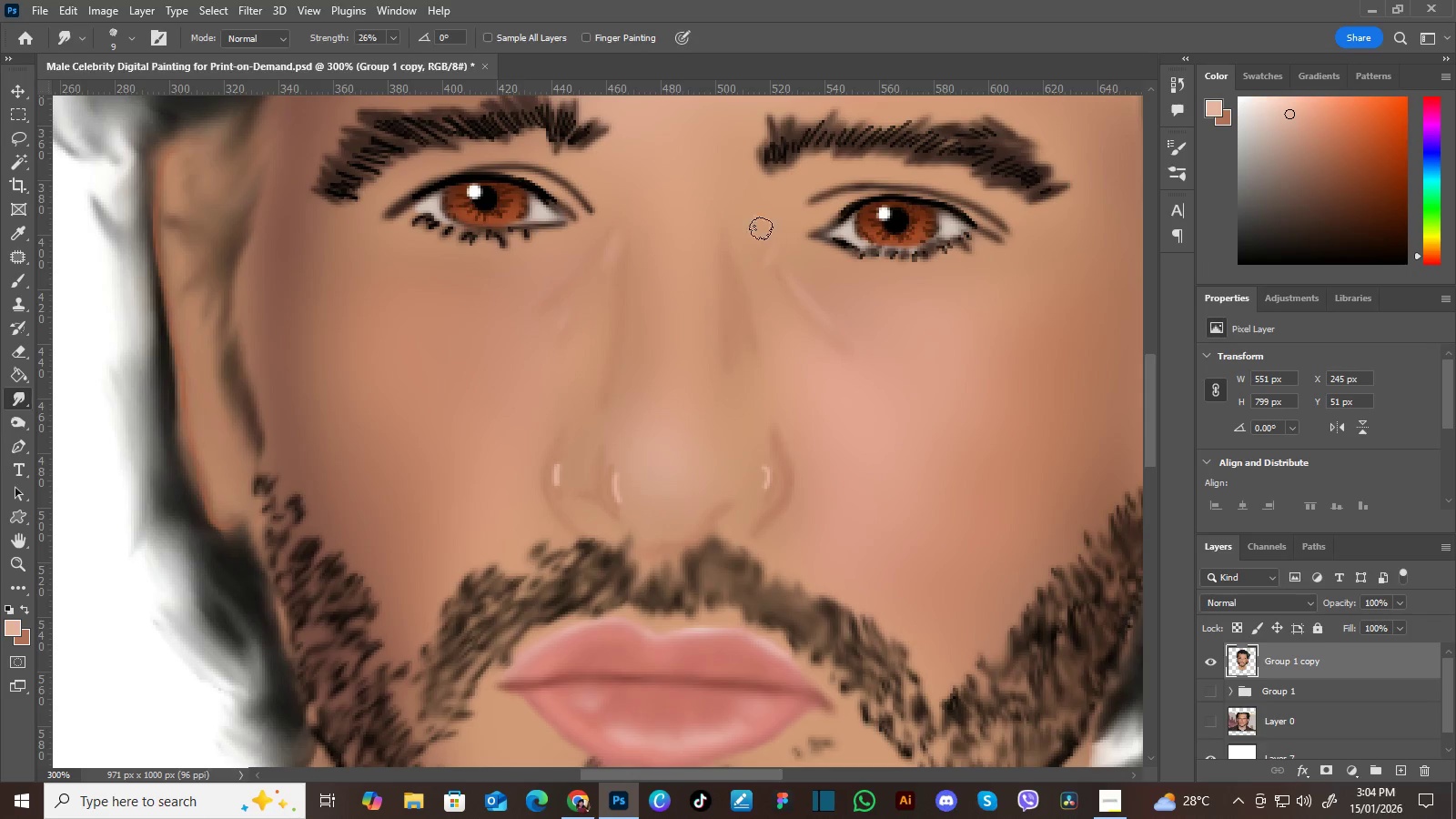 
hold_key(key=Space, duration=0.42)
 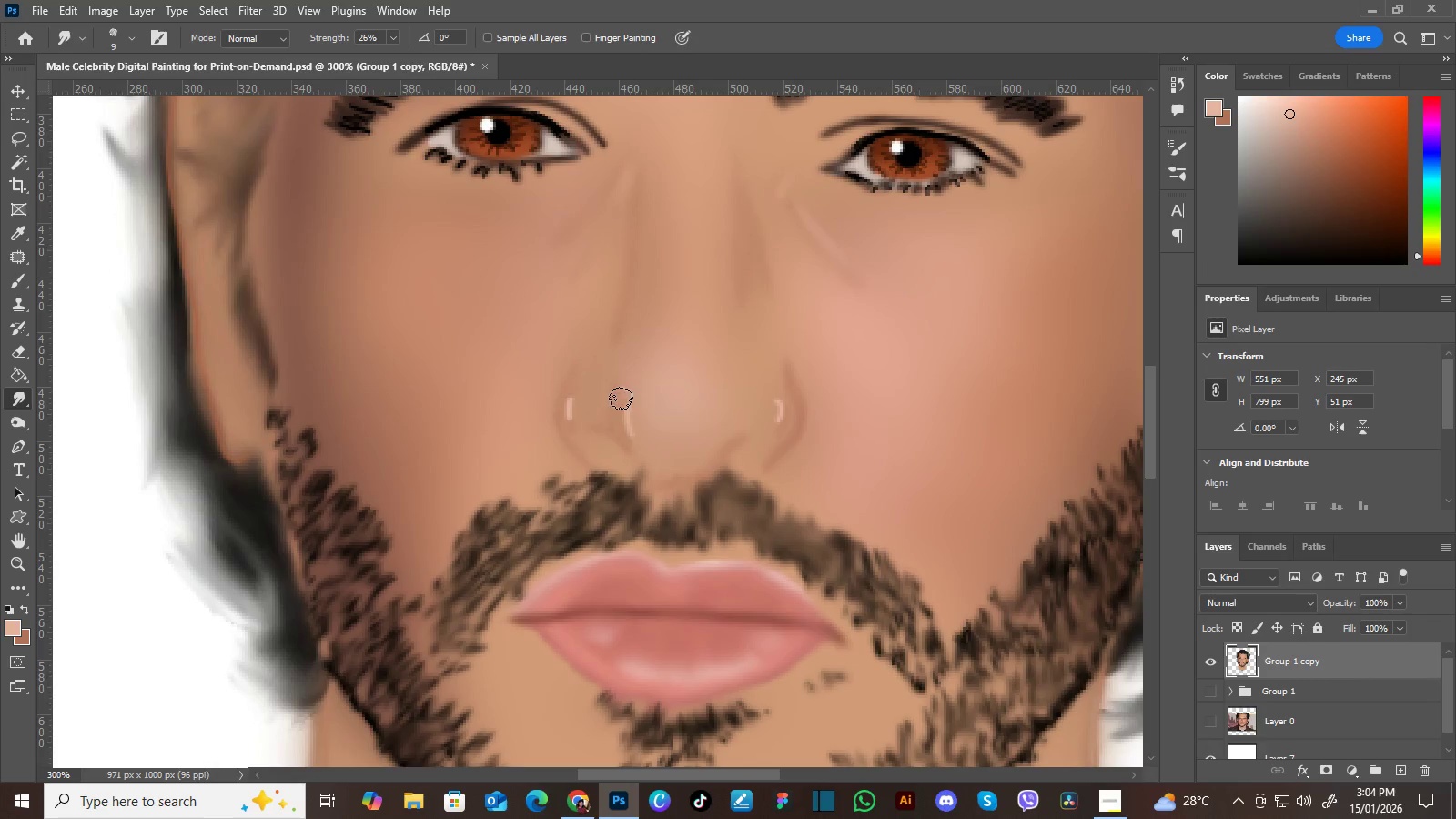 
left_click_drag(start_coordinate=[677, 394], to_coordinate=[690, 329])
 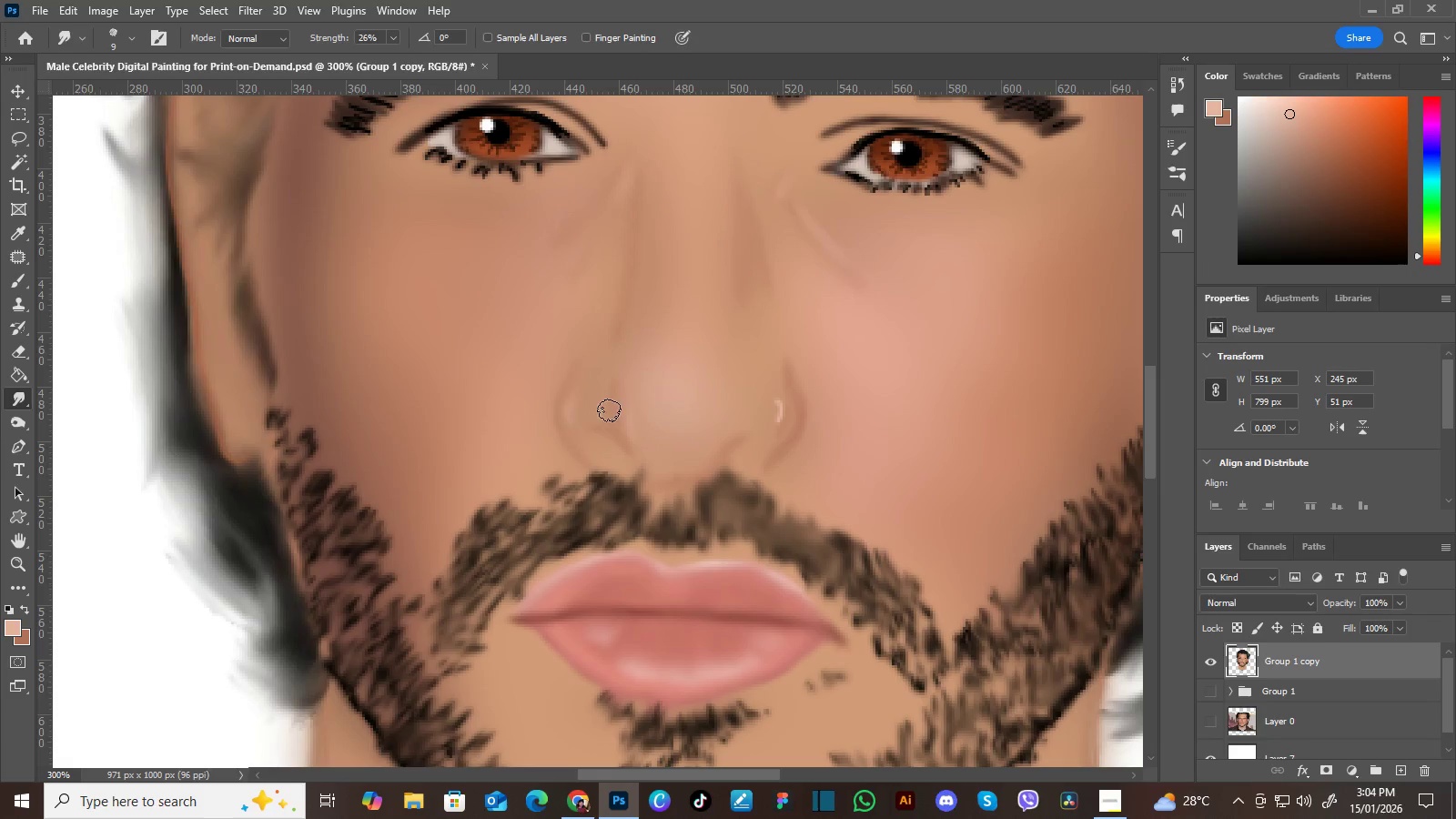 
wait(9.48)
 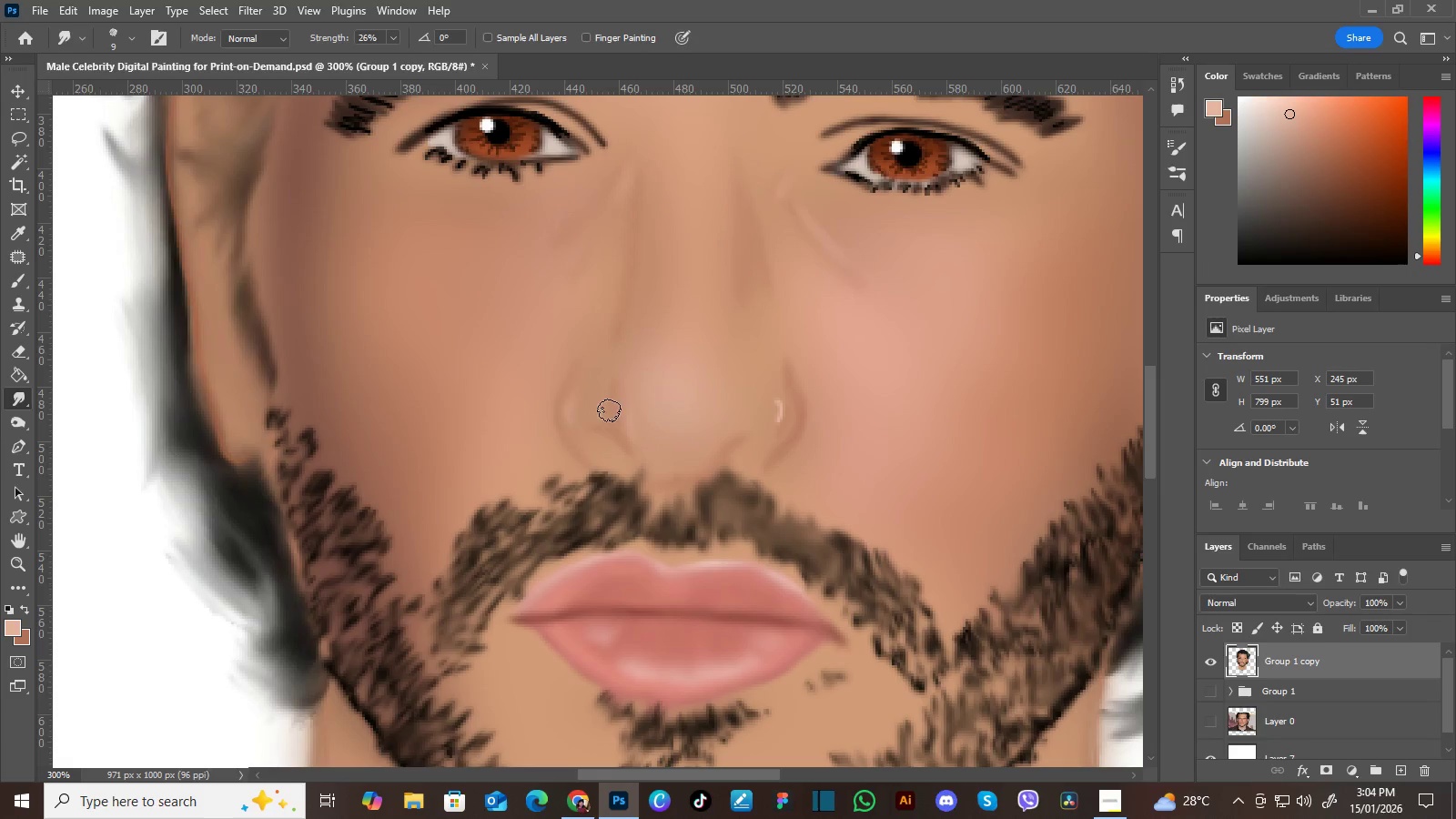 
hold_key(key=Space, duration=0.59)
 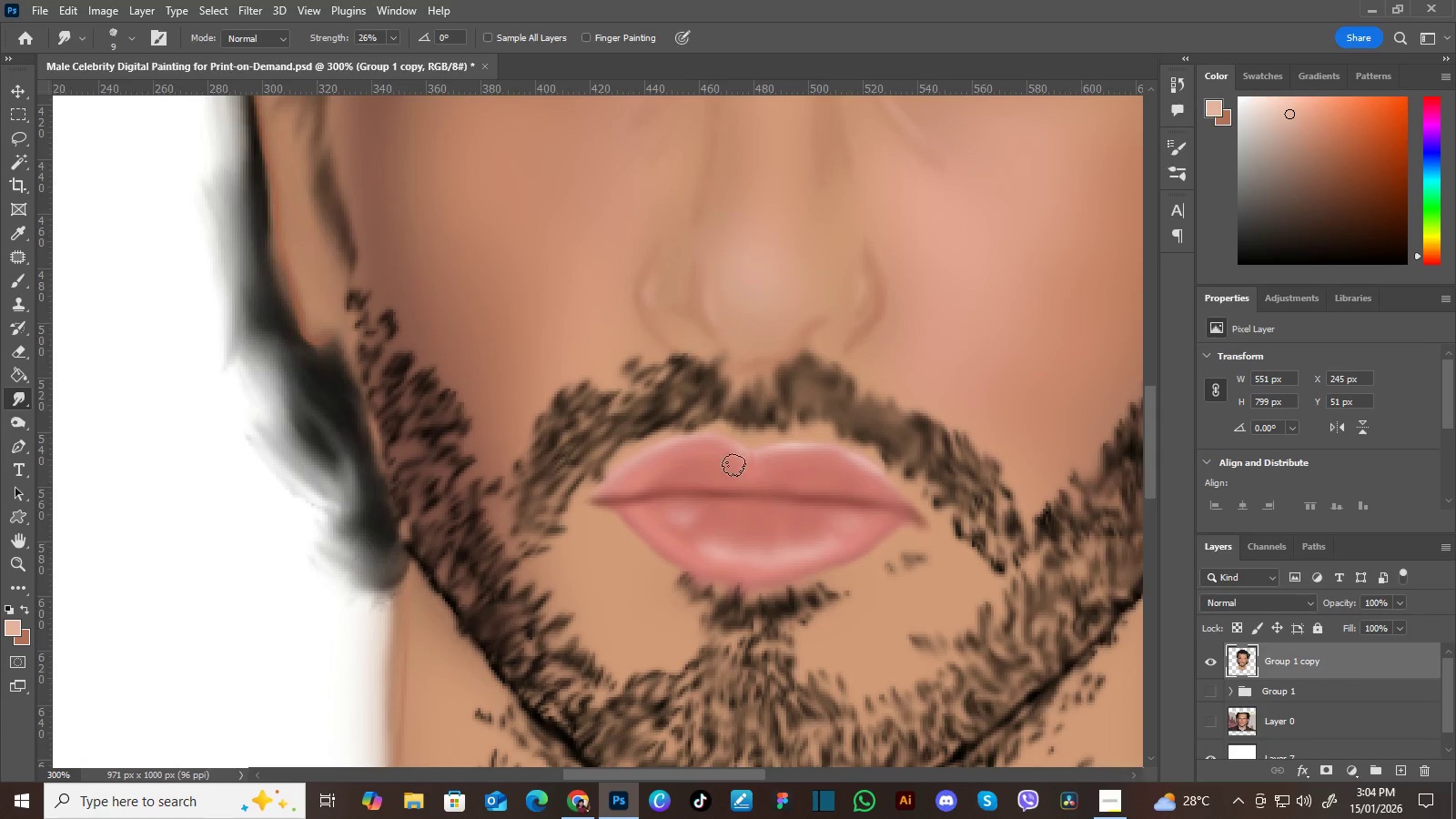 
left_click_drag(start_coordinate=[842, 463], to_coordinate=[922, 345])
 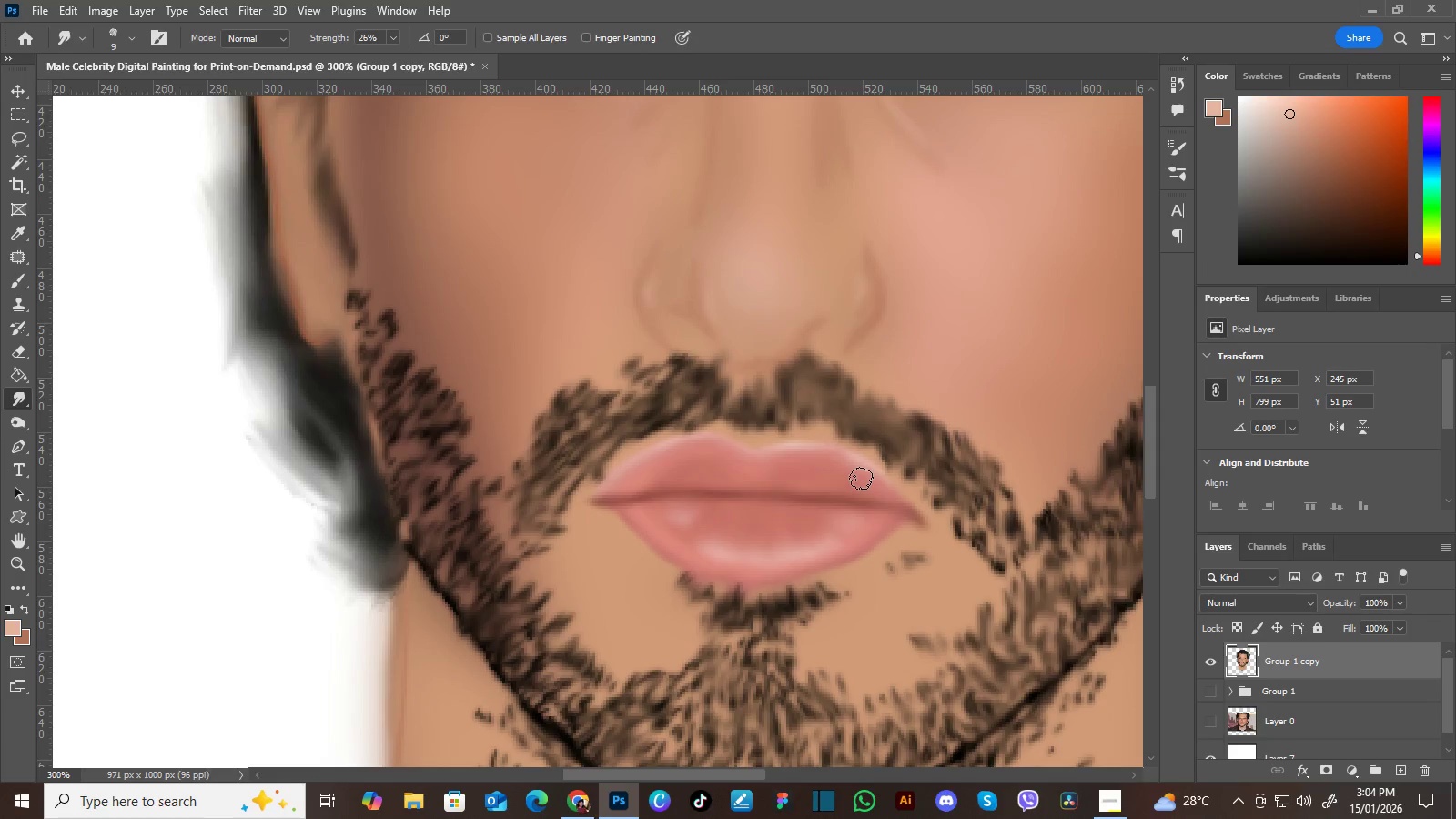 
wait(7.66)
 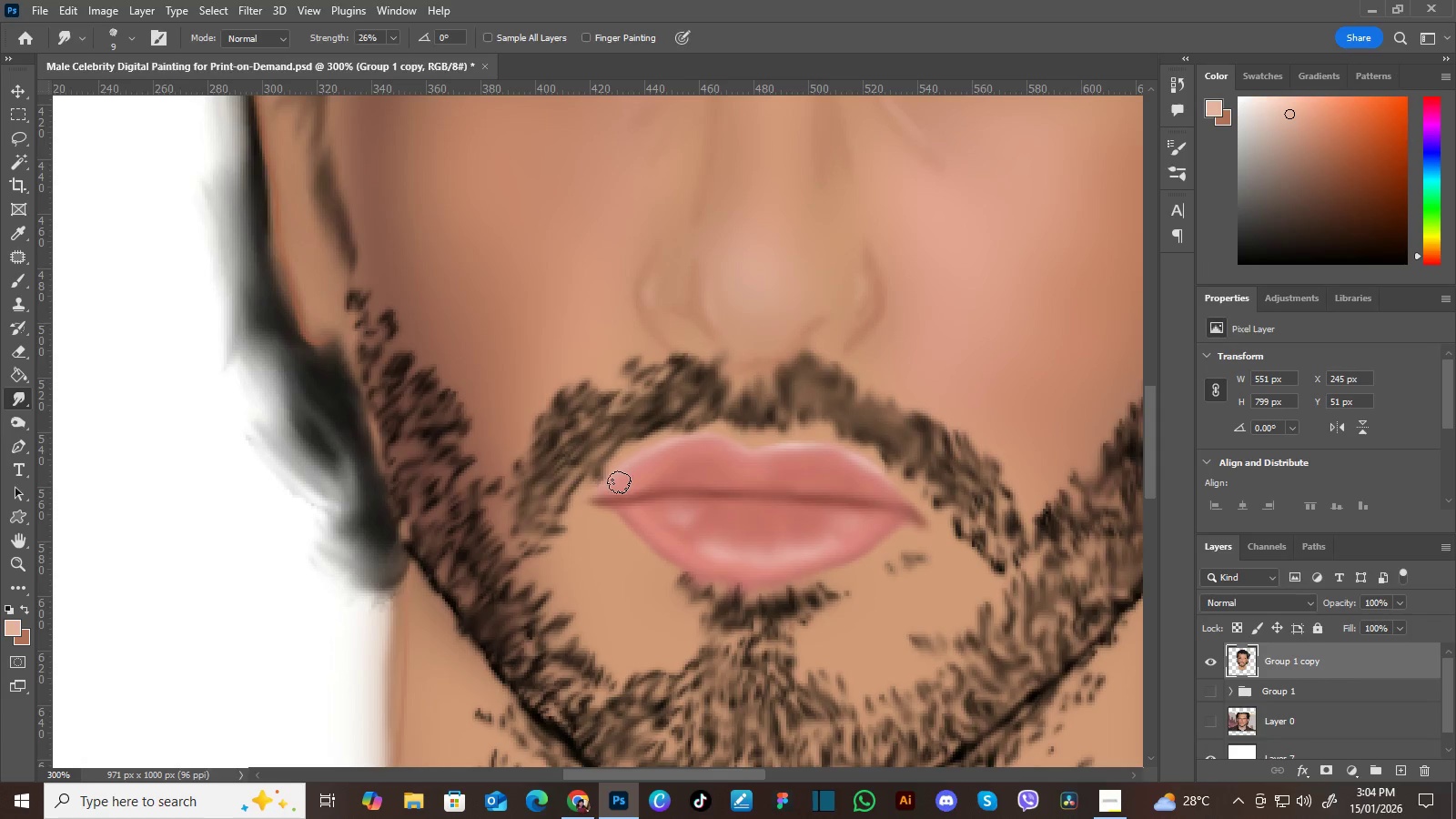 
hold_key(key=Space, duration=1.5)
 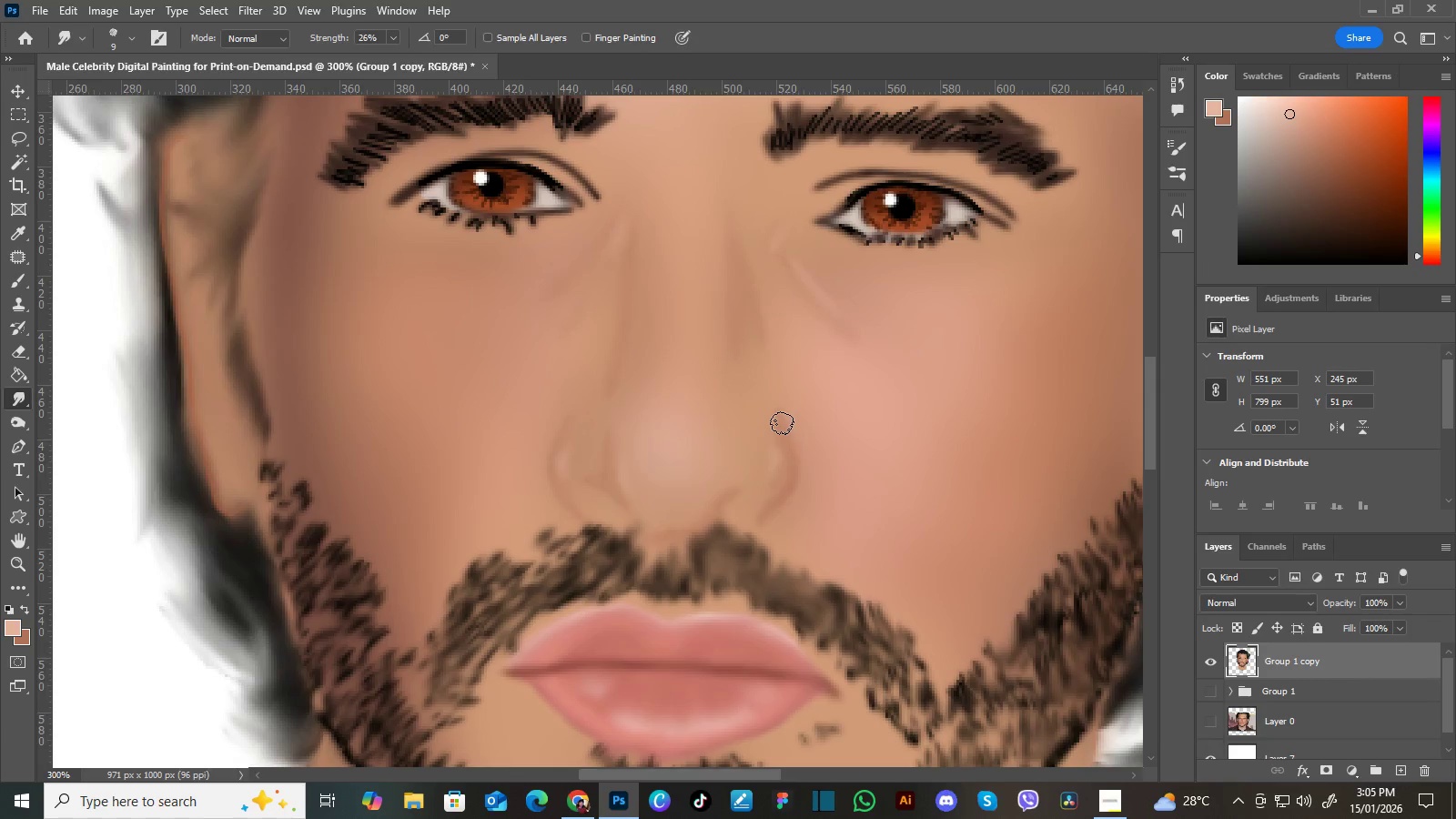 
left_click_drag(start_coordinate=[936, 326], to_coordinate=[875, 440])
 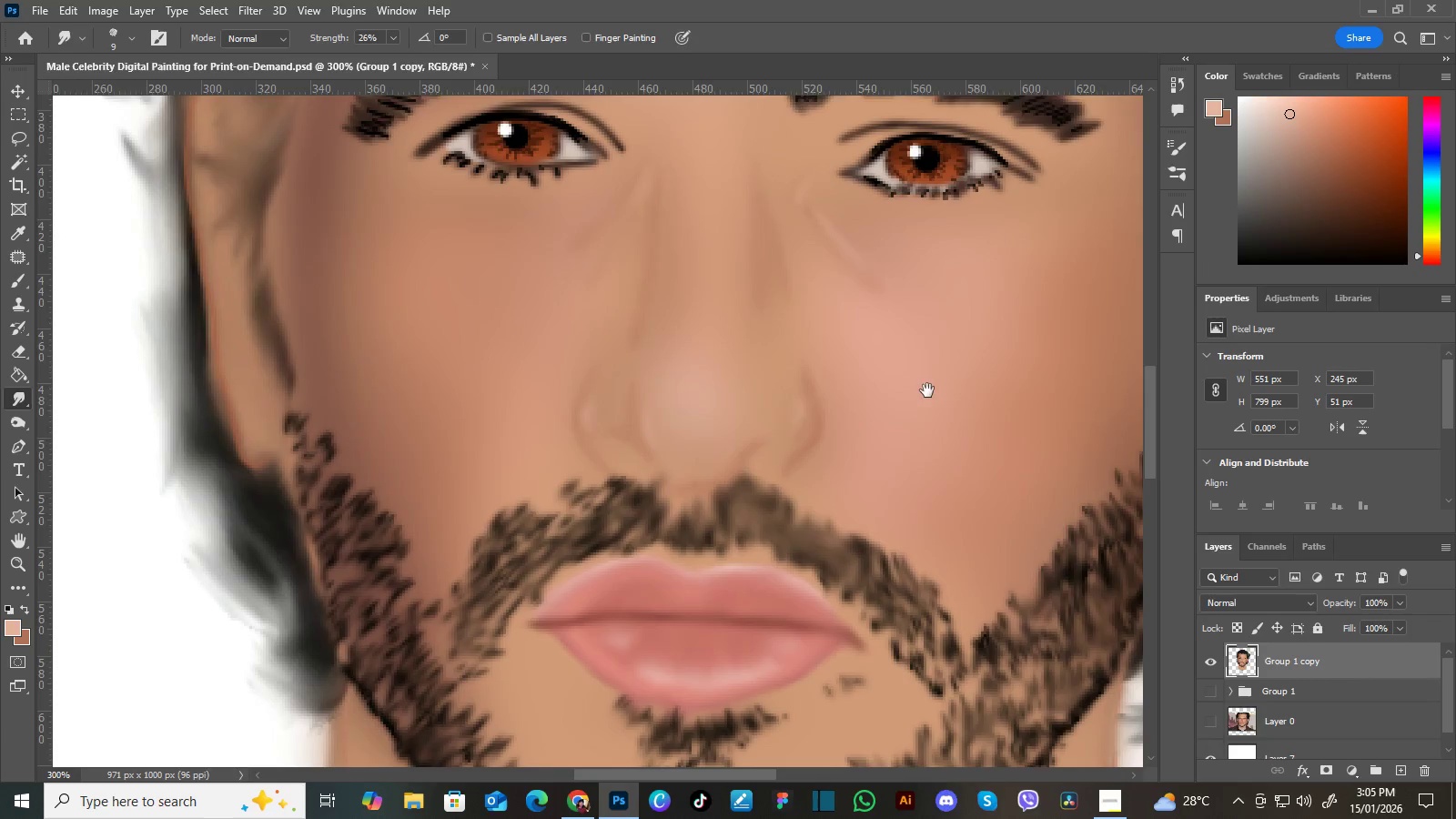 
left_click_drag(start_coordinate=[927, 390], to_coordinate=[912, 423])
 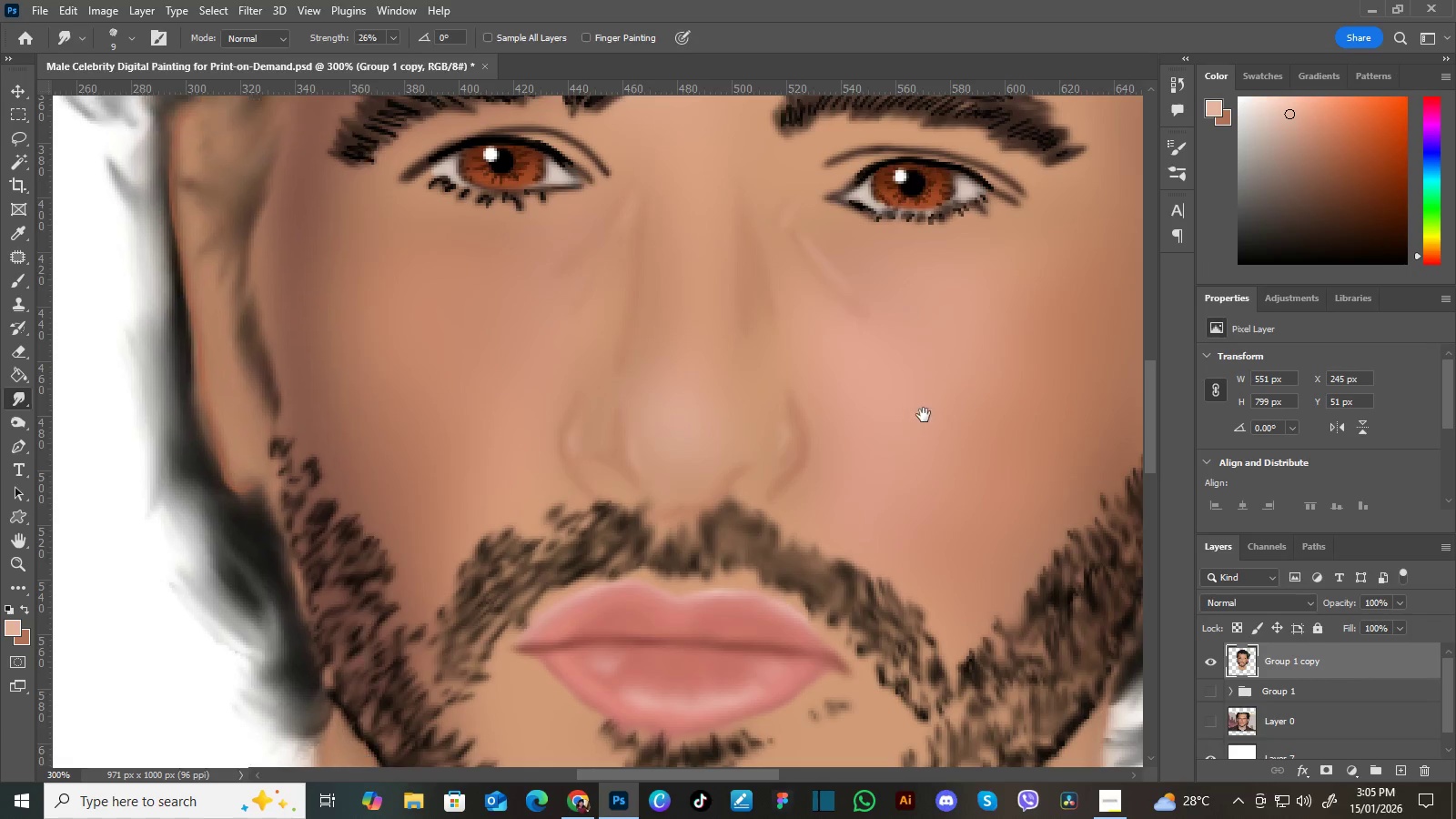 
left_click_drag(start_coordinate=[924, 415], to_coordinate=[914, 439])
 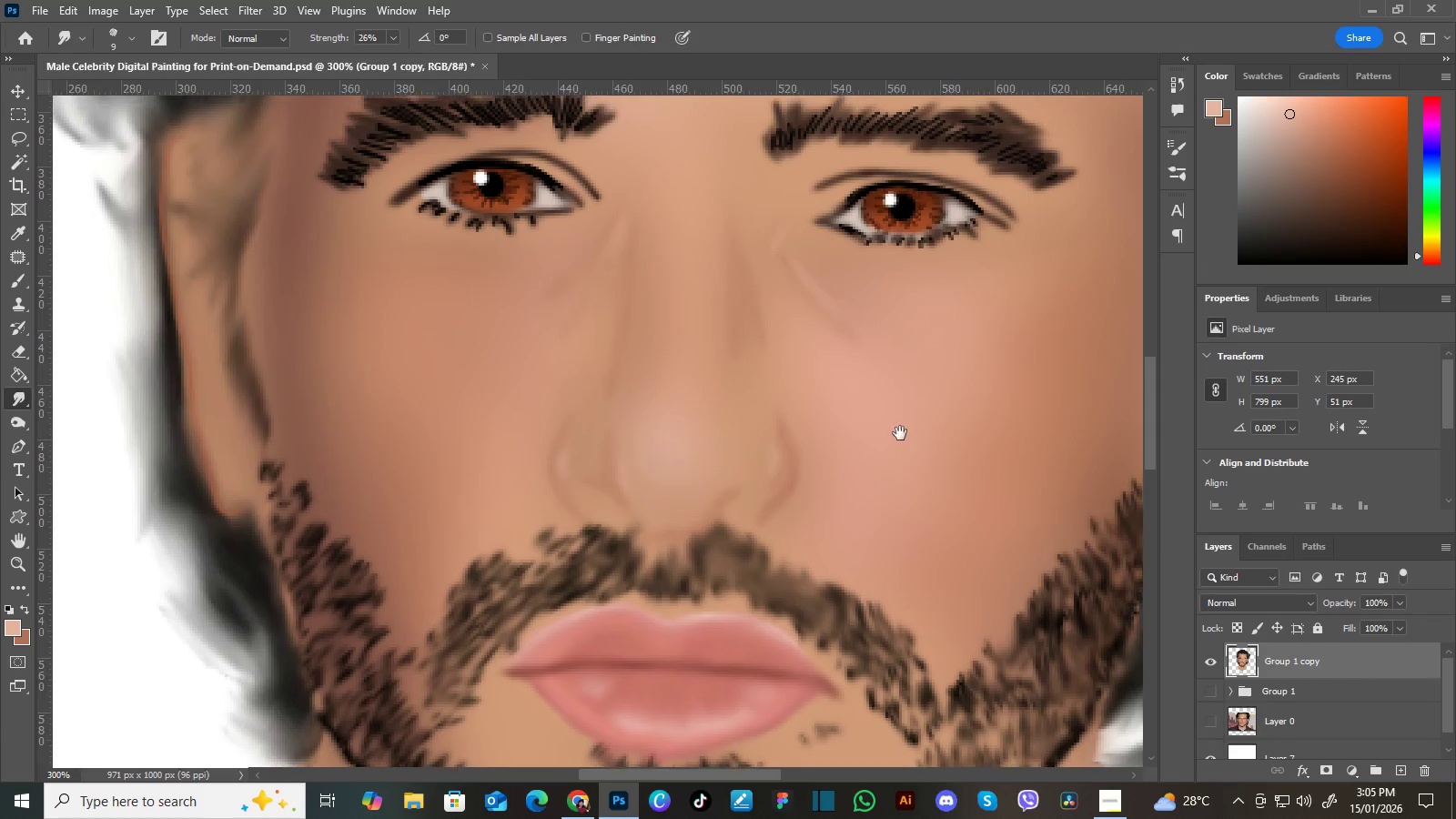 
key(Space)
 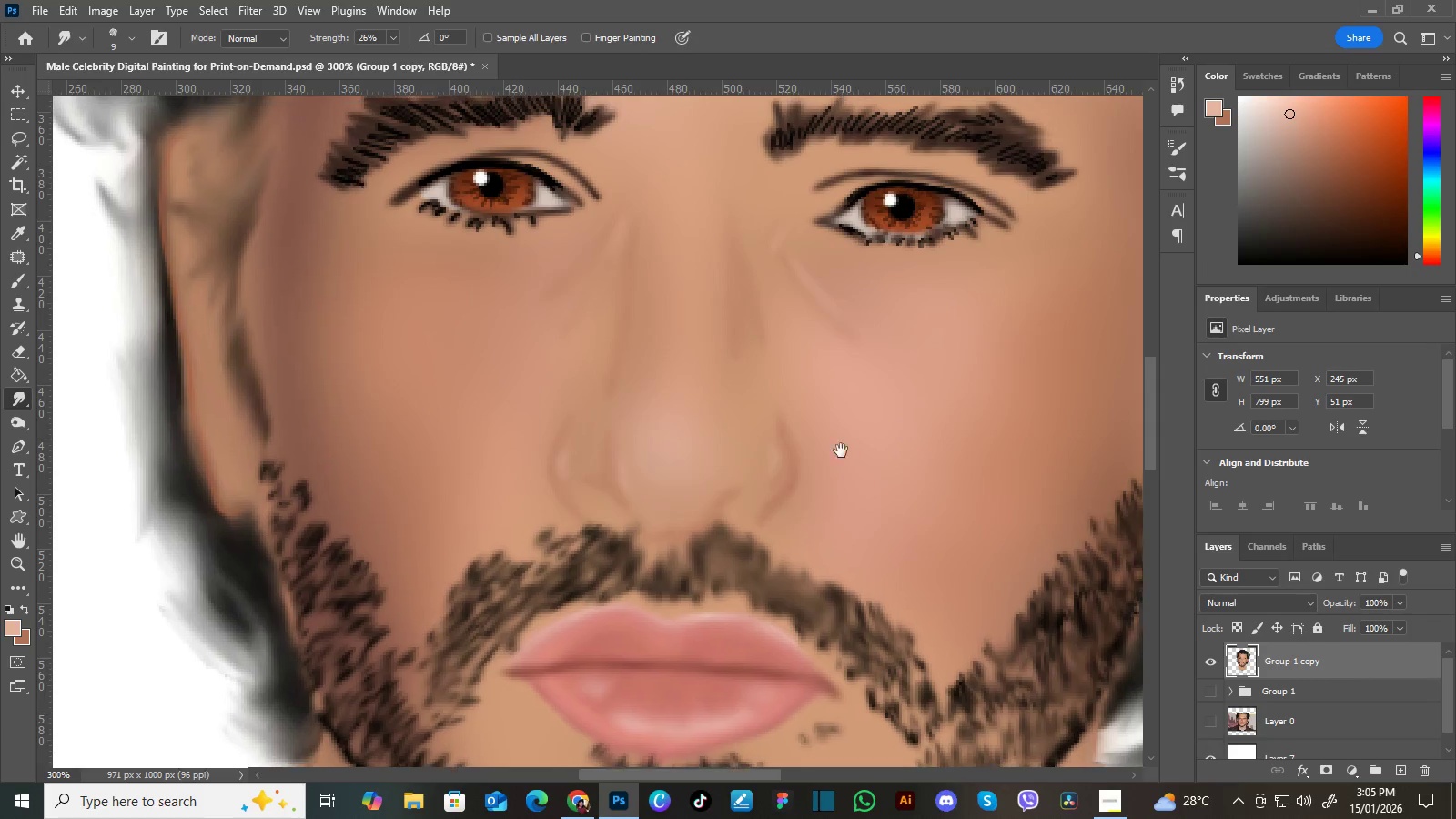 
key(Space)
 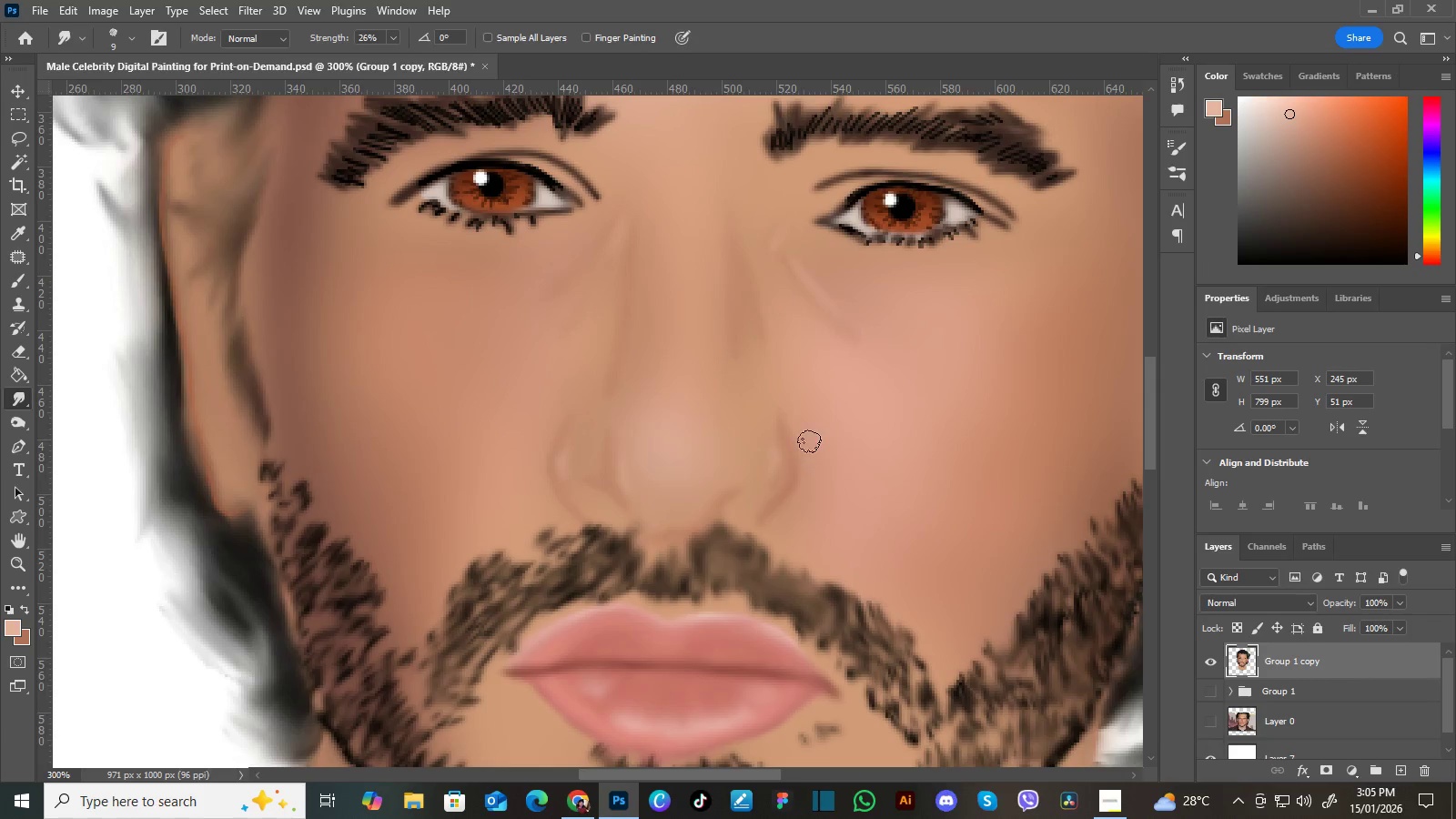 
hold_key(key=Space, duration=3.91)
 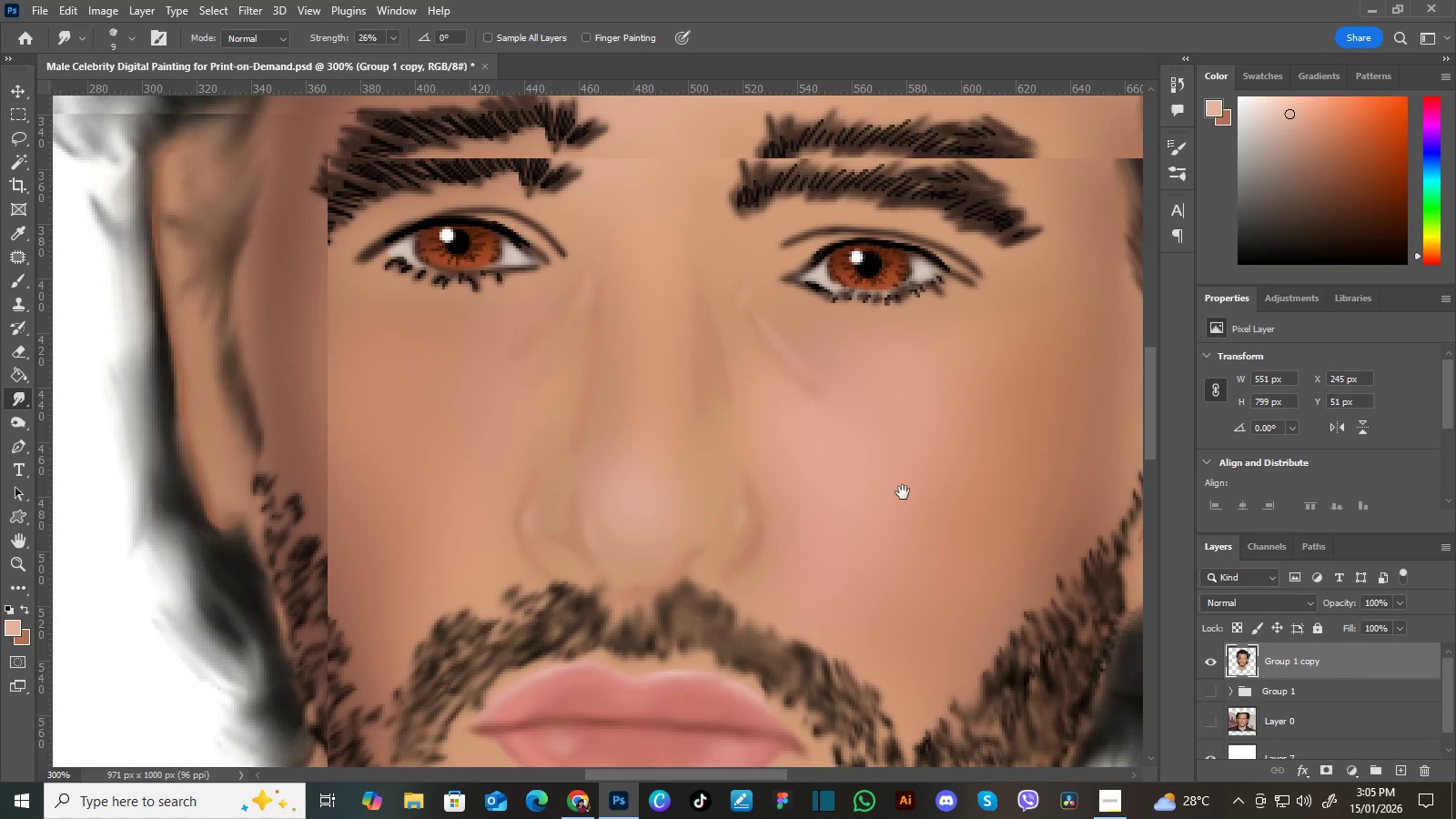 
hold_key(key=Space, duration=0.56)
 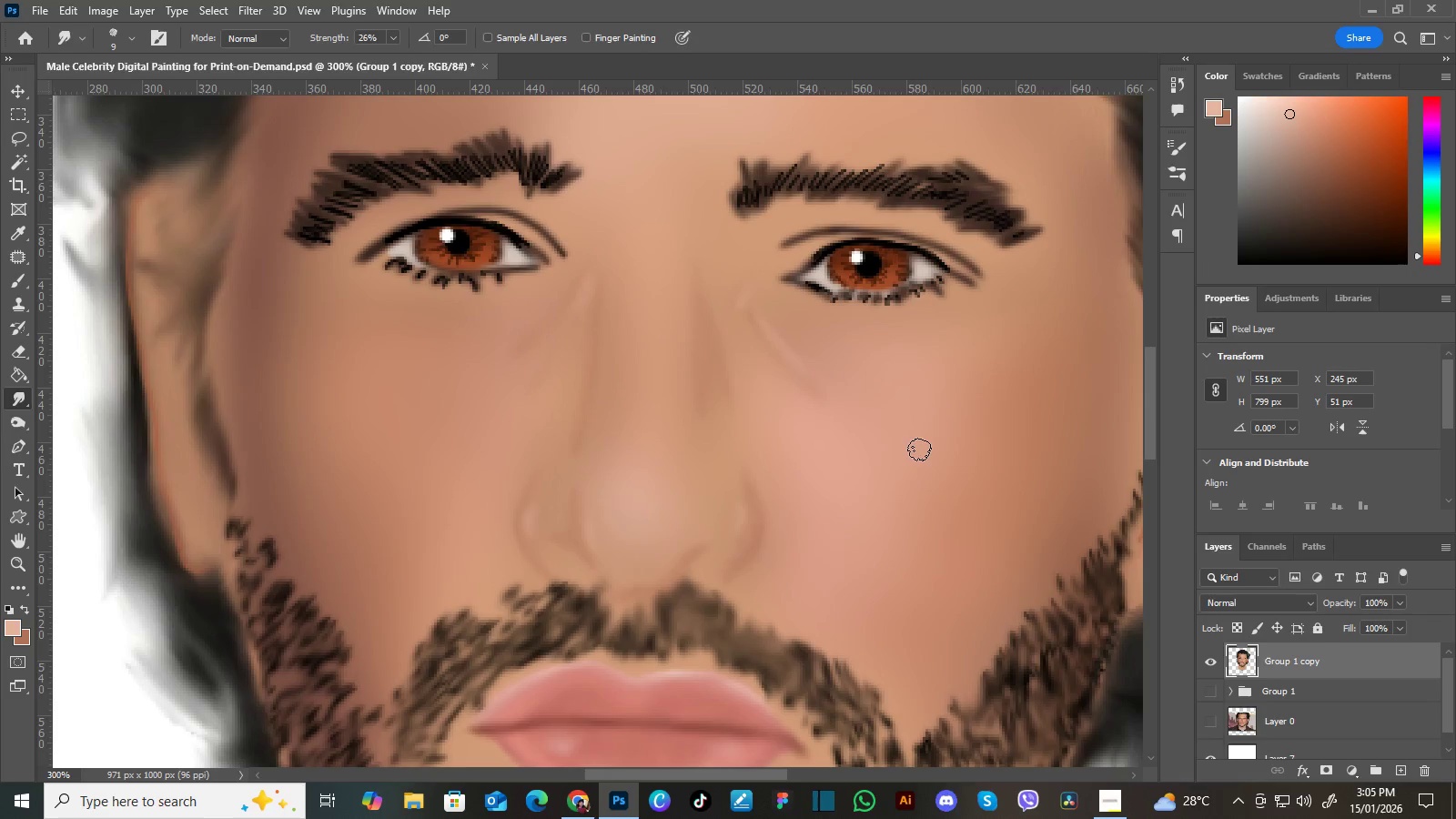 
left_click_drag(start_coordinate=[919, 441], to_coordinate=[885, 499])
 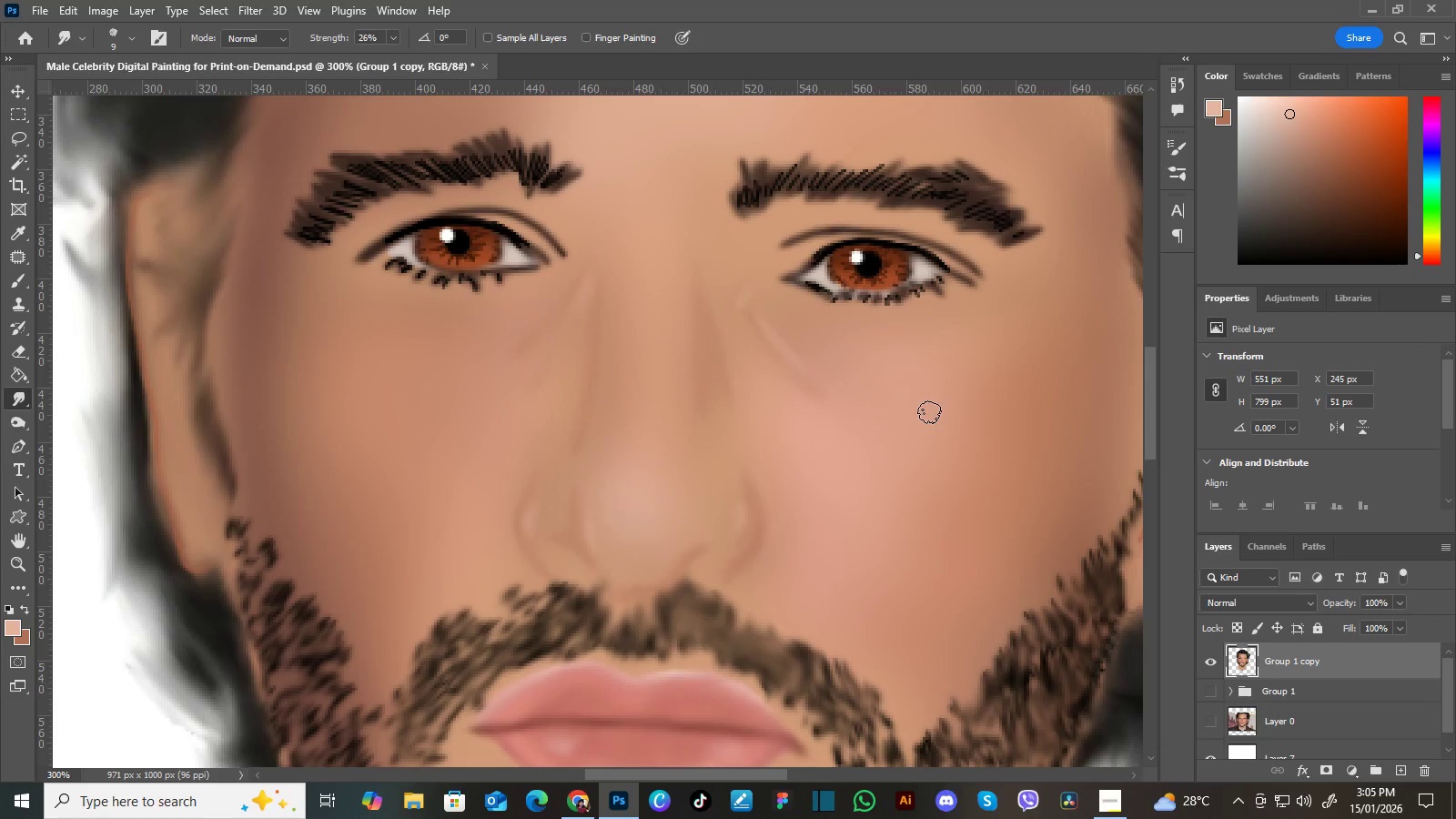 
hold_key(key=Space, duration=1.5)
 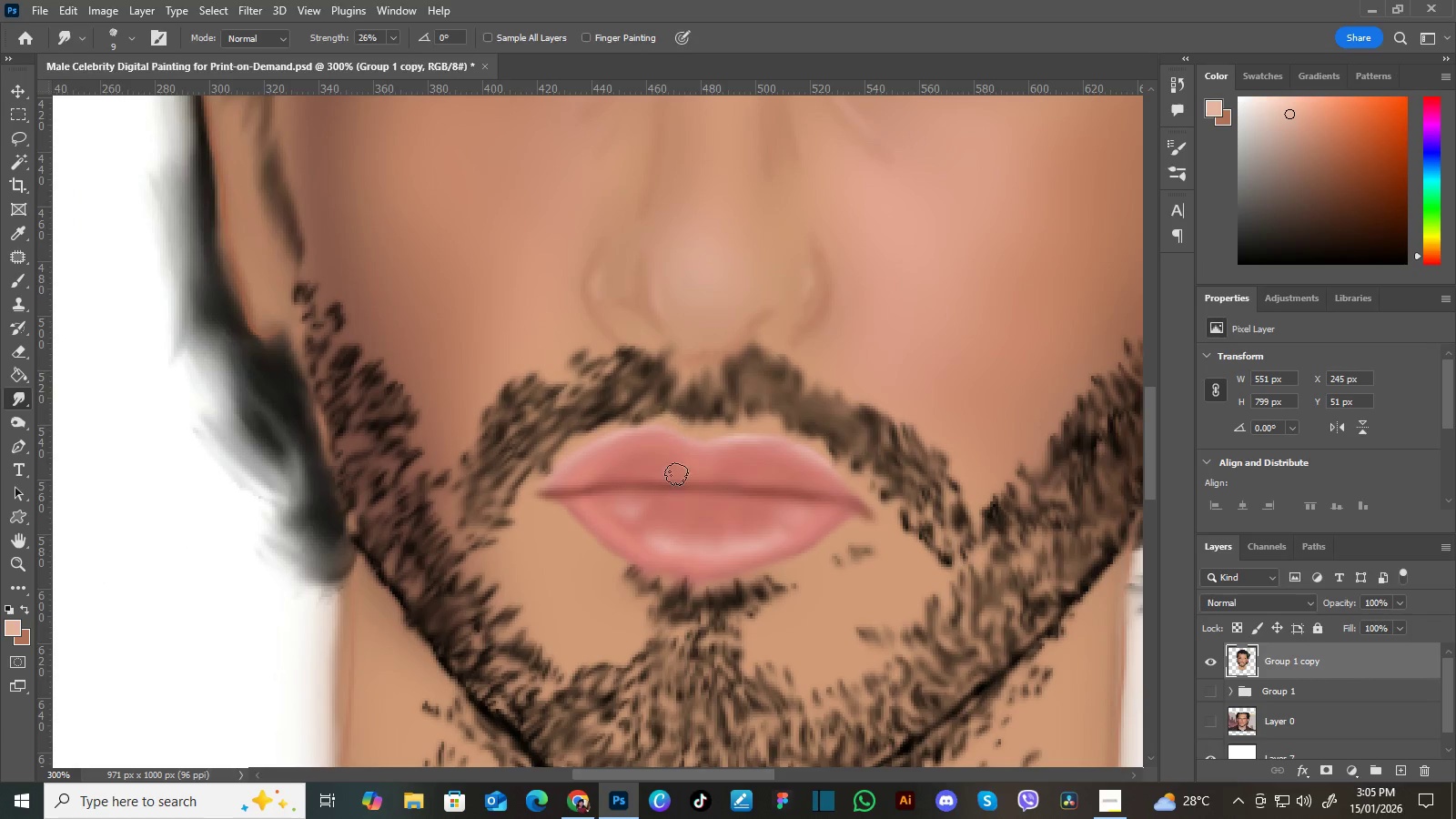 
left_click_drag(start_coordinate=[833, 515], to_coordinate=[857, 431])
 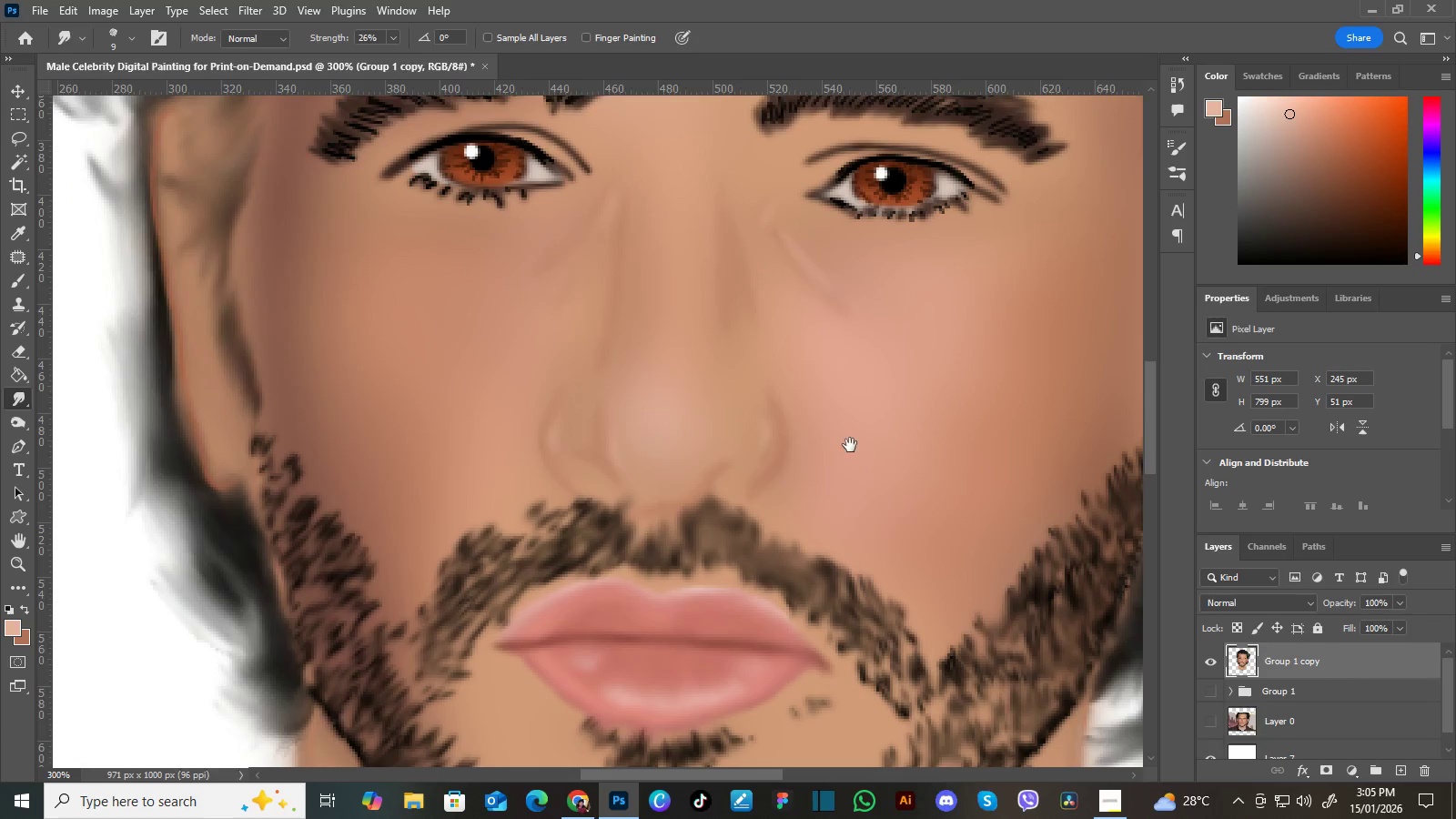 
left_click_drag(start_coordinate=[850, 445], to_coordinate=[870, 360])
 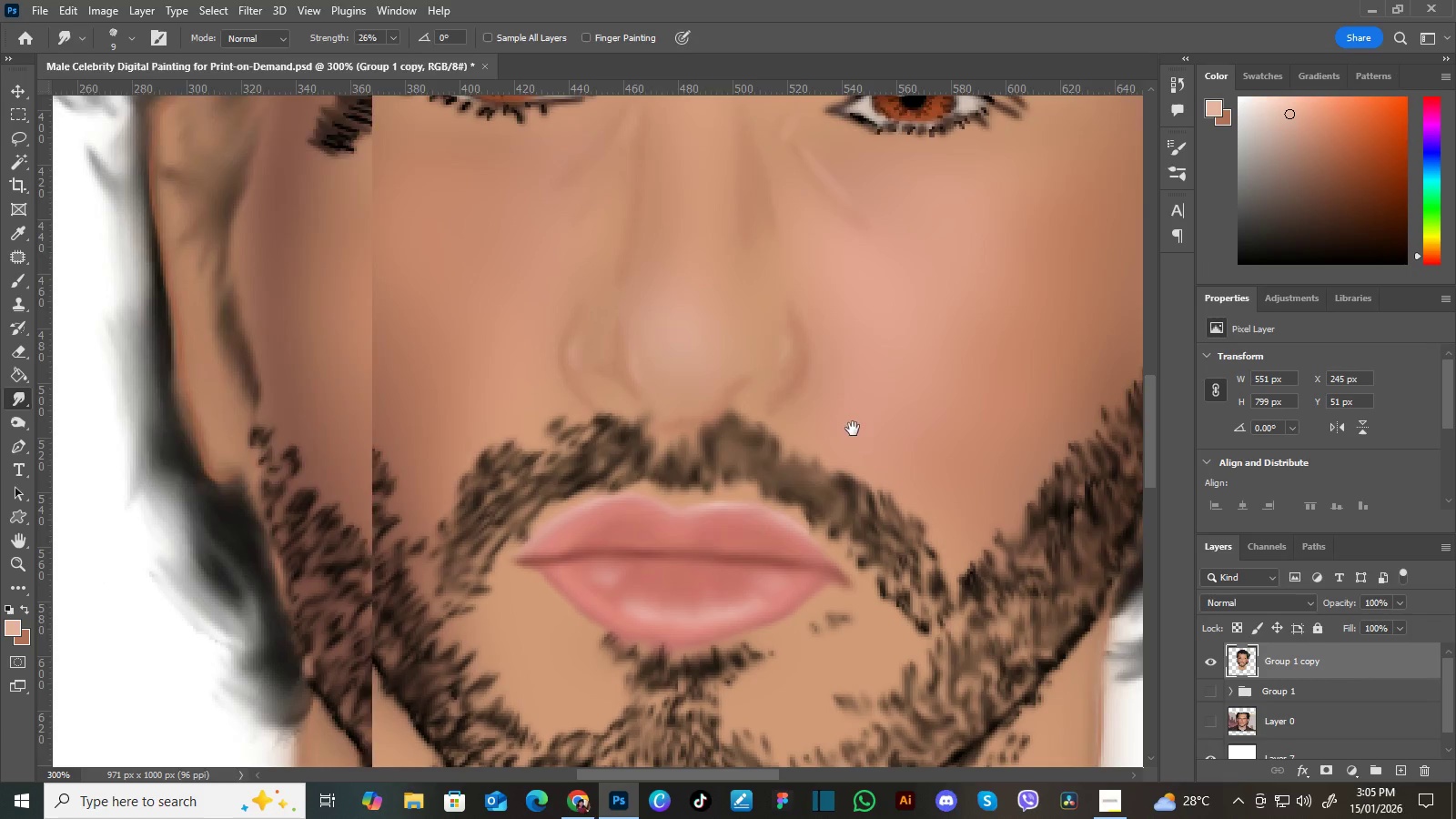 
left_click_drag(start_coordinate=[853, 429], to_coordinate=[875, 361])
 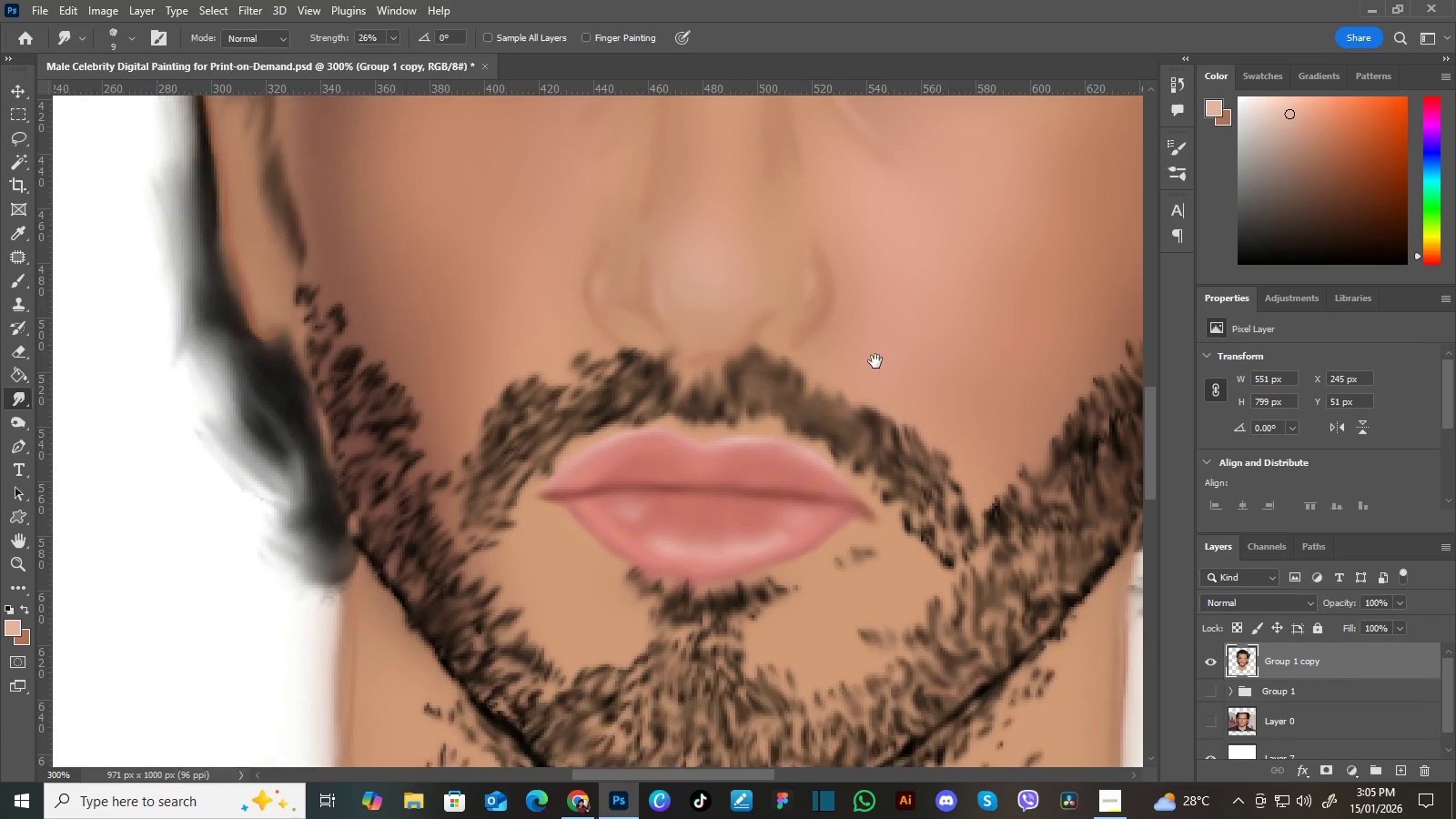 
triple_click([867, 402])
 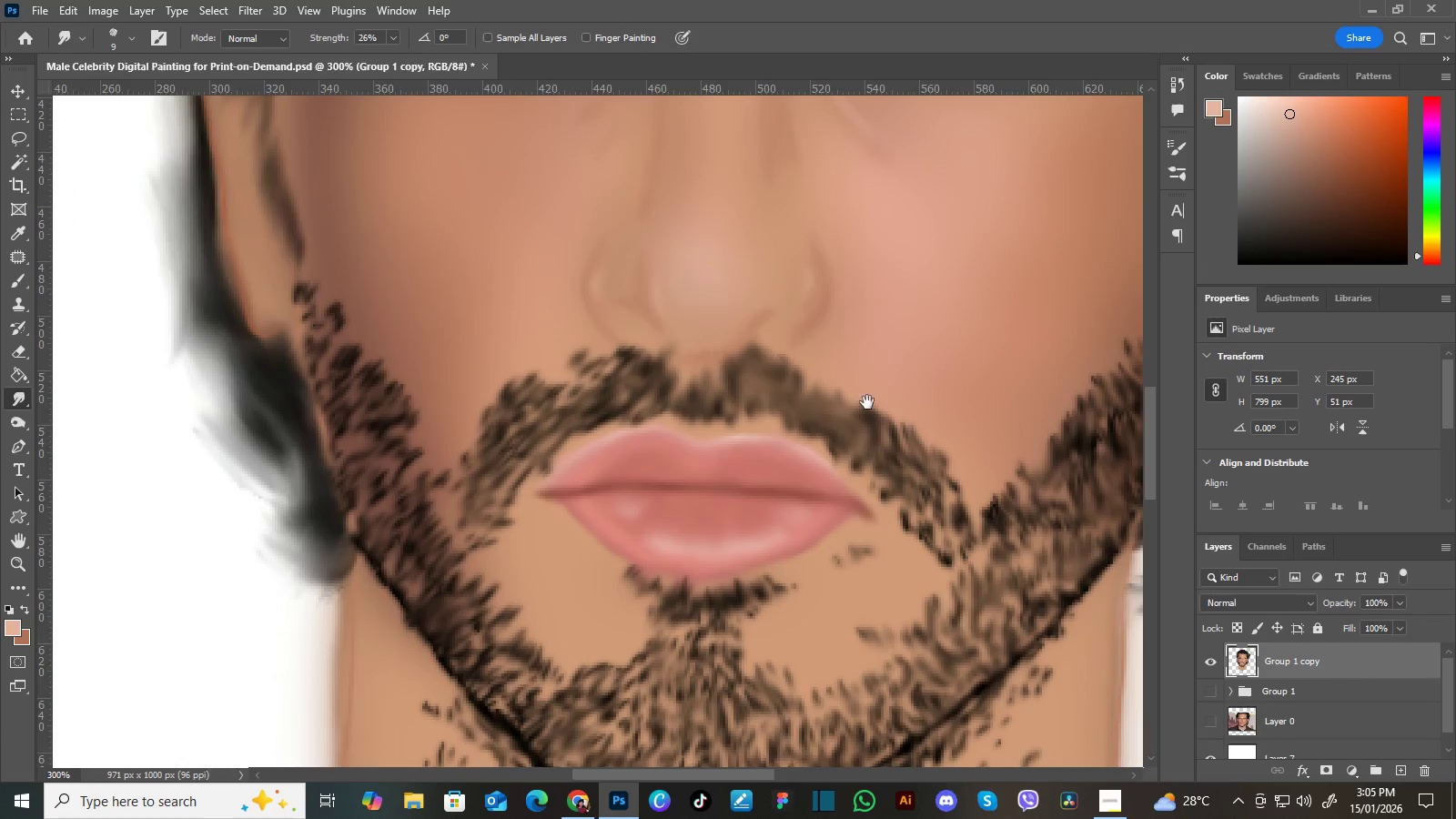 
key(Space)
 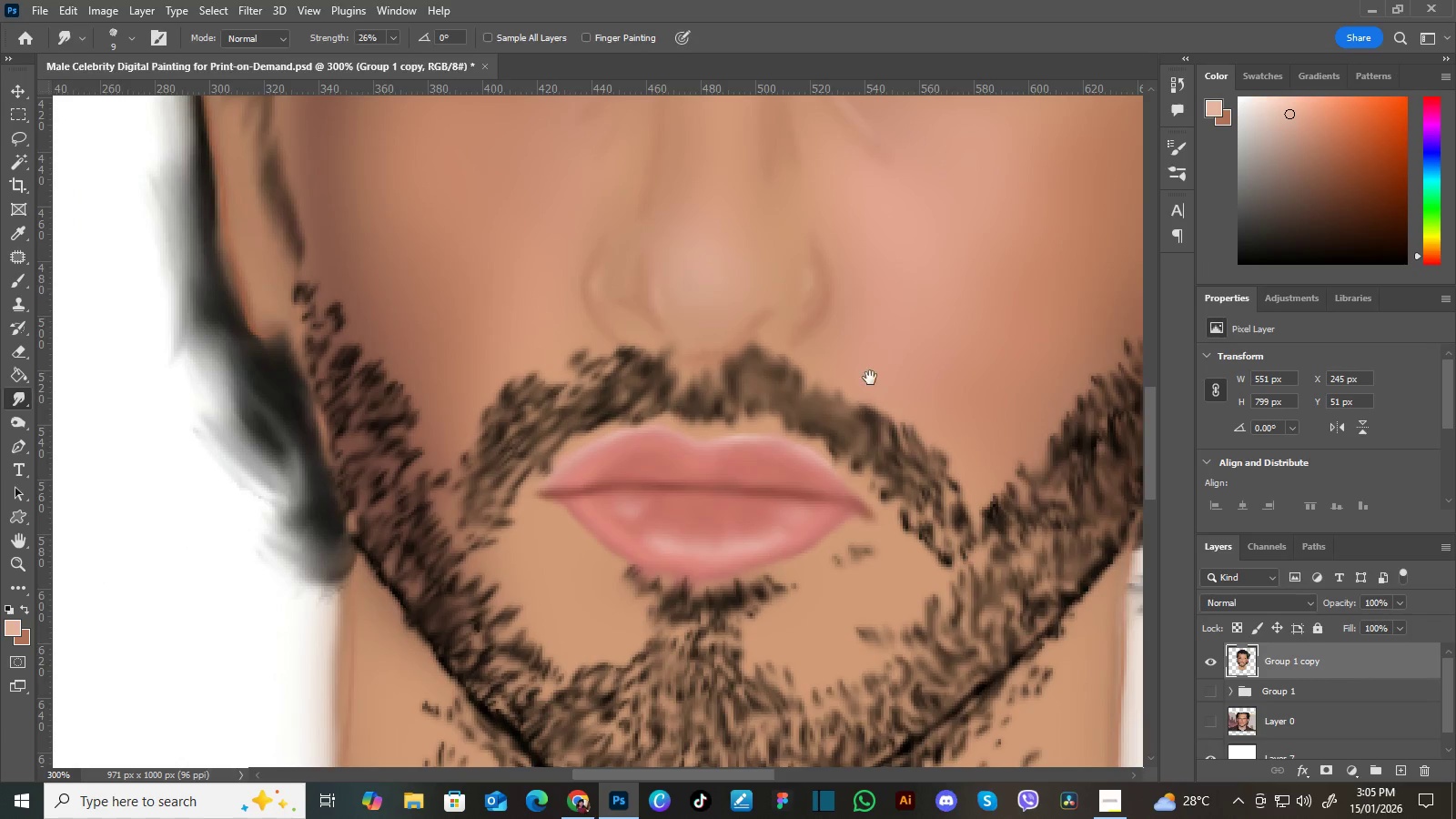 
key(Space)
 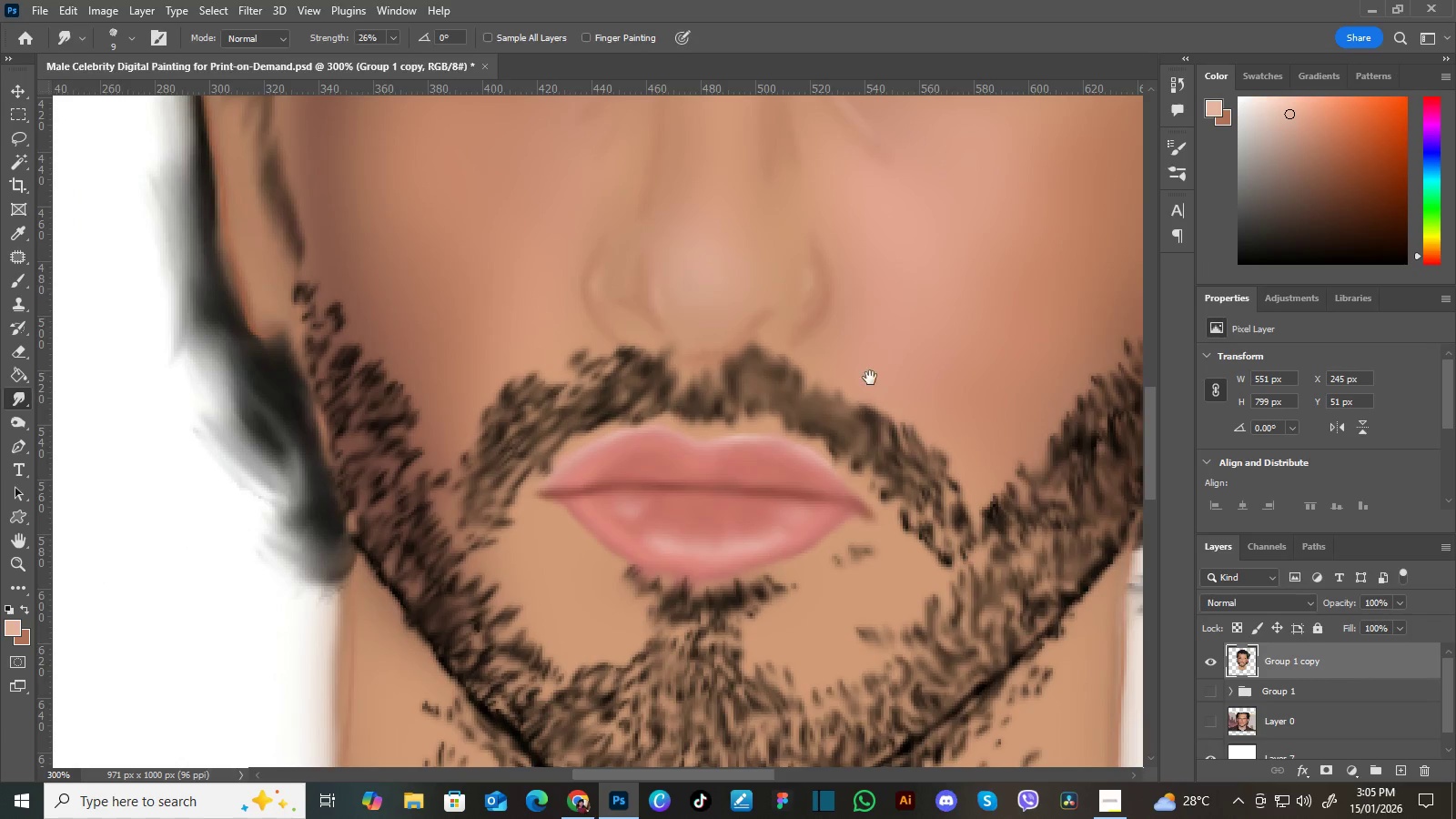 
key(Space)
 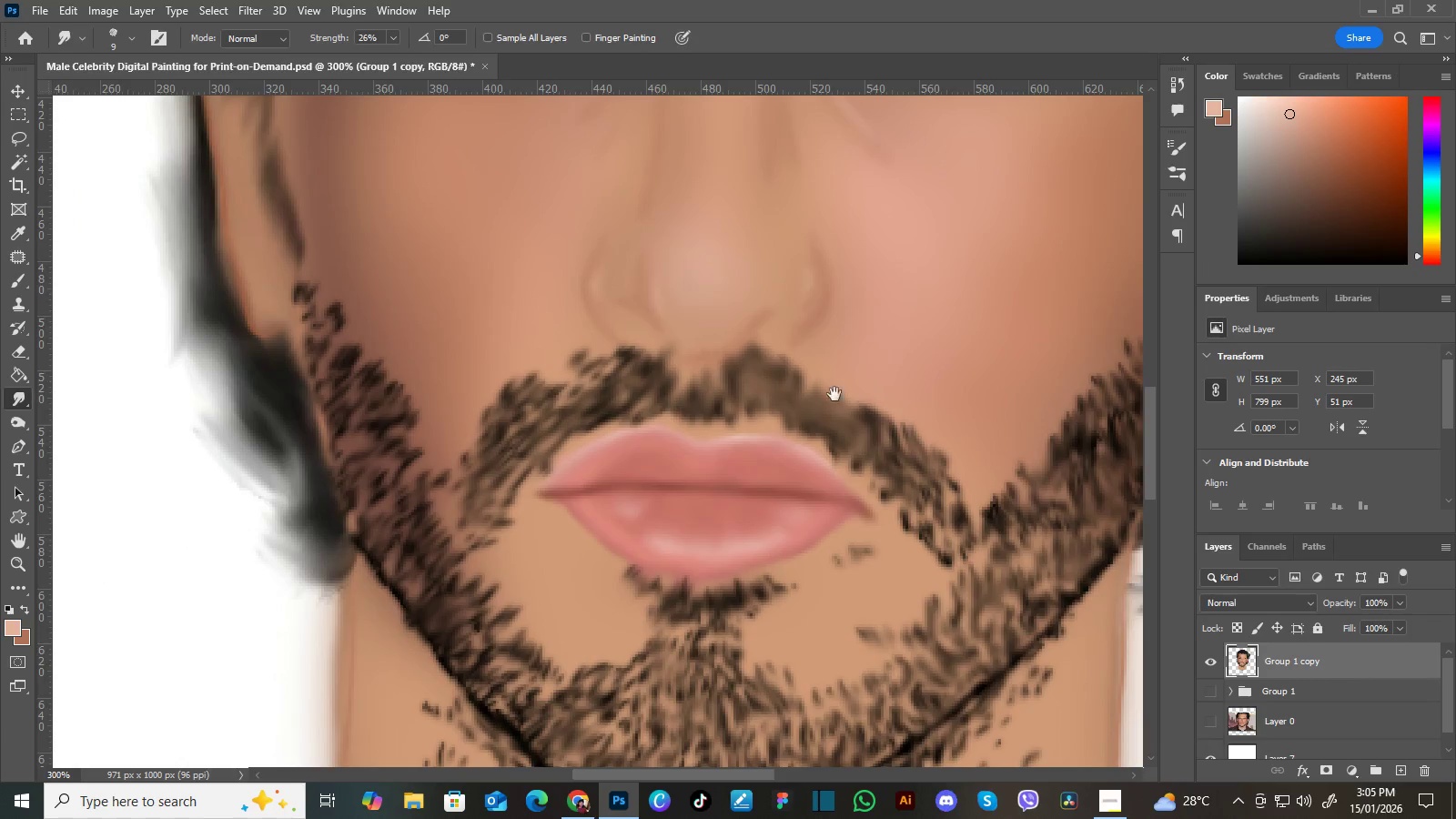 
key(Space)
 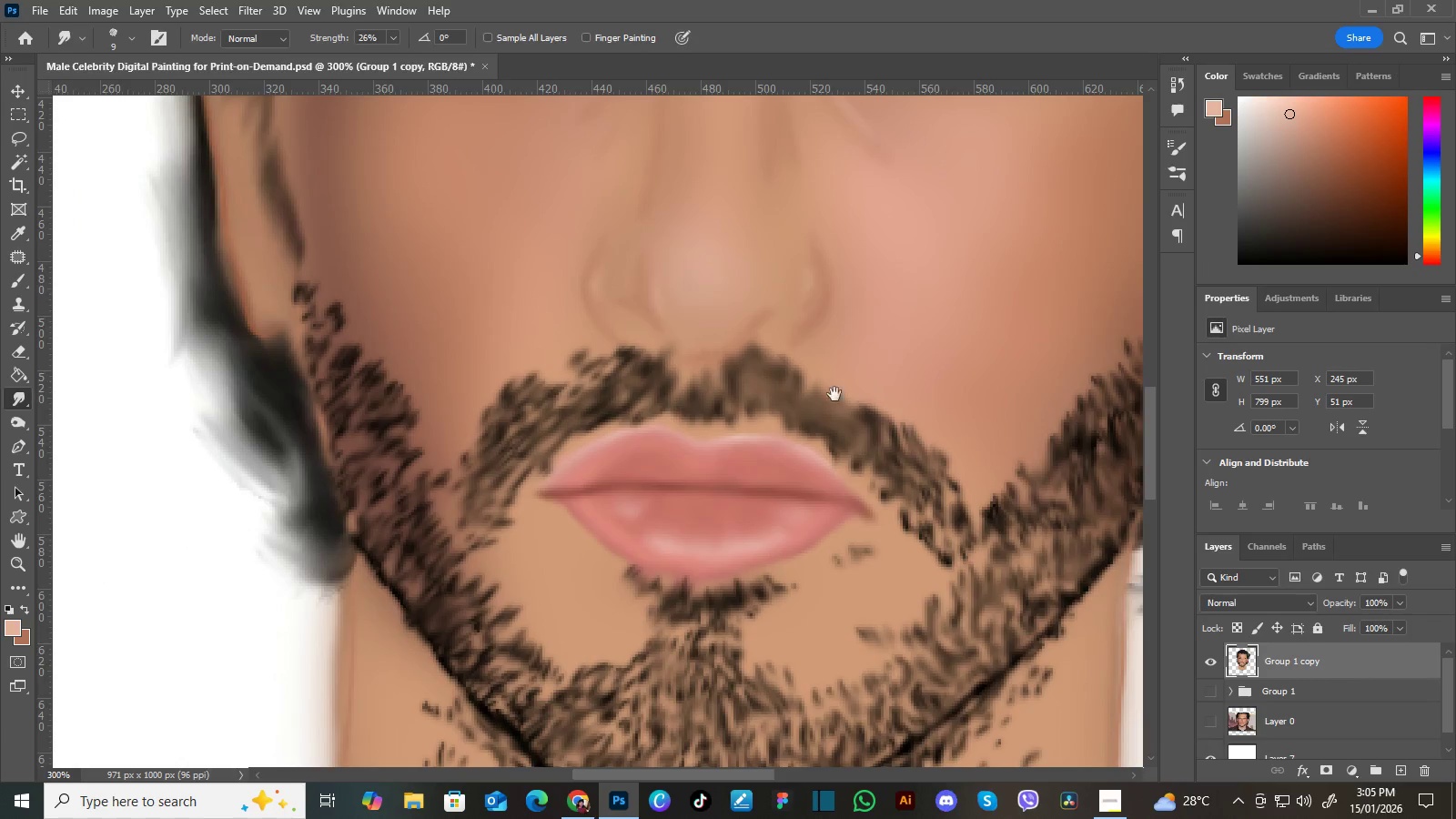 
key(Space)
 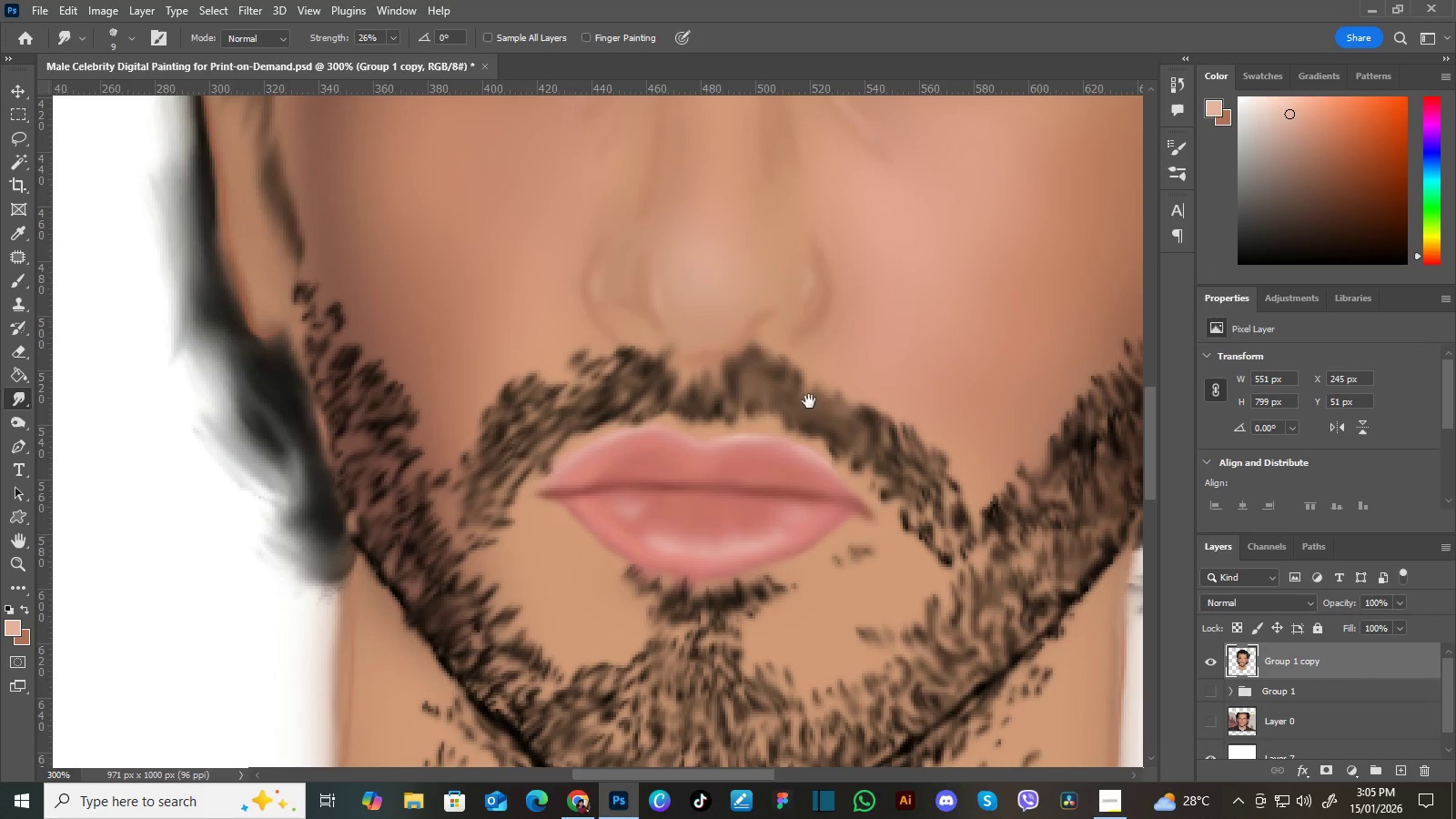 
key(Space)
 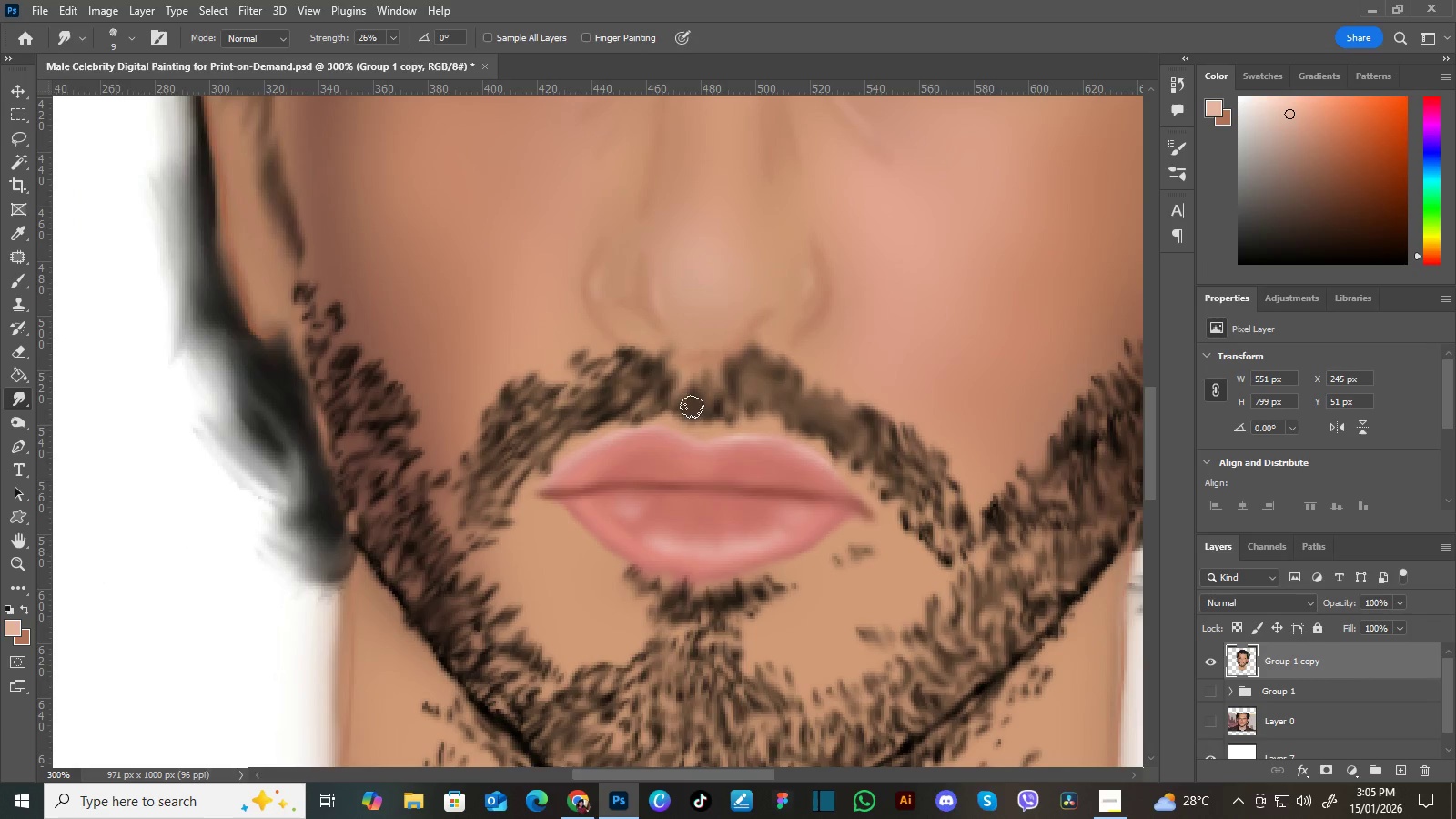 
key(I)
 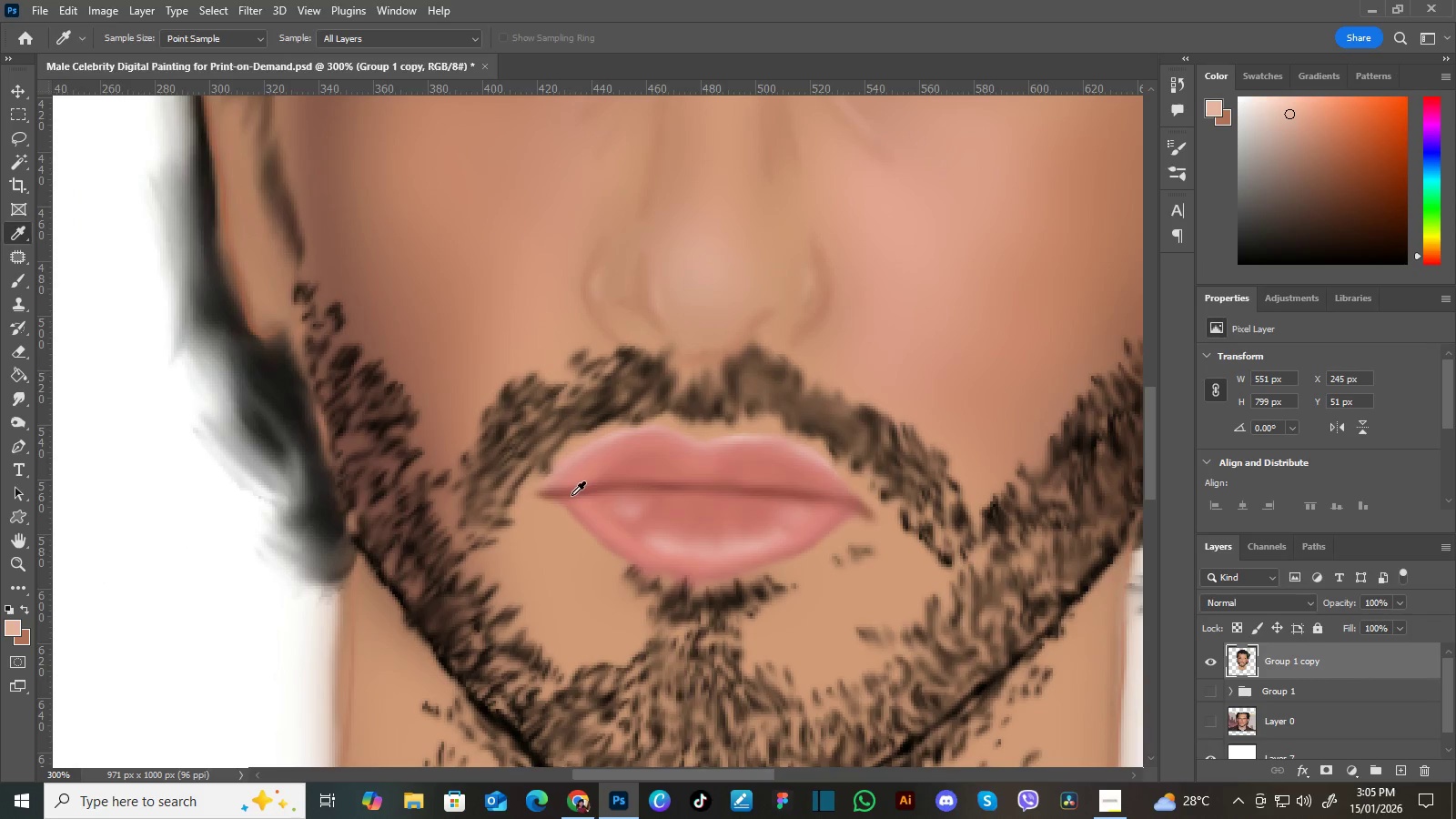 
left_click([571, 493])
 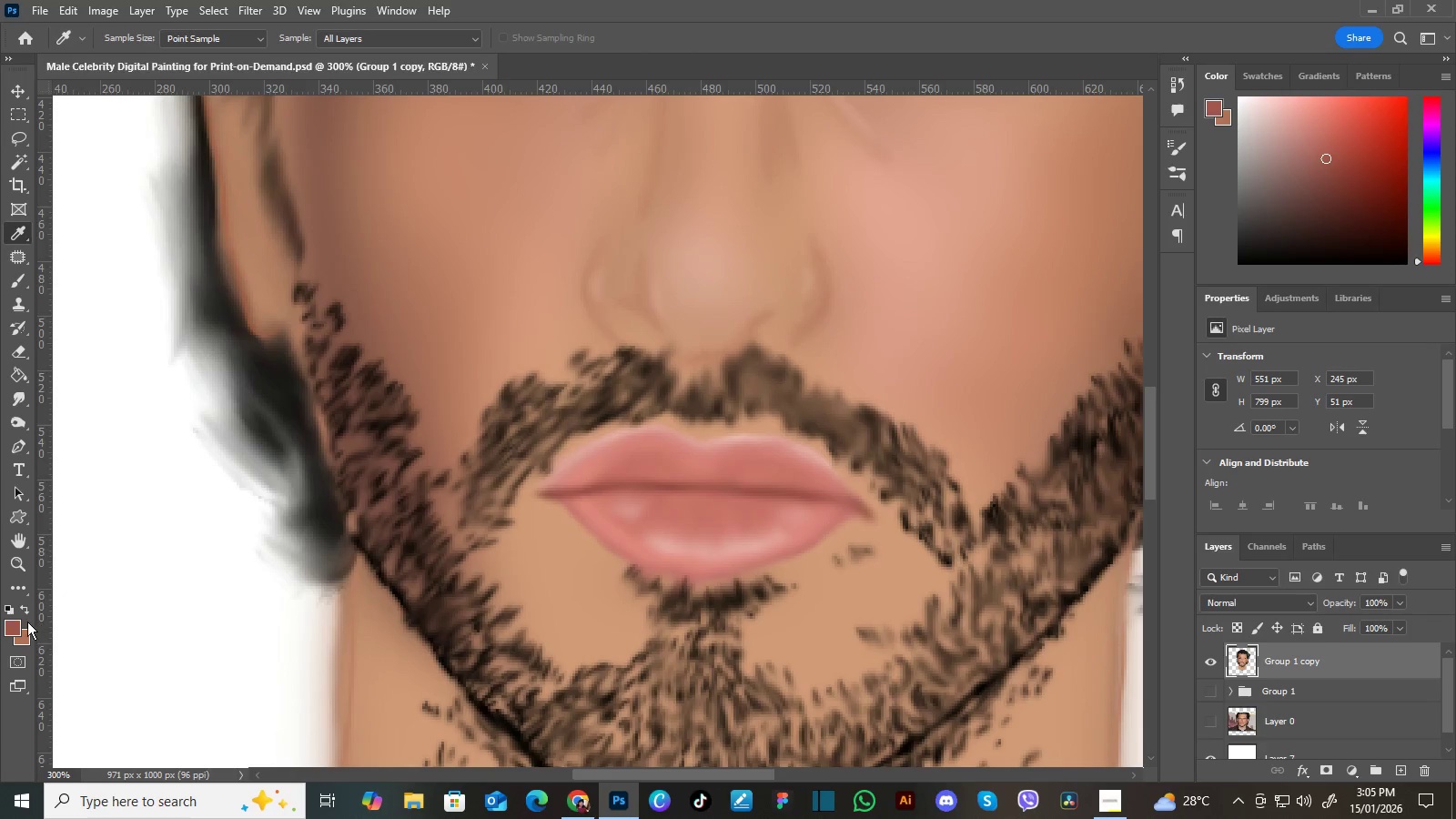 
left_click([13, 631])
 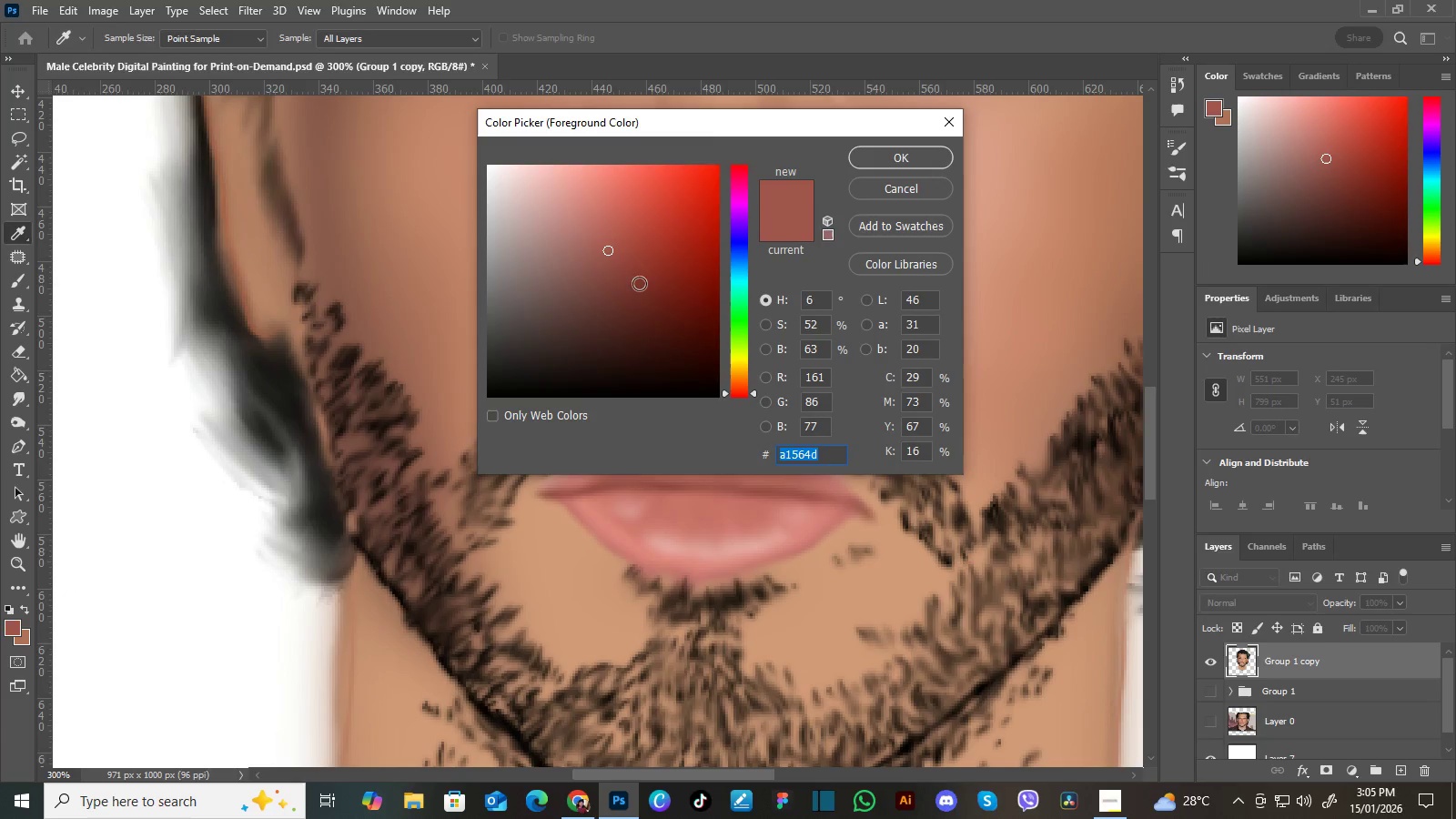 
left_click([623, 277])
 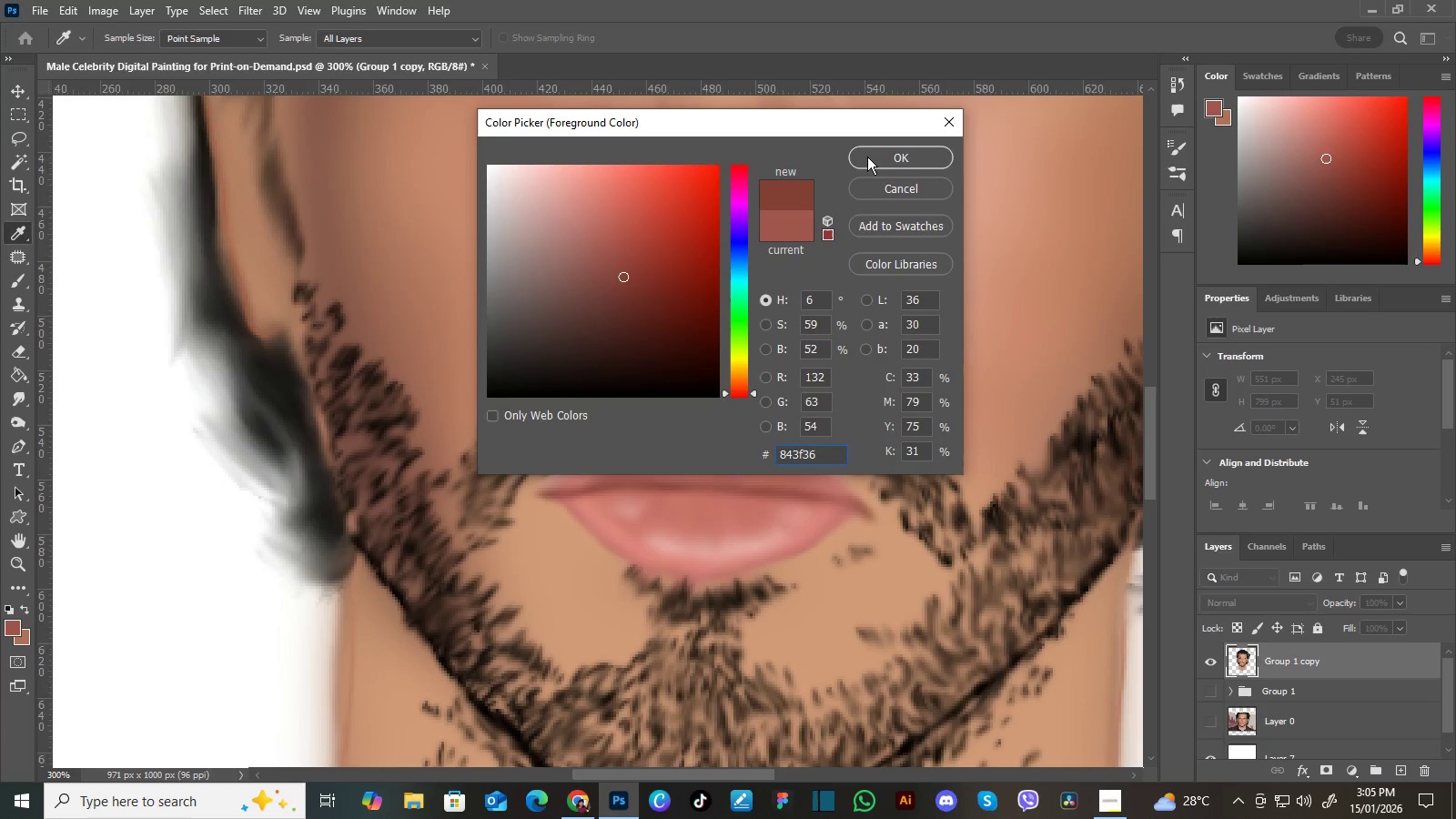 
left_click([864, 156])
 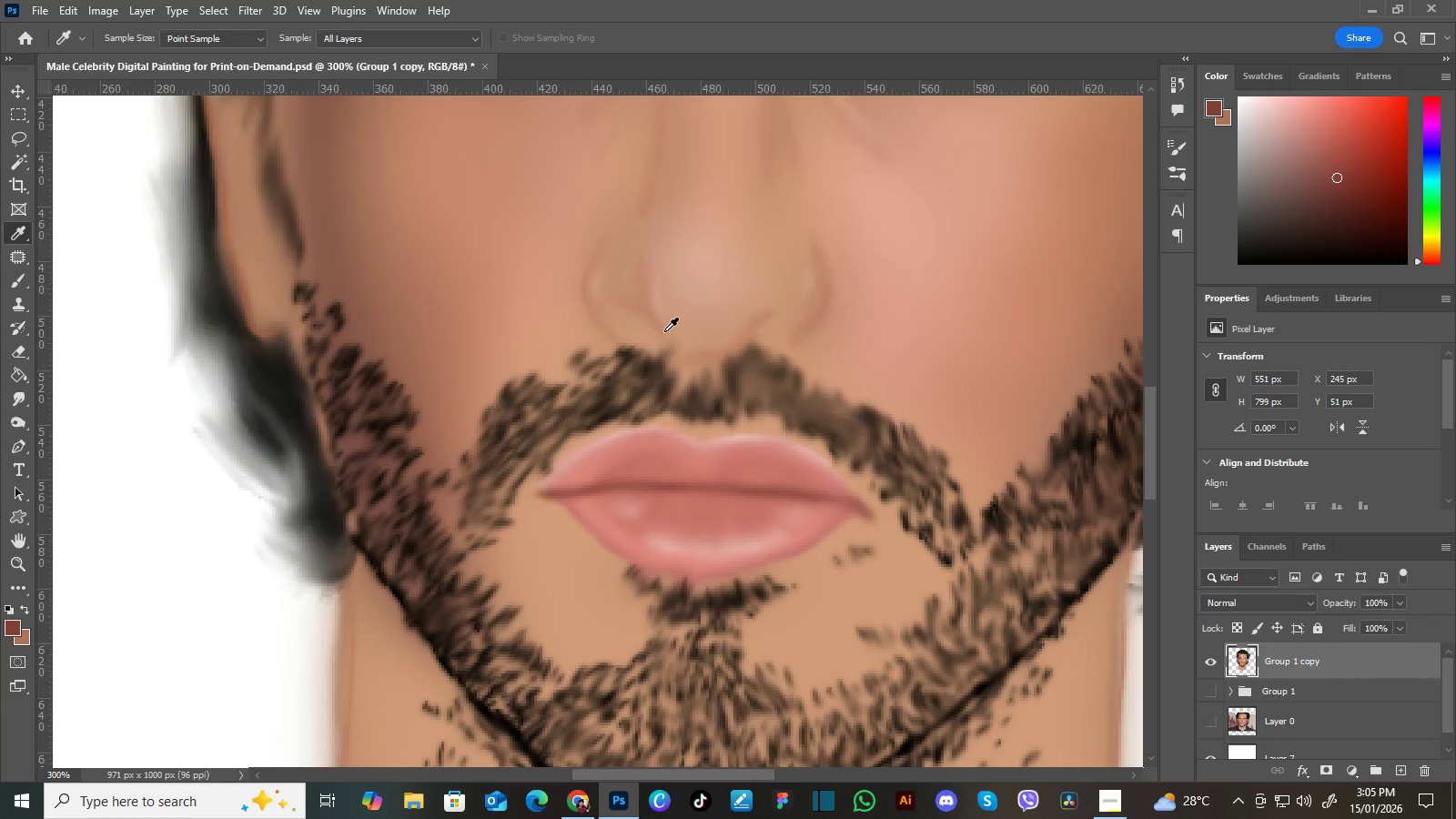 
type(bb[[[)
 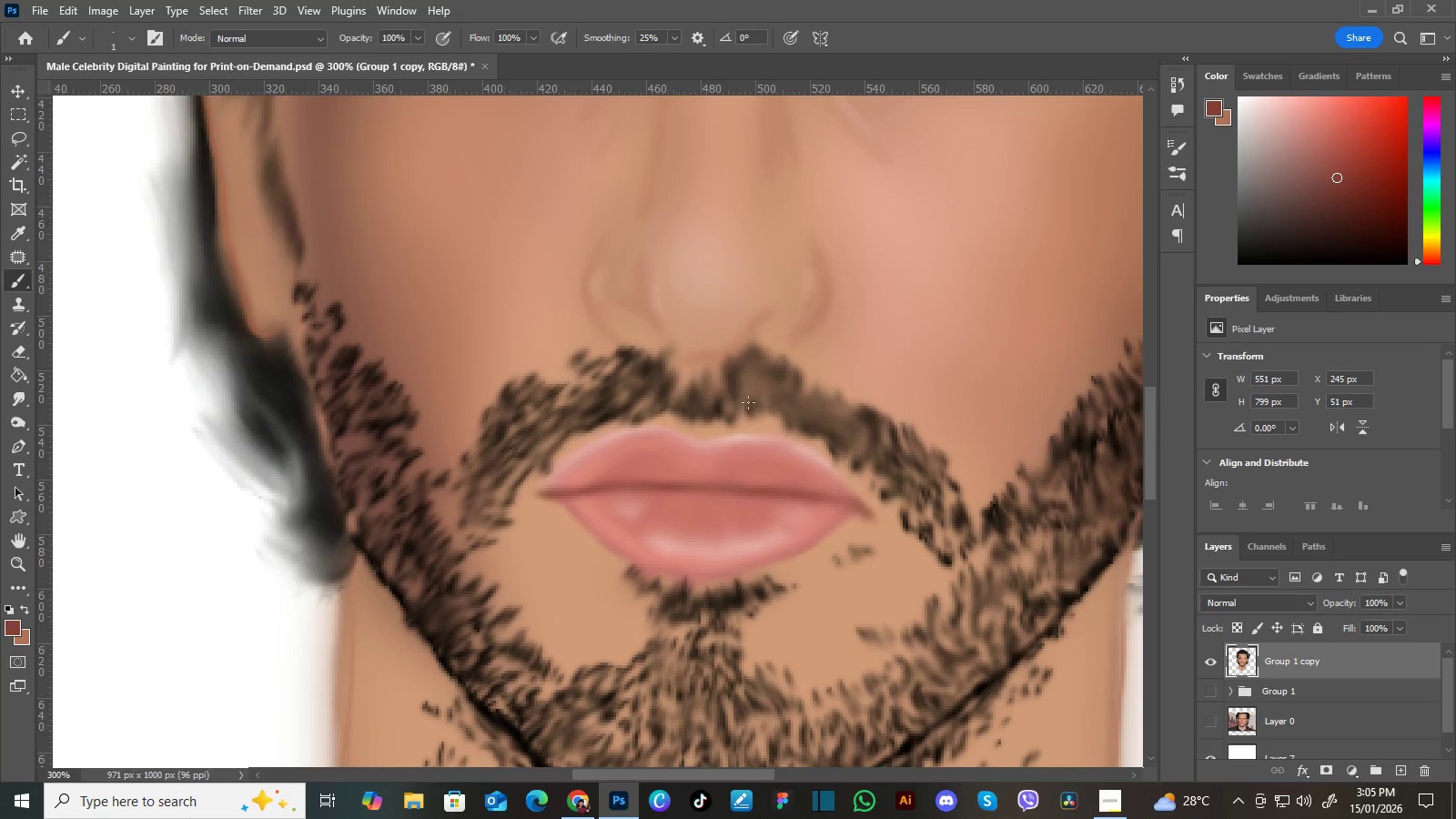 
key(Control+Equal)
 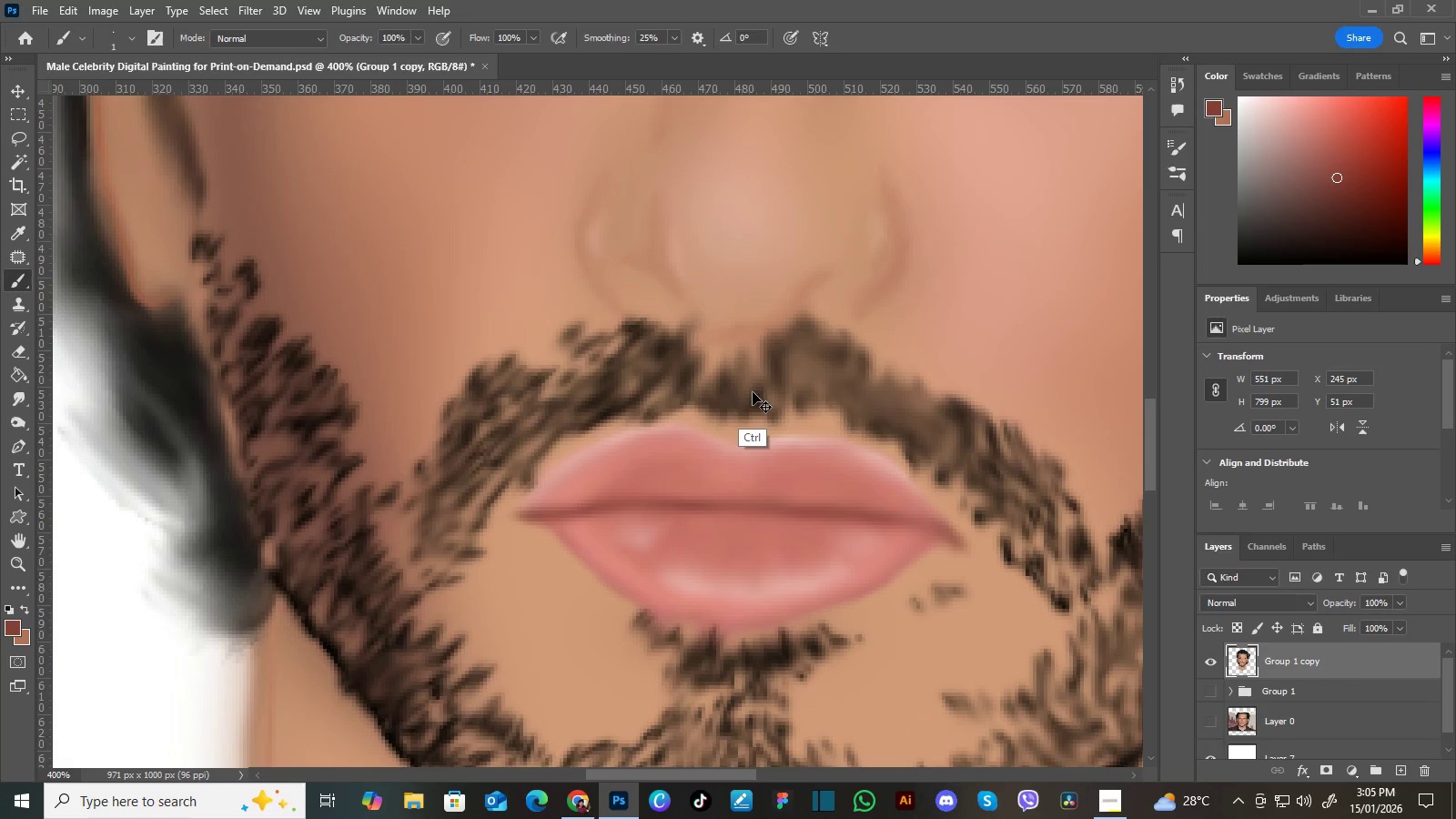 
key(Control+Equal)
 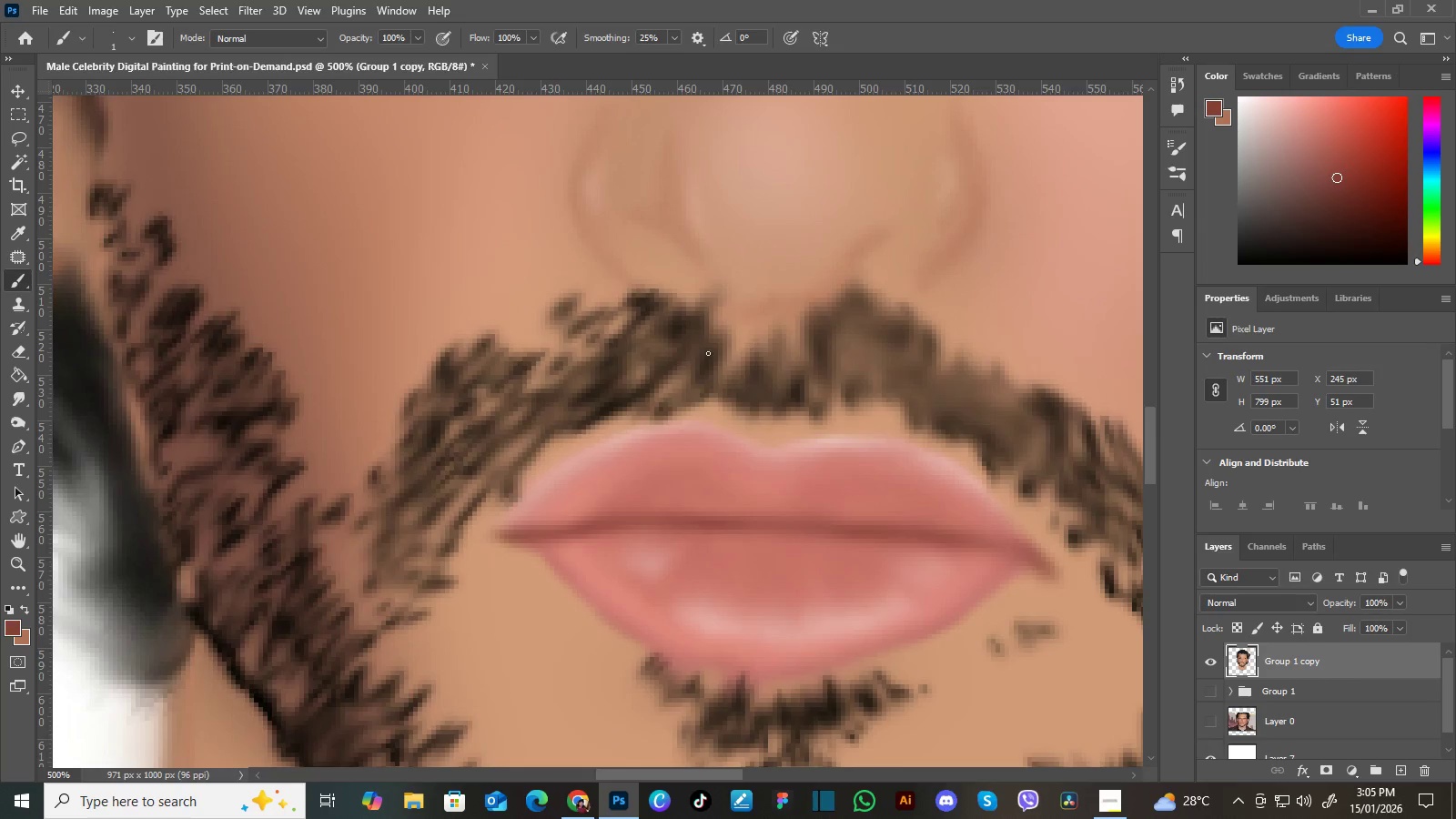 
hold_key(key=Space, duration=0.67)
 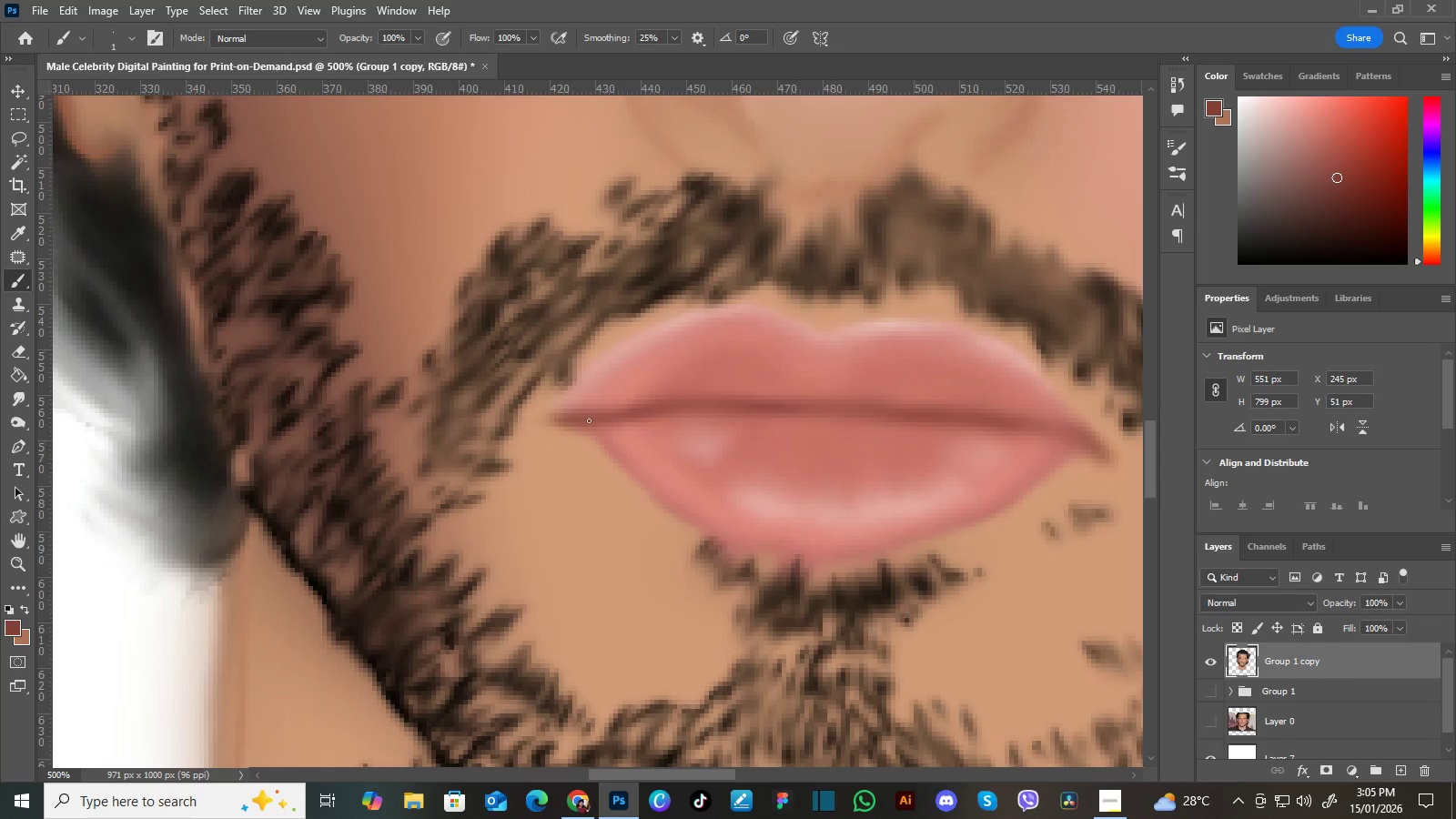 
left_click_drag(start_coordinate=[740, 366], to_coordinate=[794, 249])
 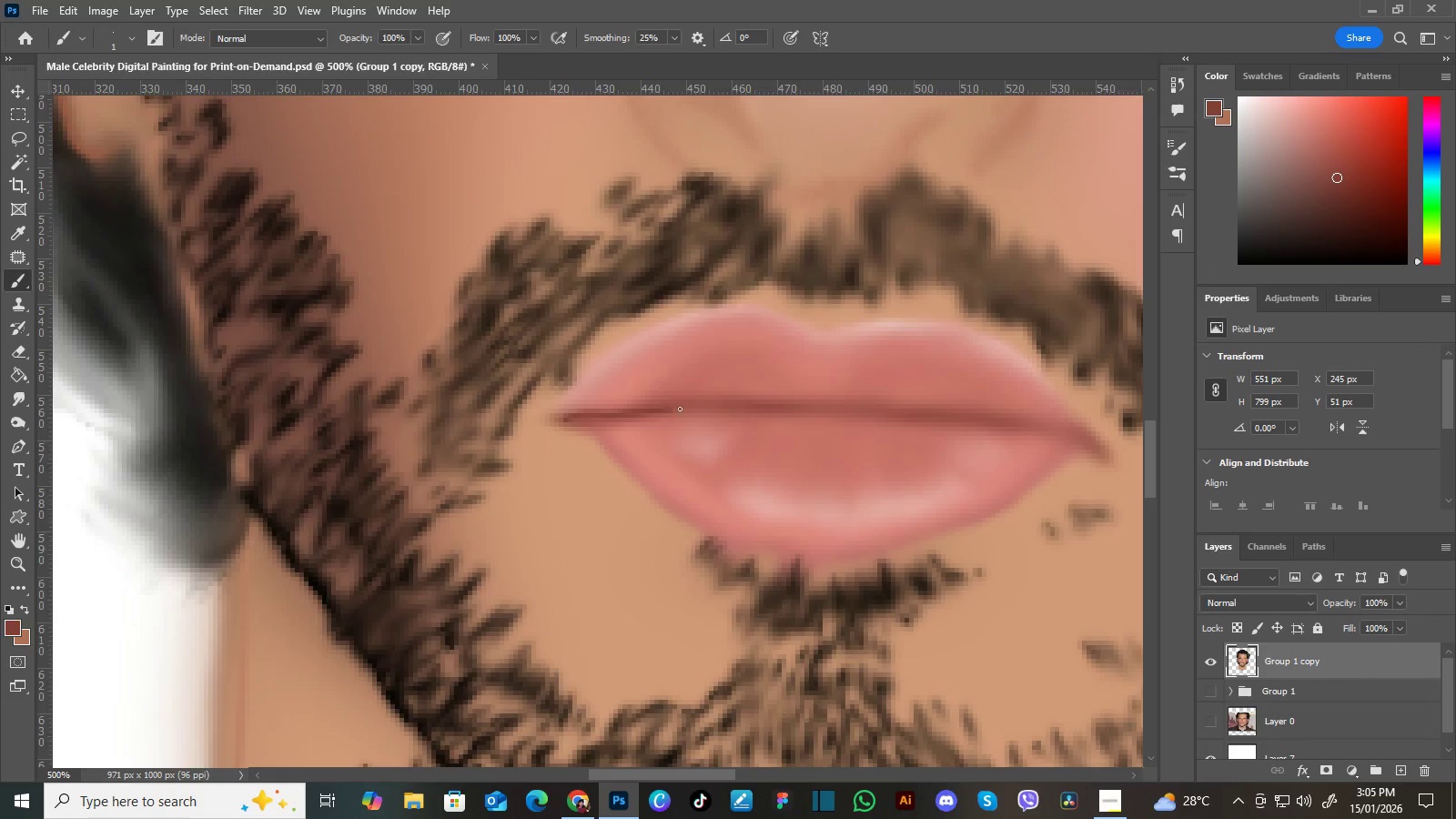 
wait(8.11)
 